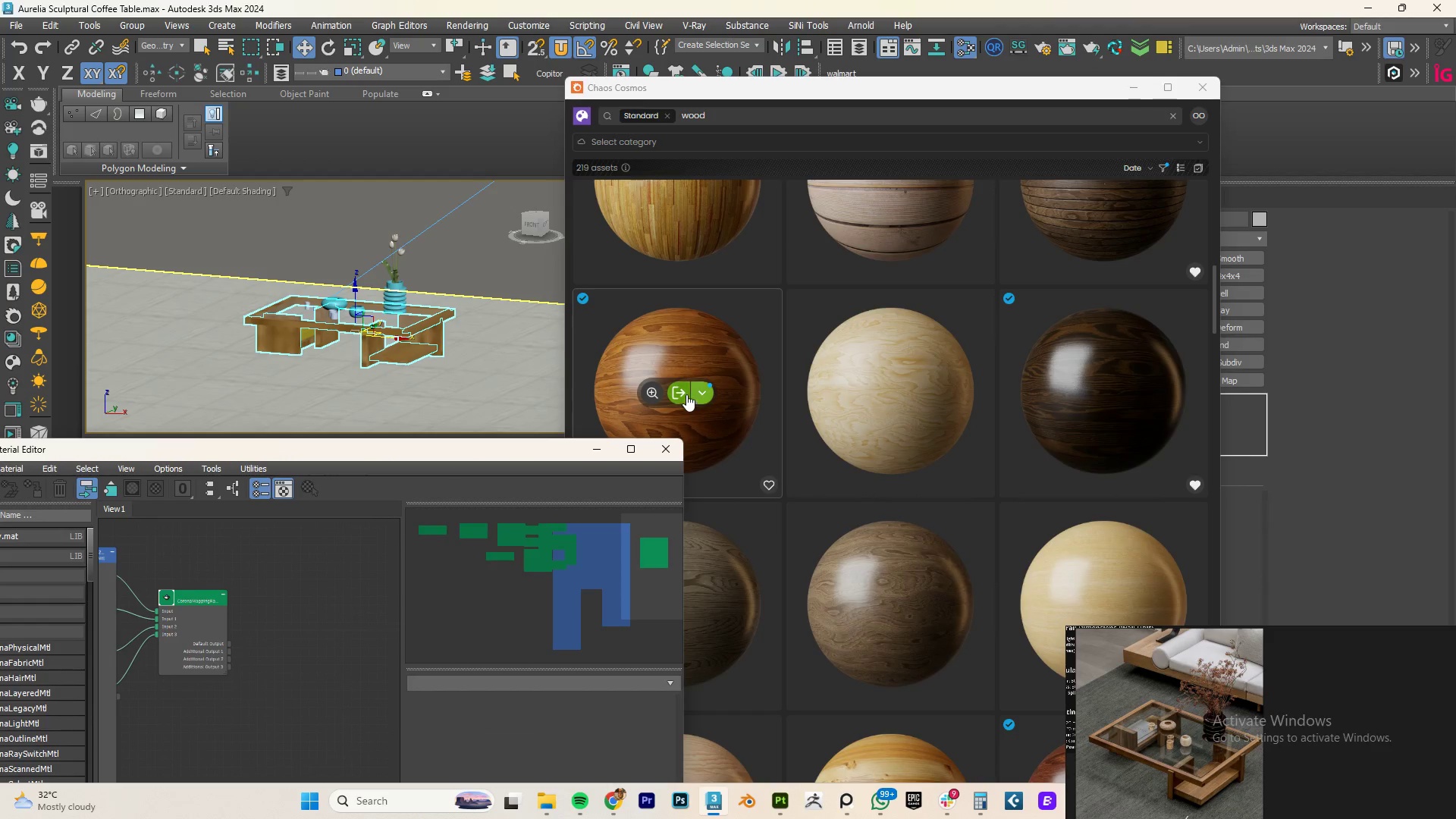 
scroll: coordinate [362, 574], scroll_direction: down, amount: 7.0
 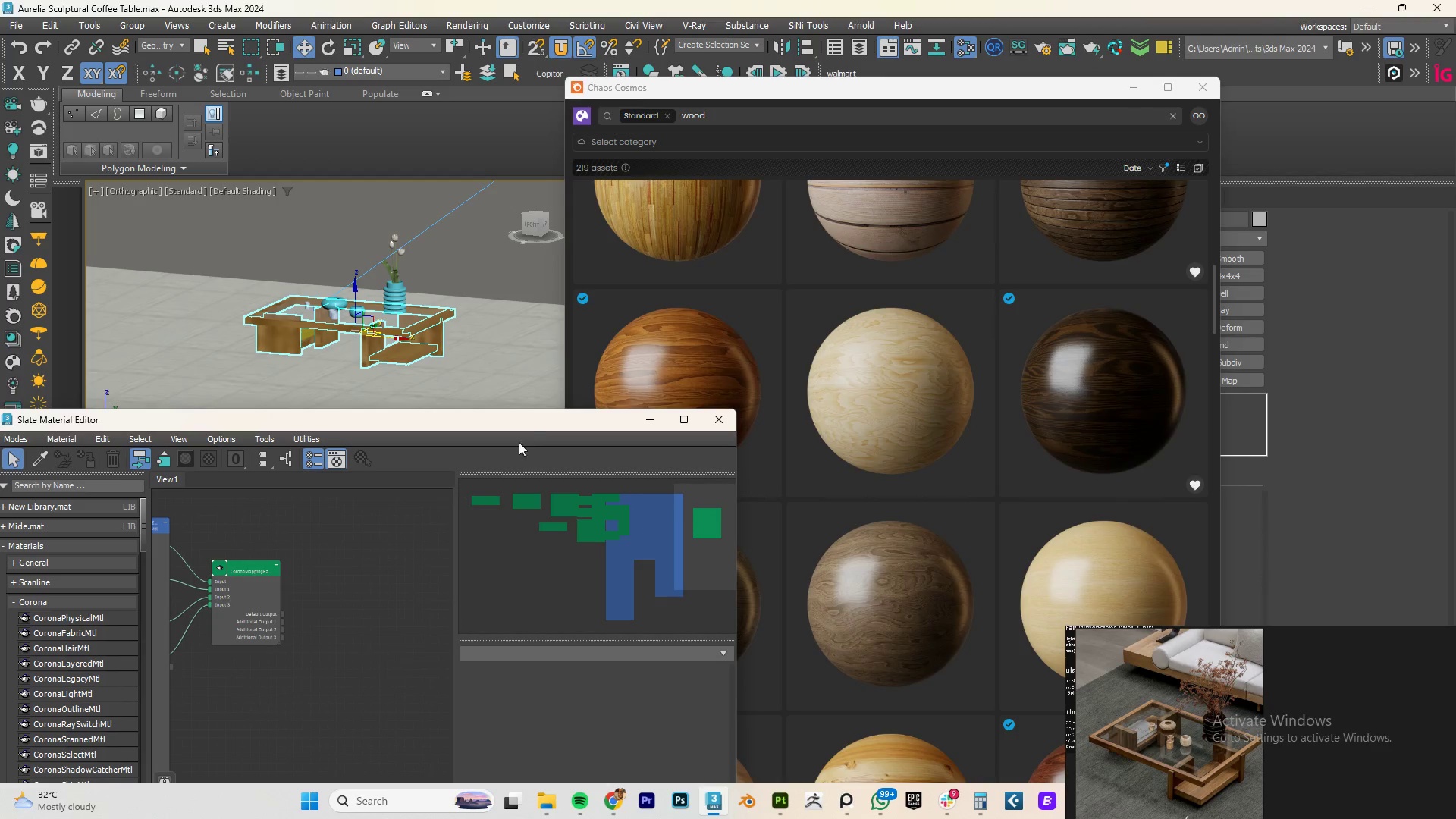 
left_click_drag(start_coordinate=[681, 390], to_coordinate=[312, 627])
 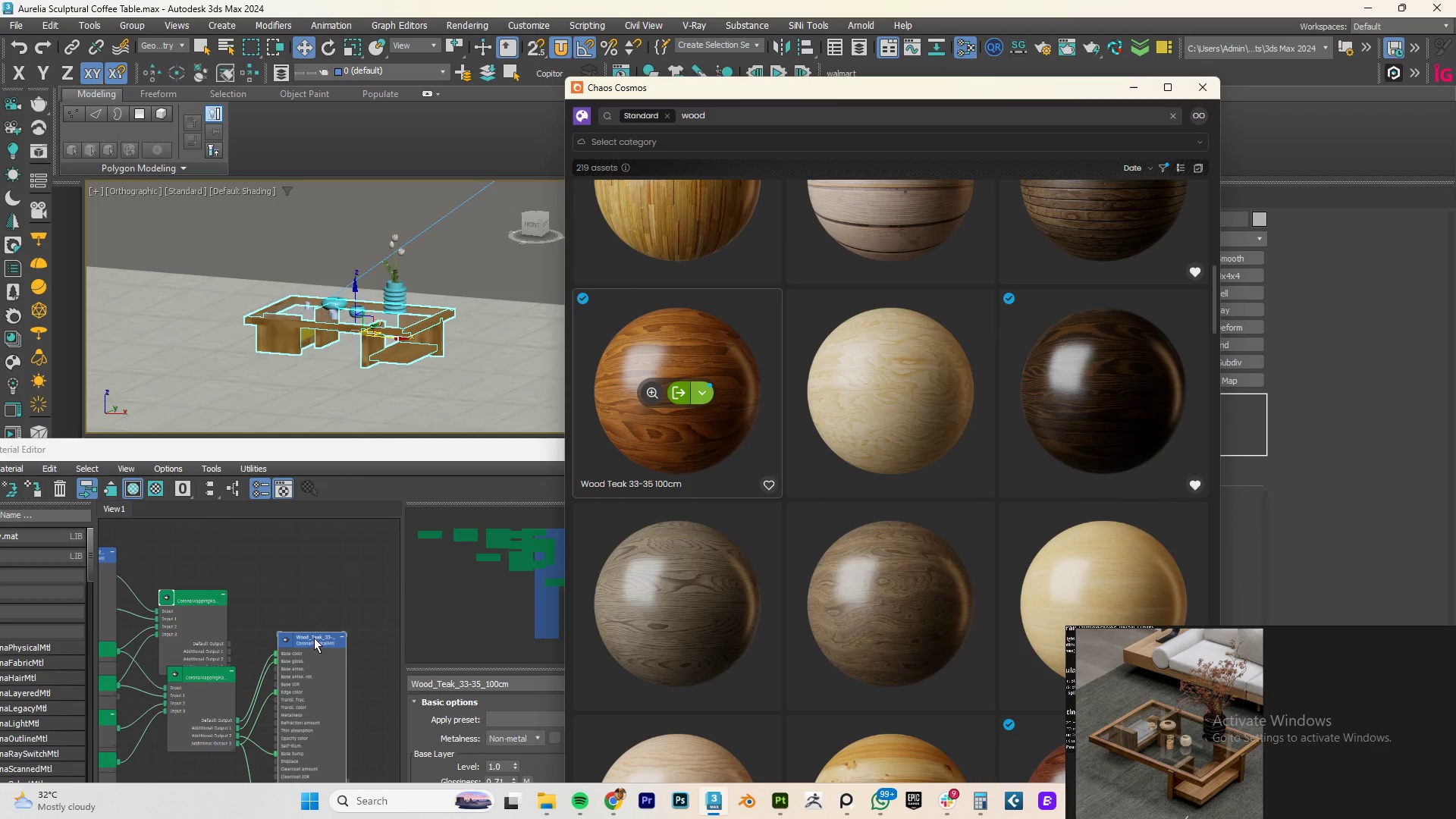 
right_click([314, 638])
 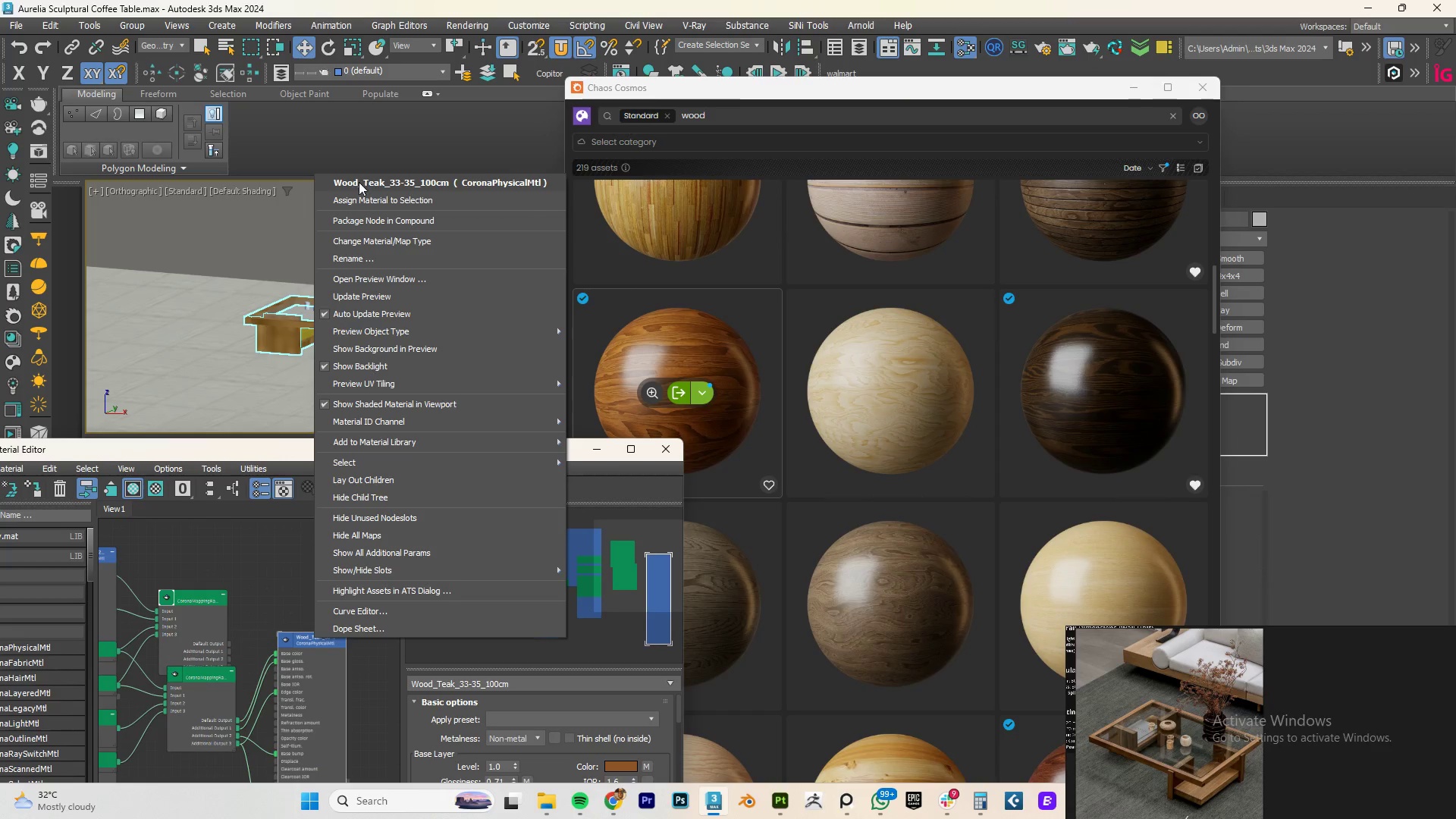 
left_click([355, 199])
 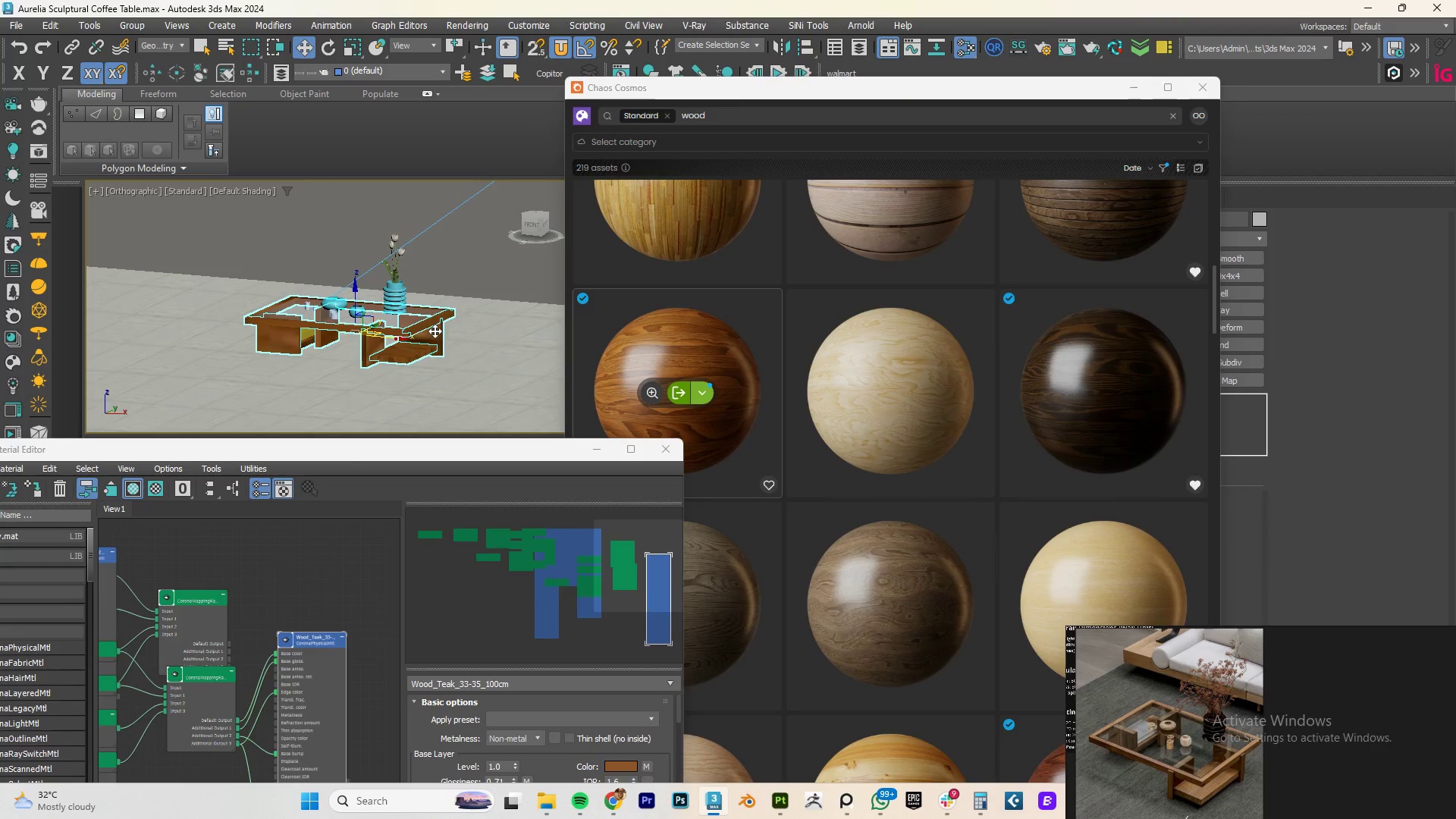 
scroll: coordinate [381, 329], scroll_direction: up, amount: 3.0
 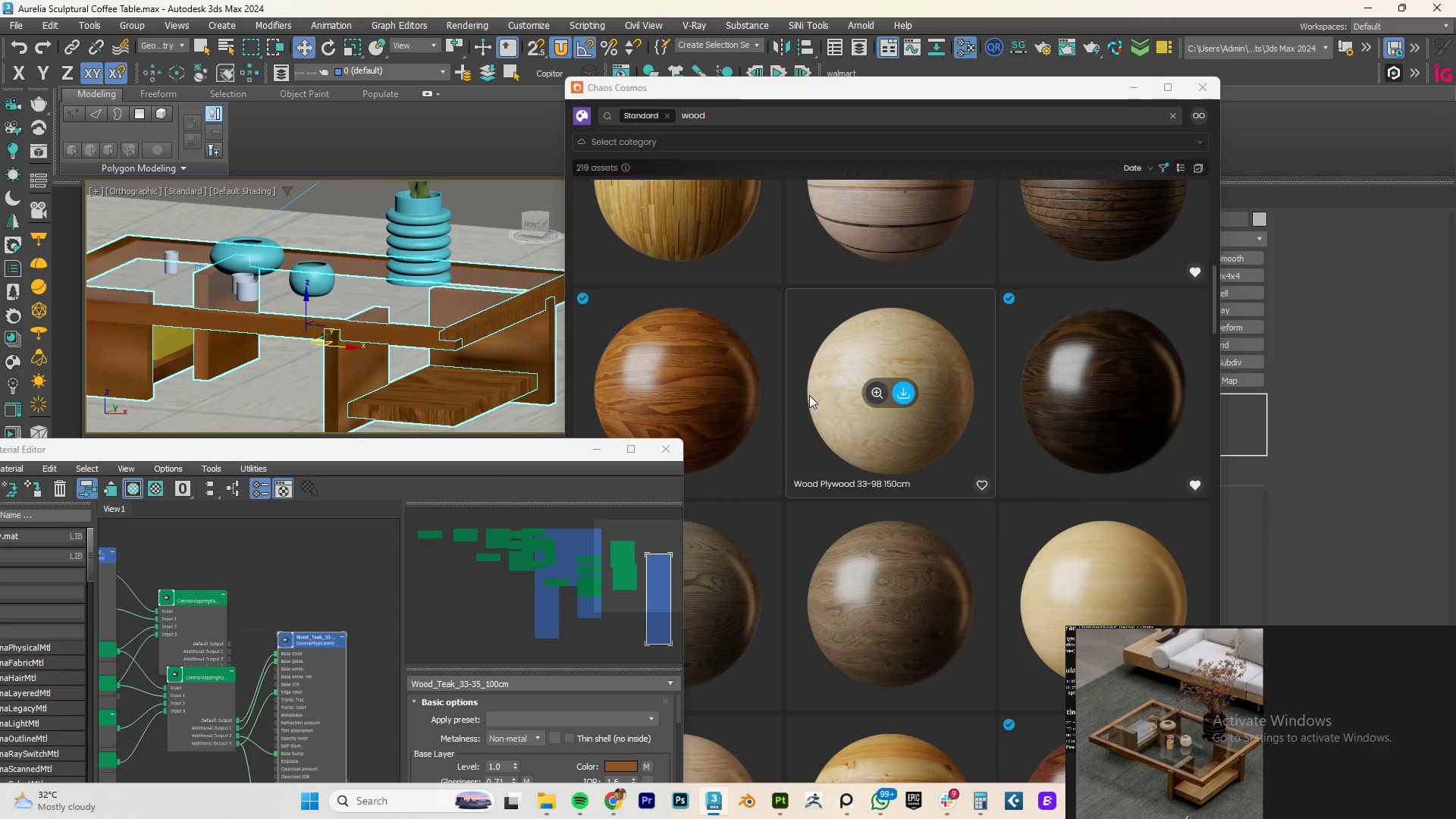 
scroll: coordinate [801, 403], scroll_direction: down, amount: 4.0
 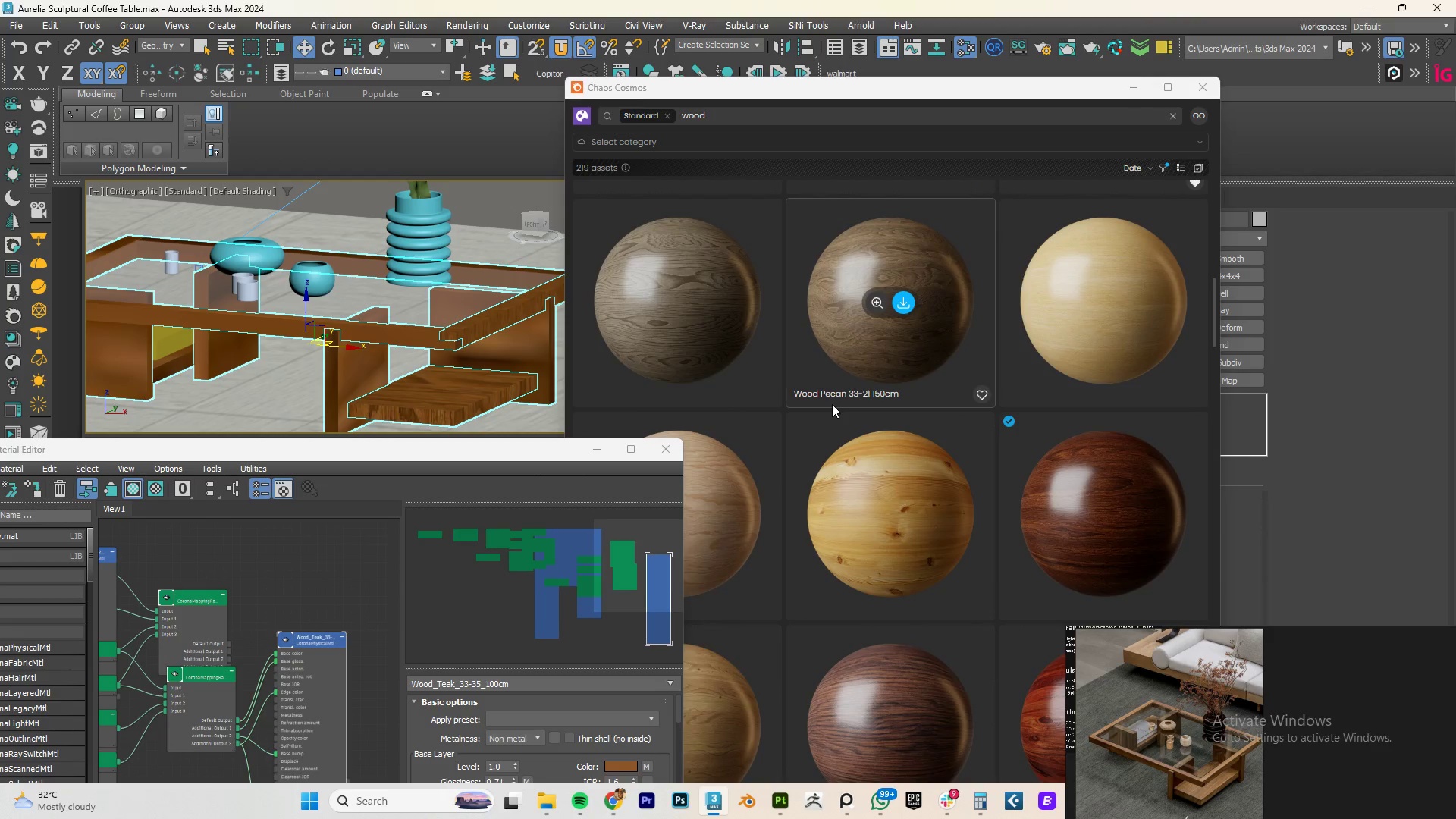 
wait(12.44)
 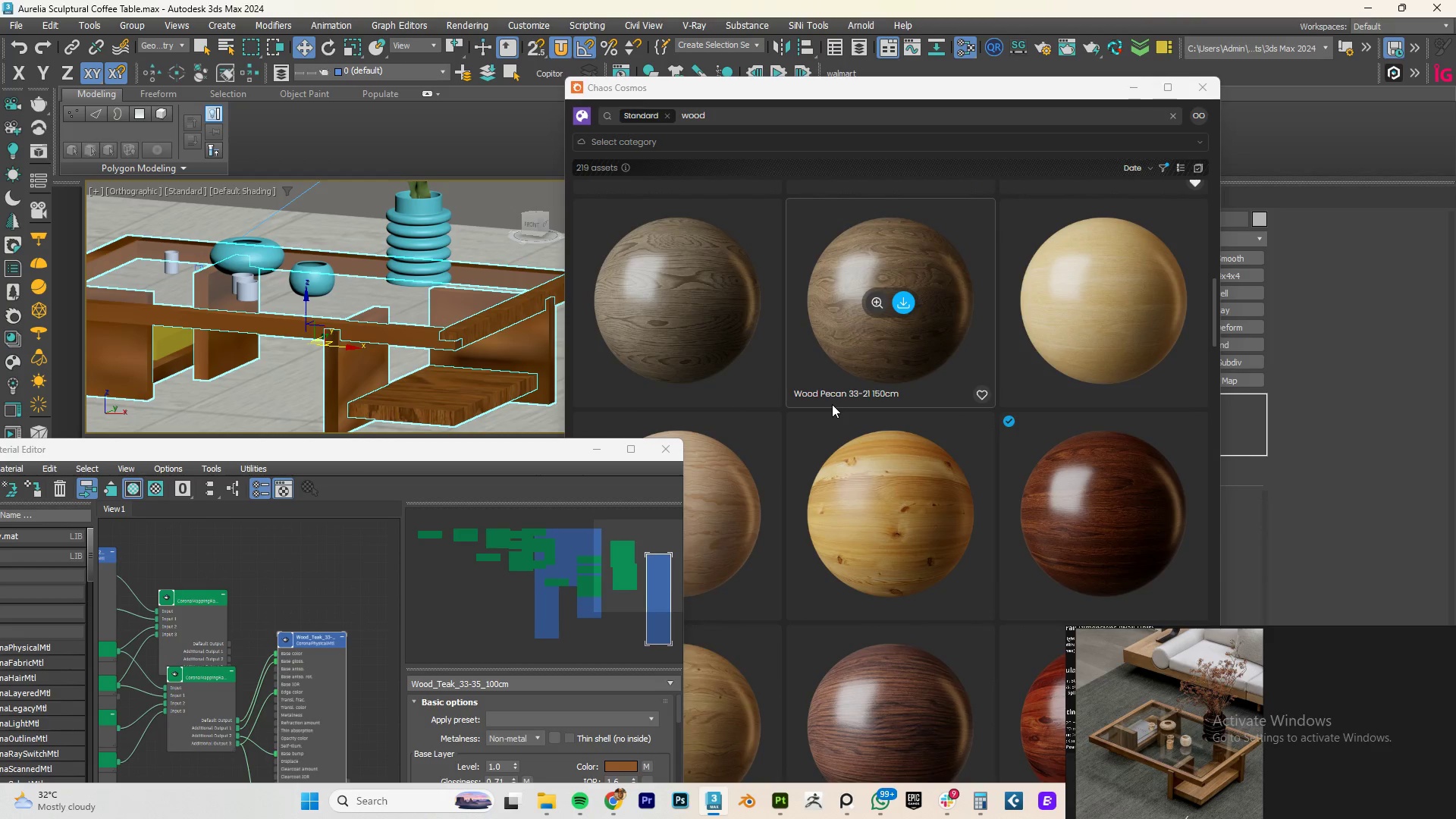 
scroll: coordinate [943, 397], scroll_direction: down, amount: 21.0
 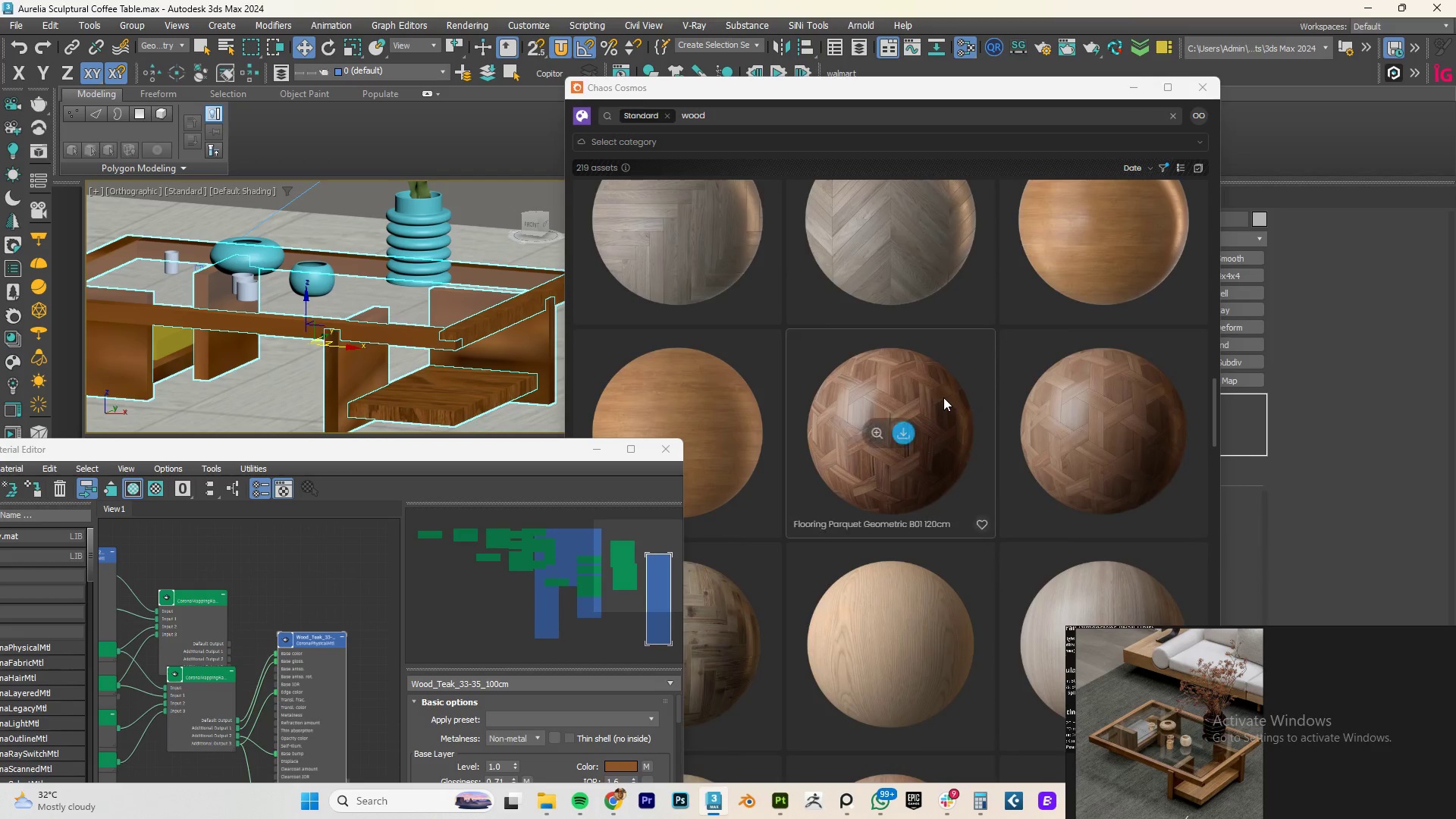 
scroll: coordinate [943, 397], scroll_direction: up, amount: 3.0
 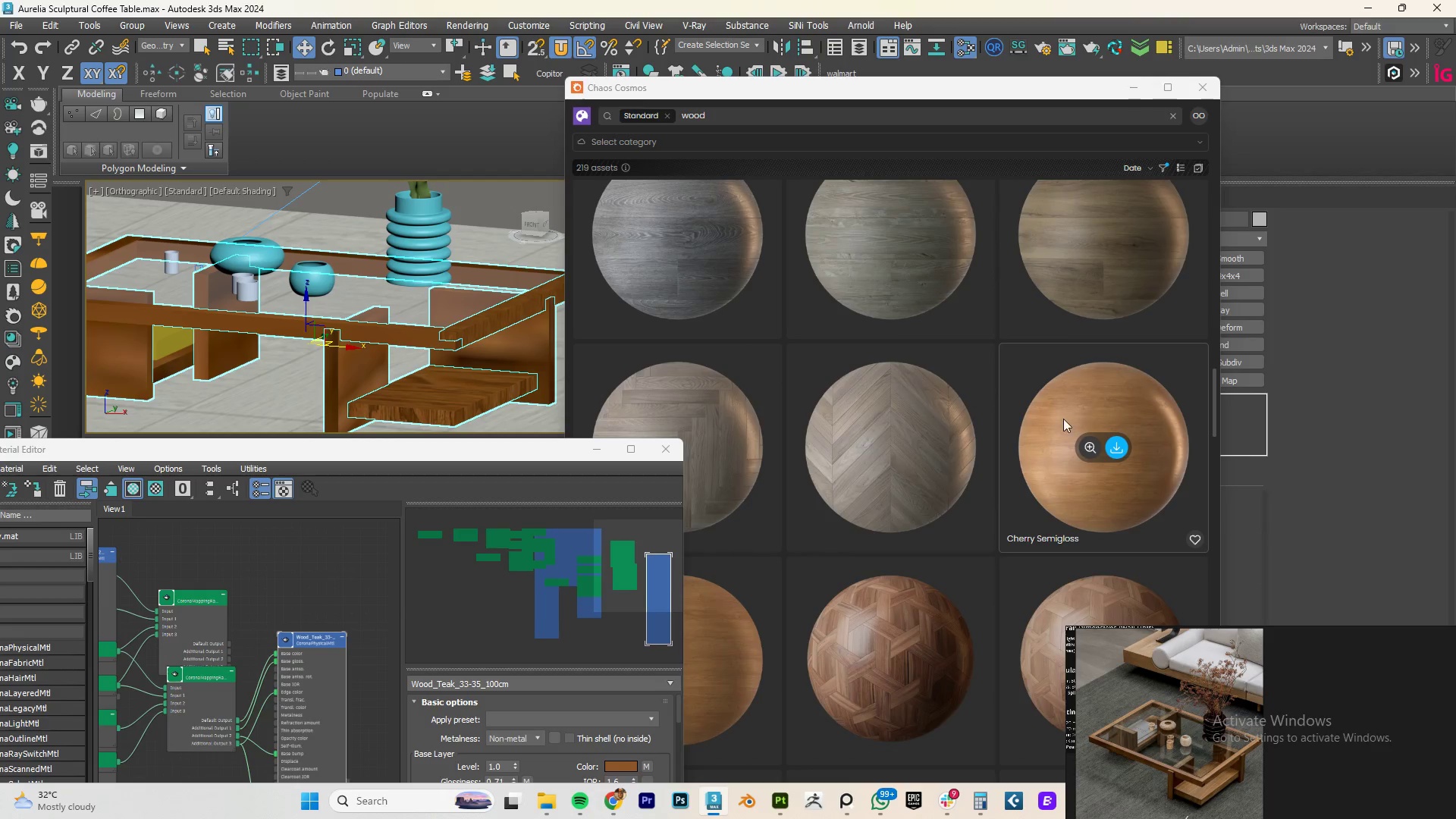 
left_click([1130, 90])
 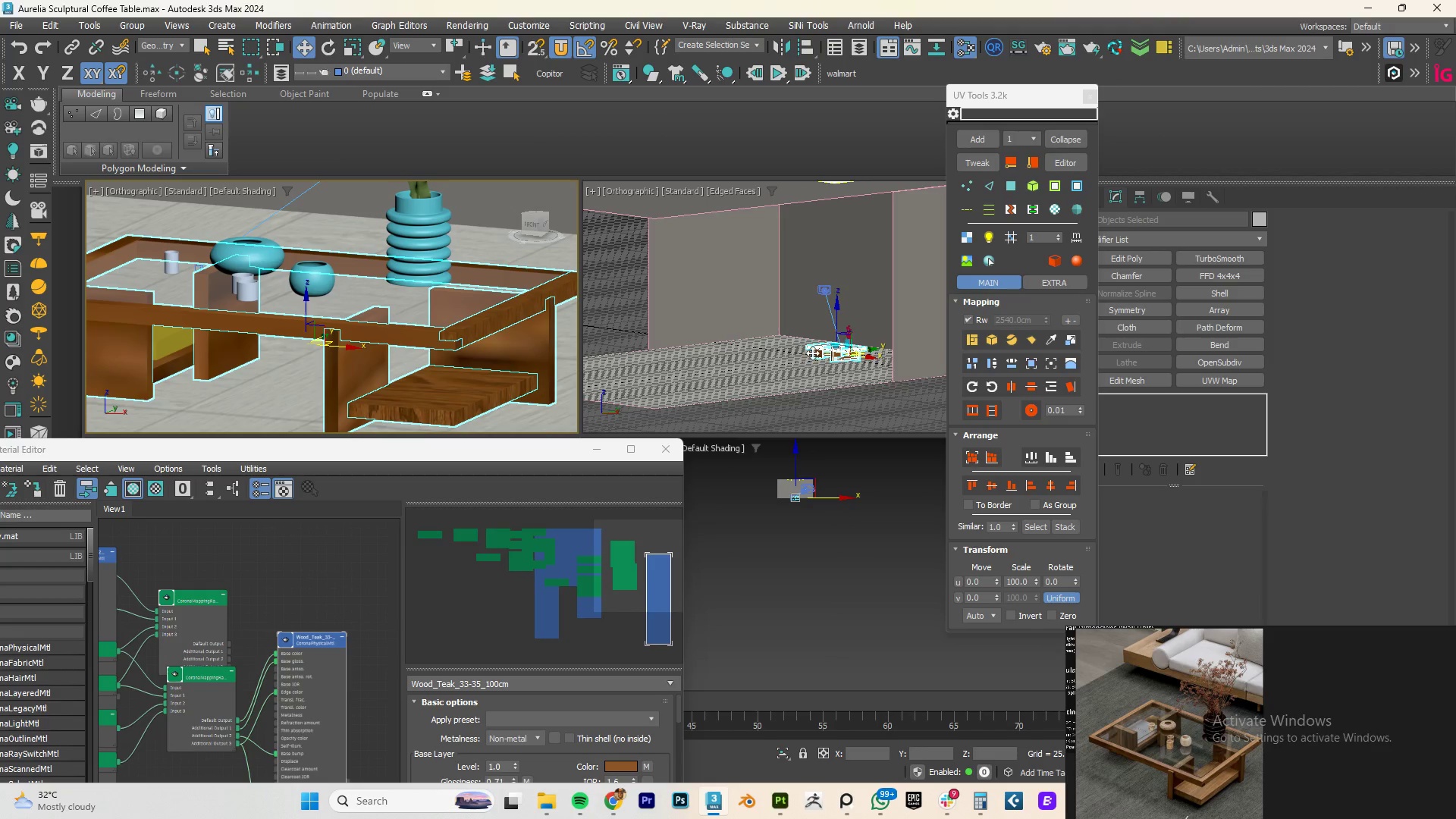 
scroll: coordinate [987, 423], scroll_direction: down, amount: 20.0
 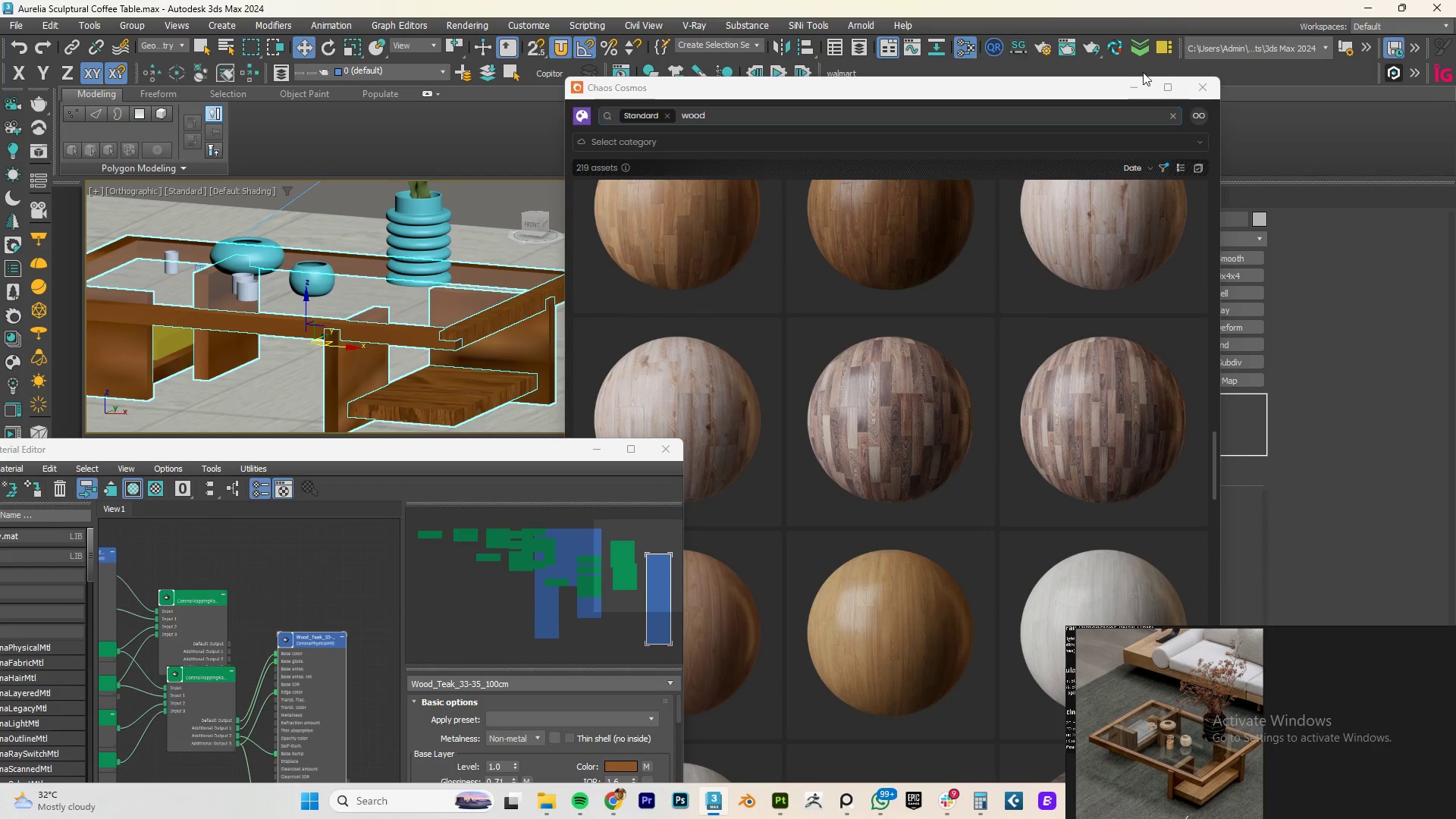 
hold_key(key=AltLeft, duration=1.08)
 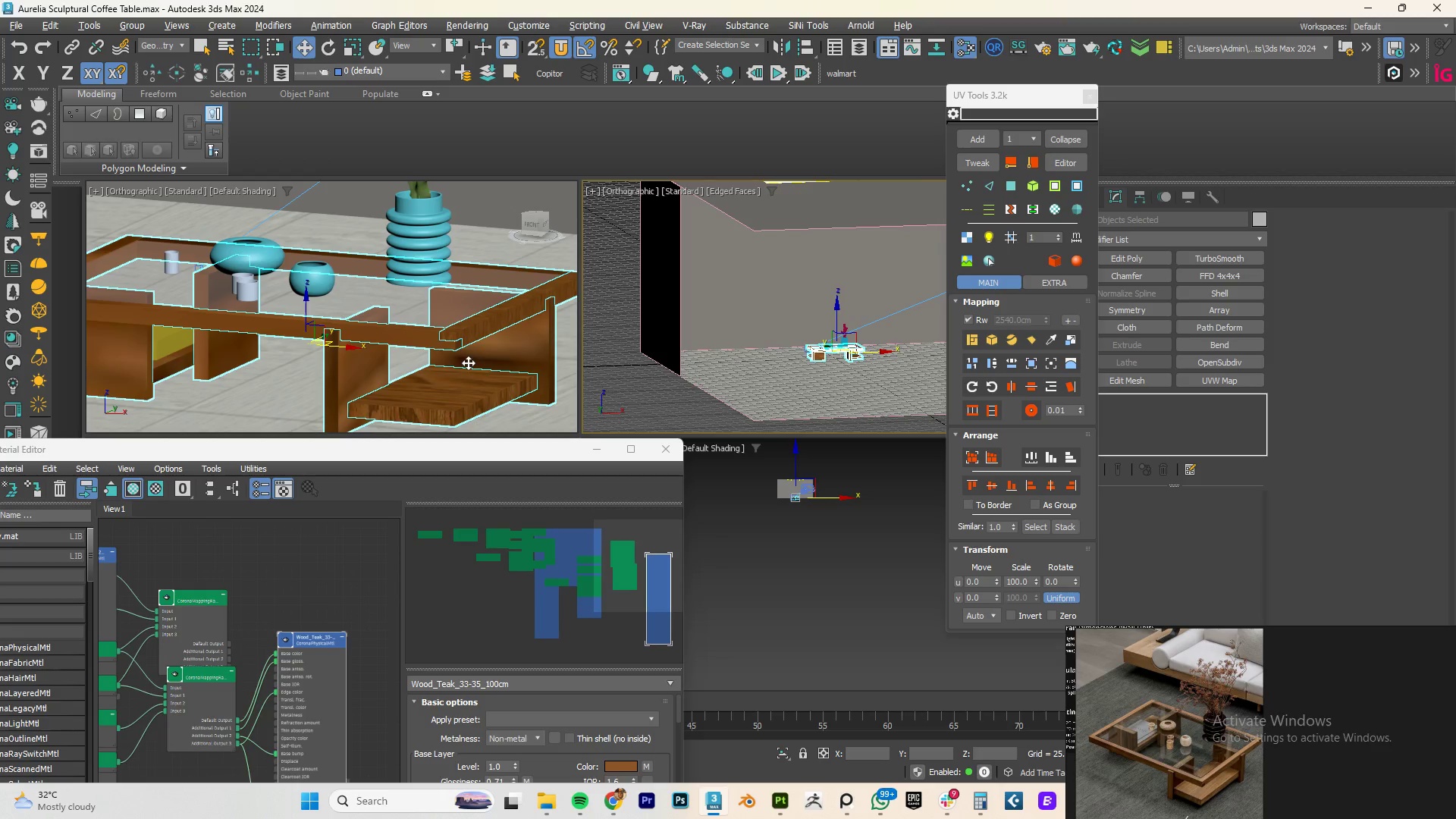 
scroll: coordinate [475, 344], scroll_direction: up, amount: 9.0
 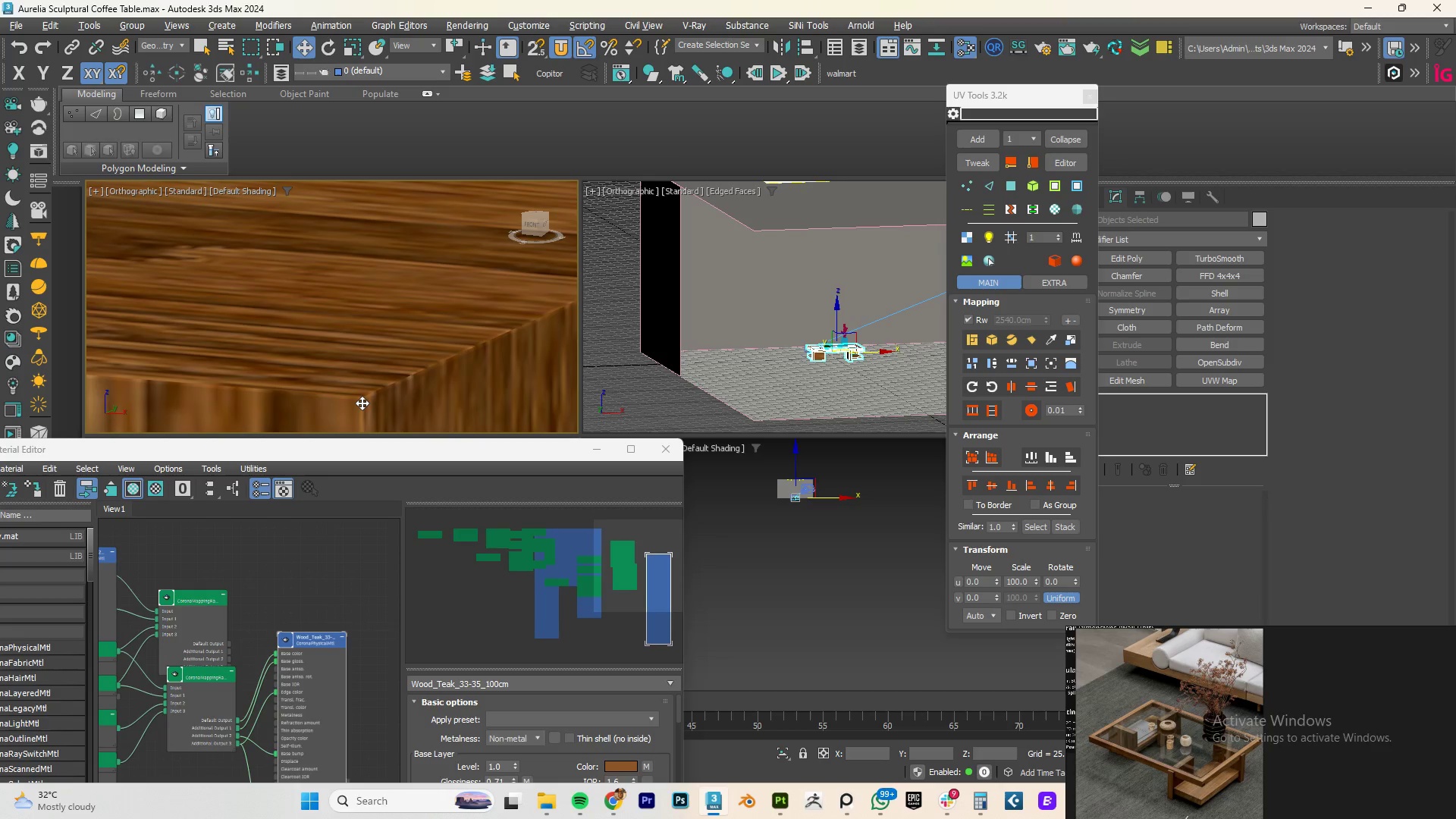 
left_click([359, 371])
 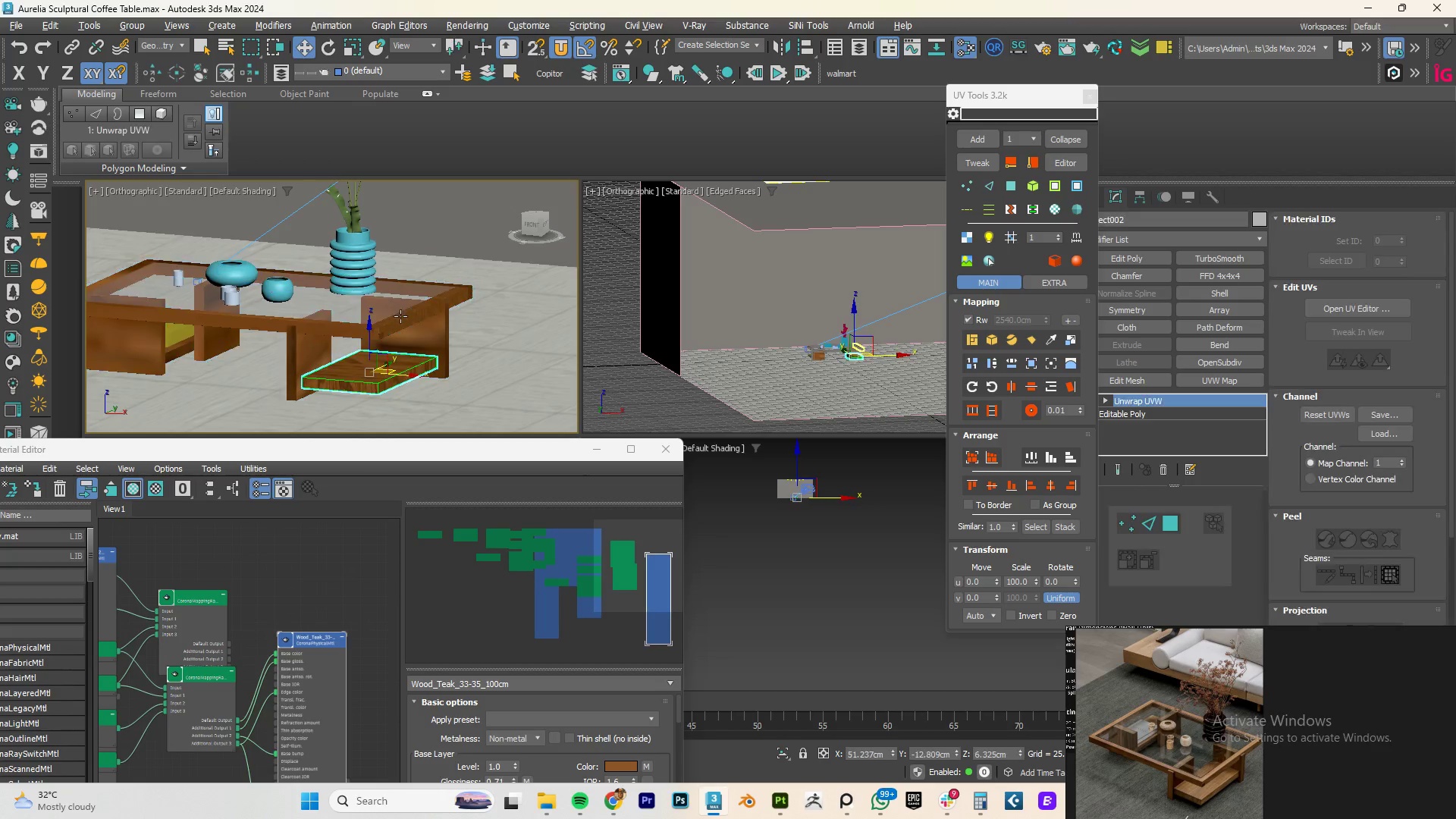 
left_click([400, 318])
 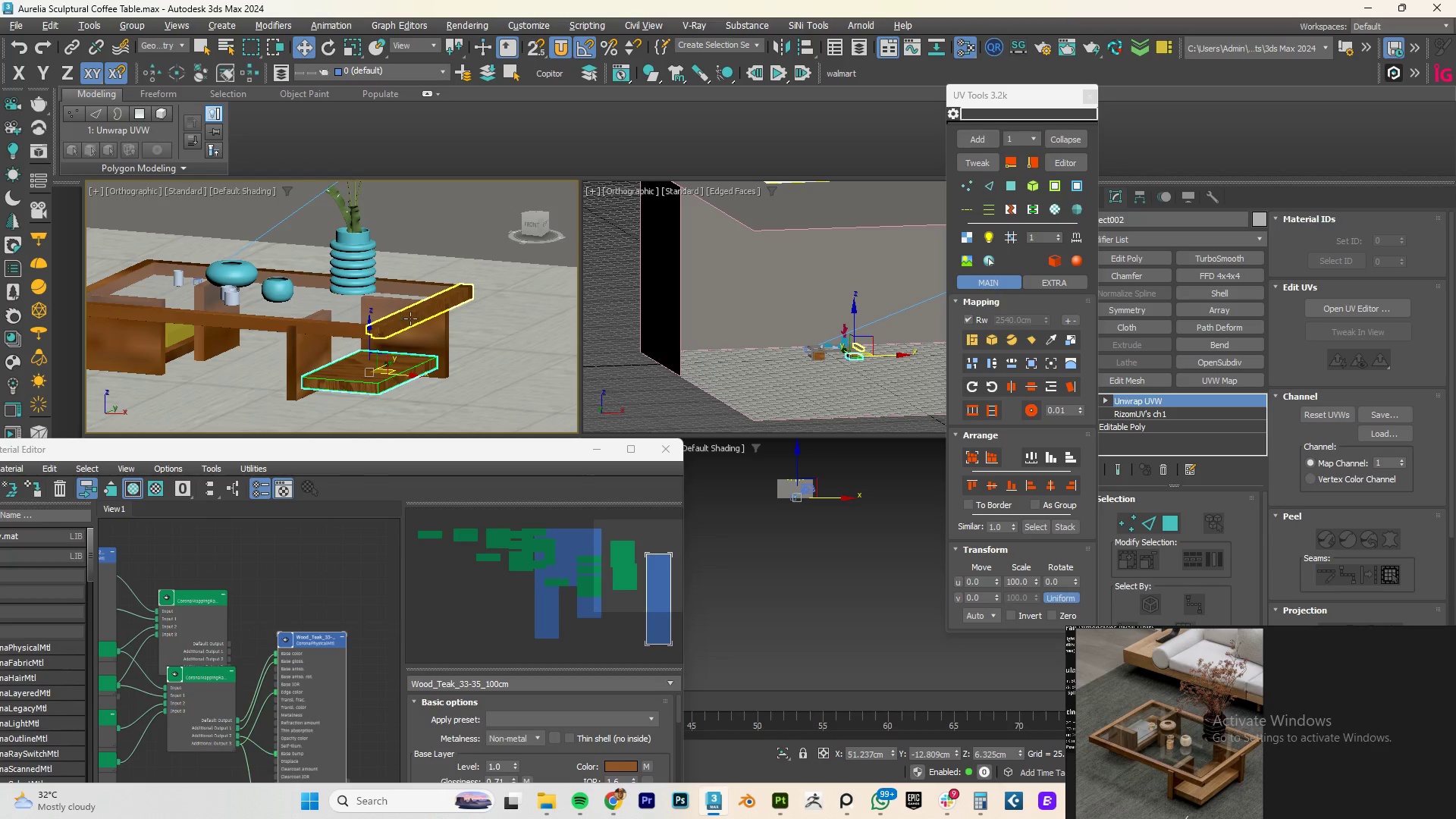 
scroll: coordinate [392, 362], scroll_direction: down, amount: 10.0
 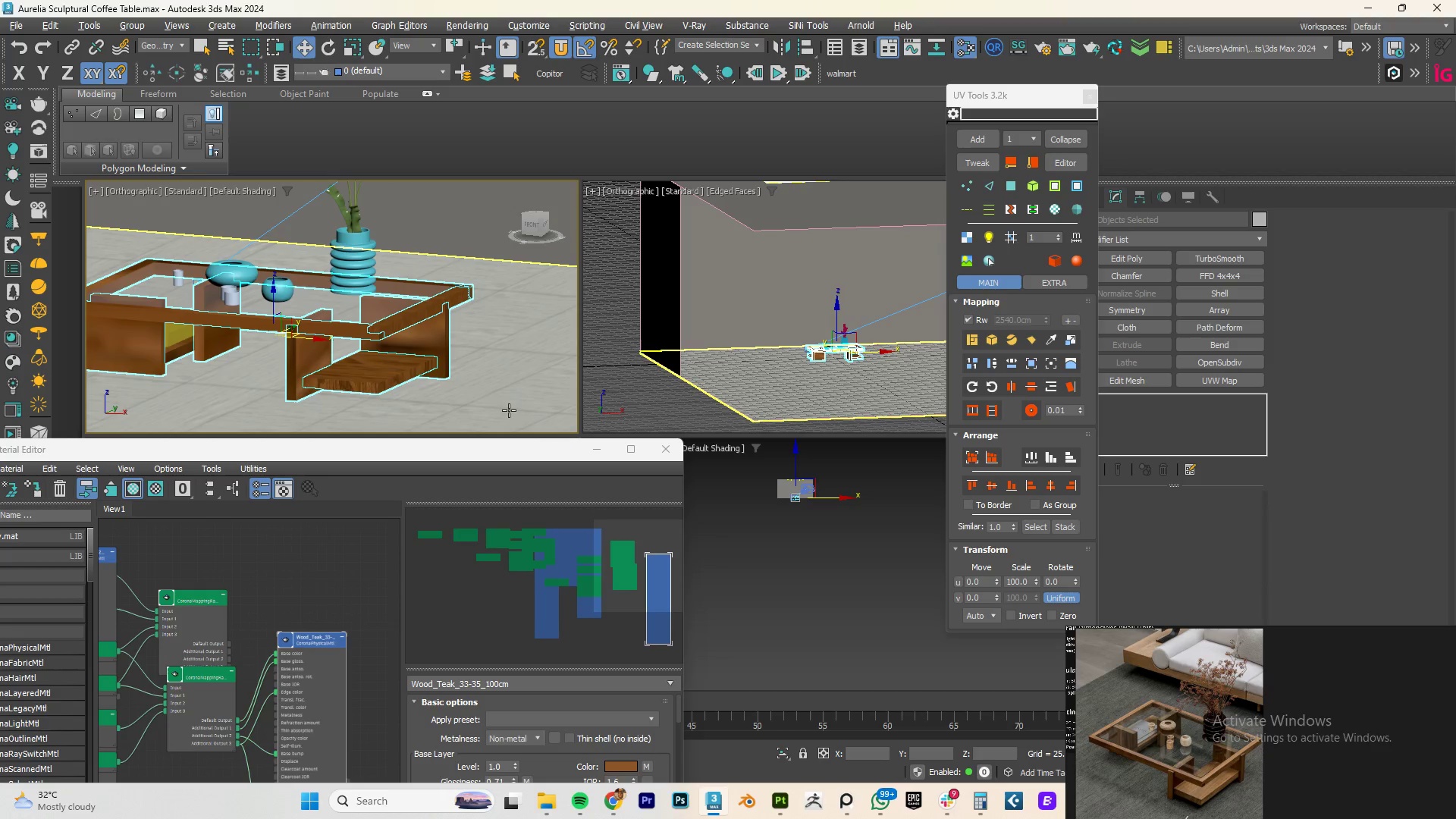 
left_click([1063, 582])
 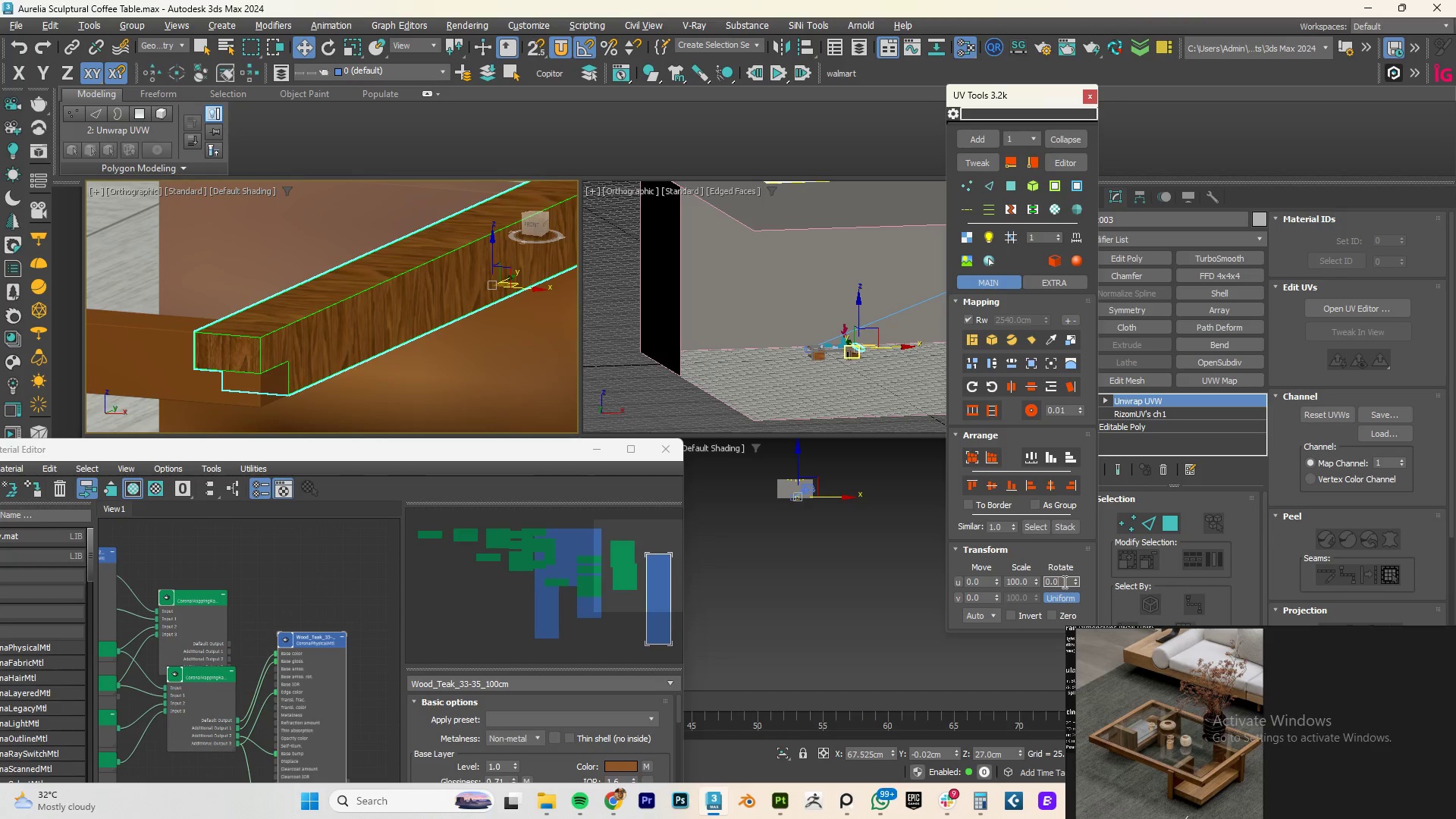 
scroll: coordinate [416, 321], scroll_direction: up, amount: 4.0
 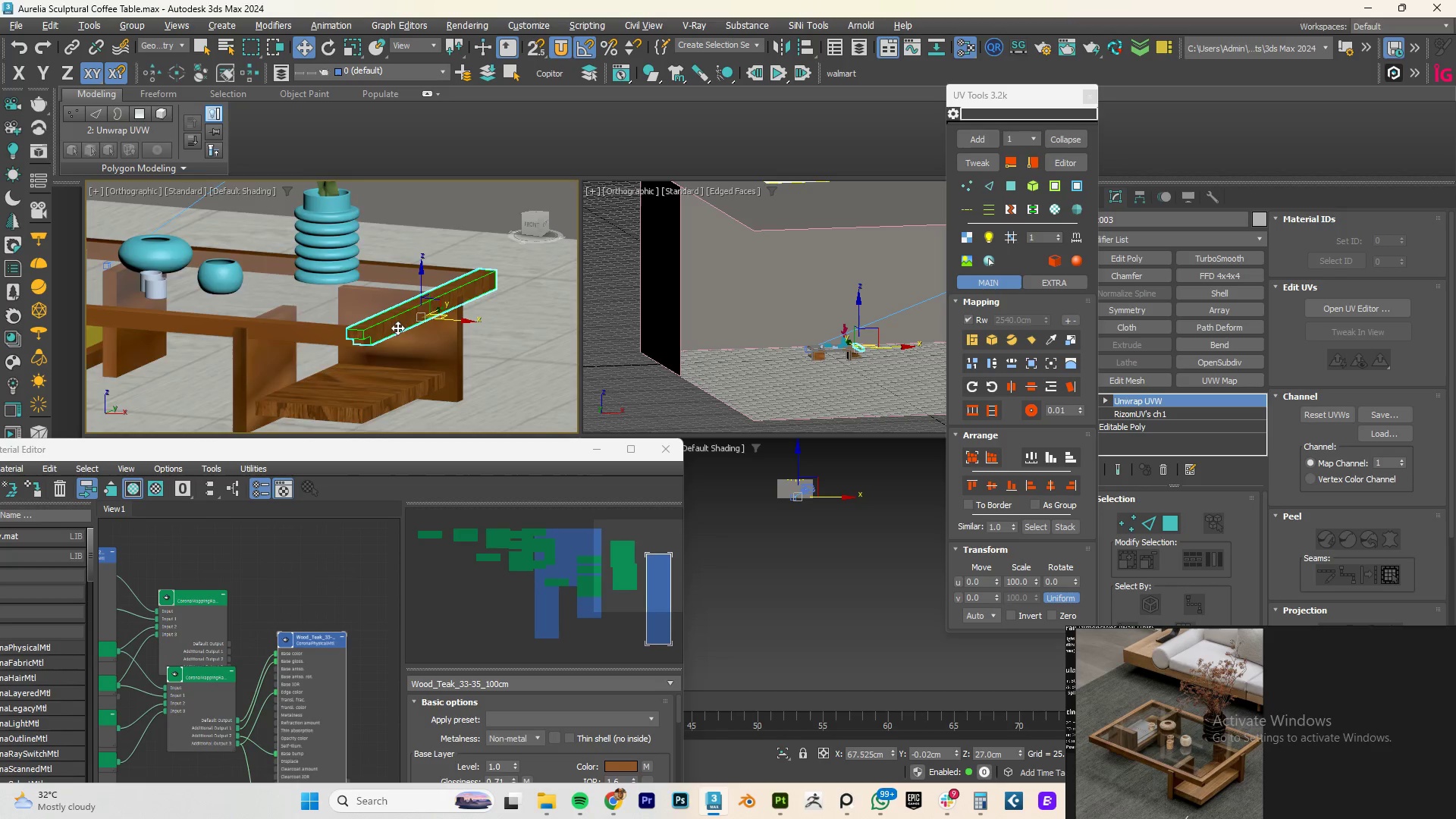 
double_click([1063, 582])
 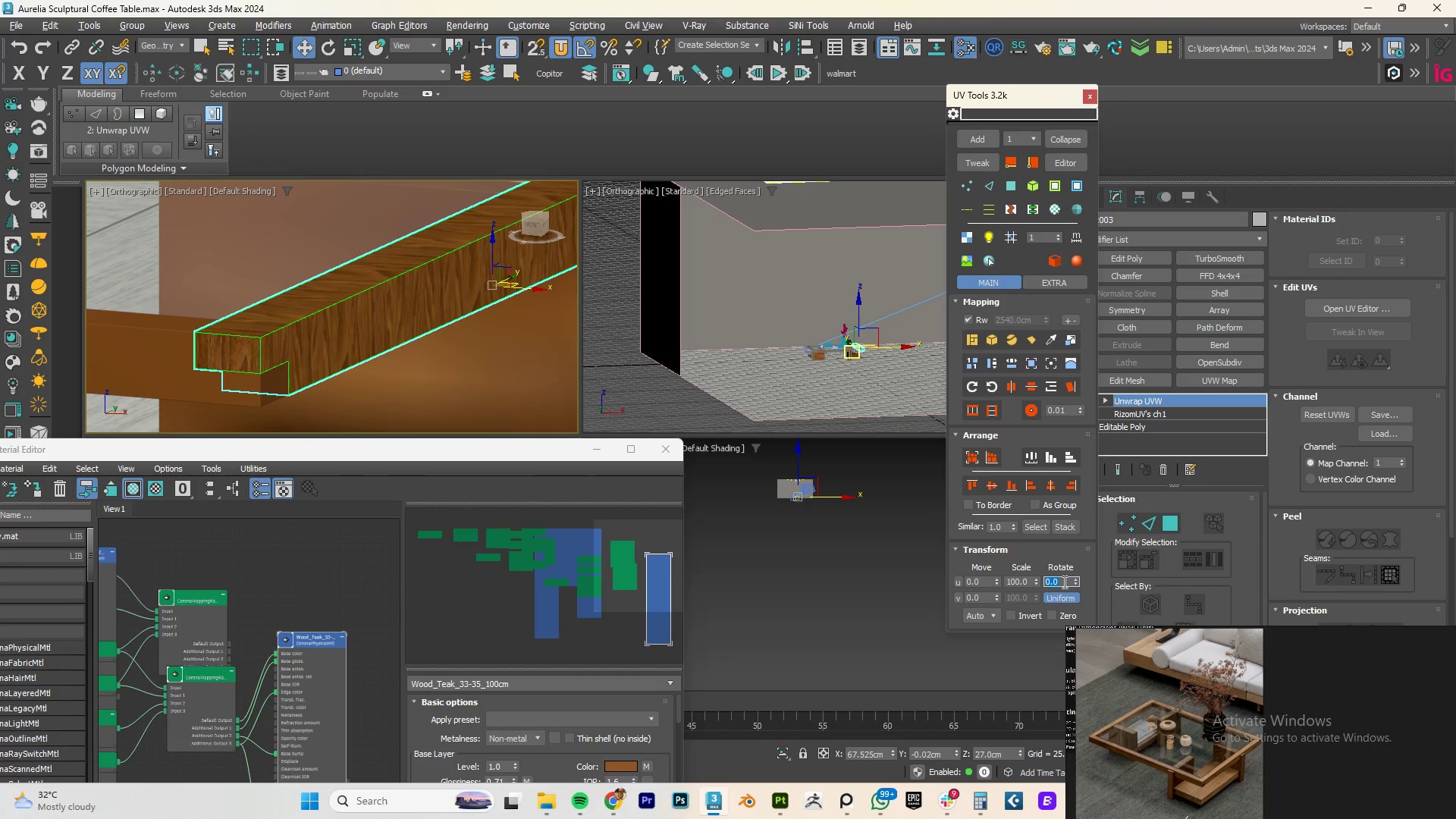 
scroll: coordinate [397, 328], scroll_direction: up, amount: 4.0
 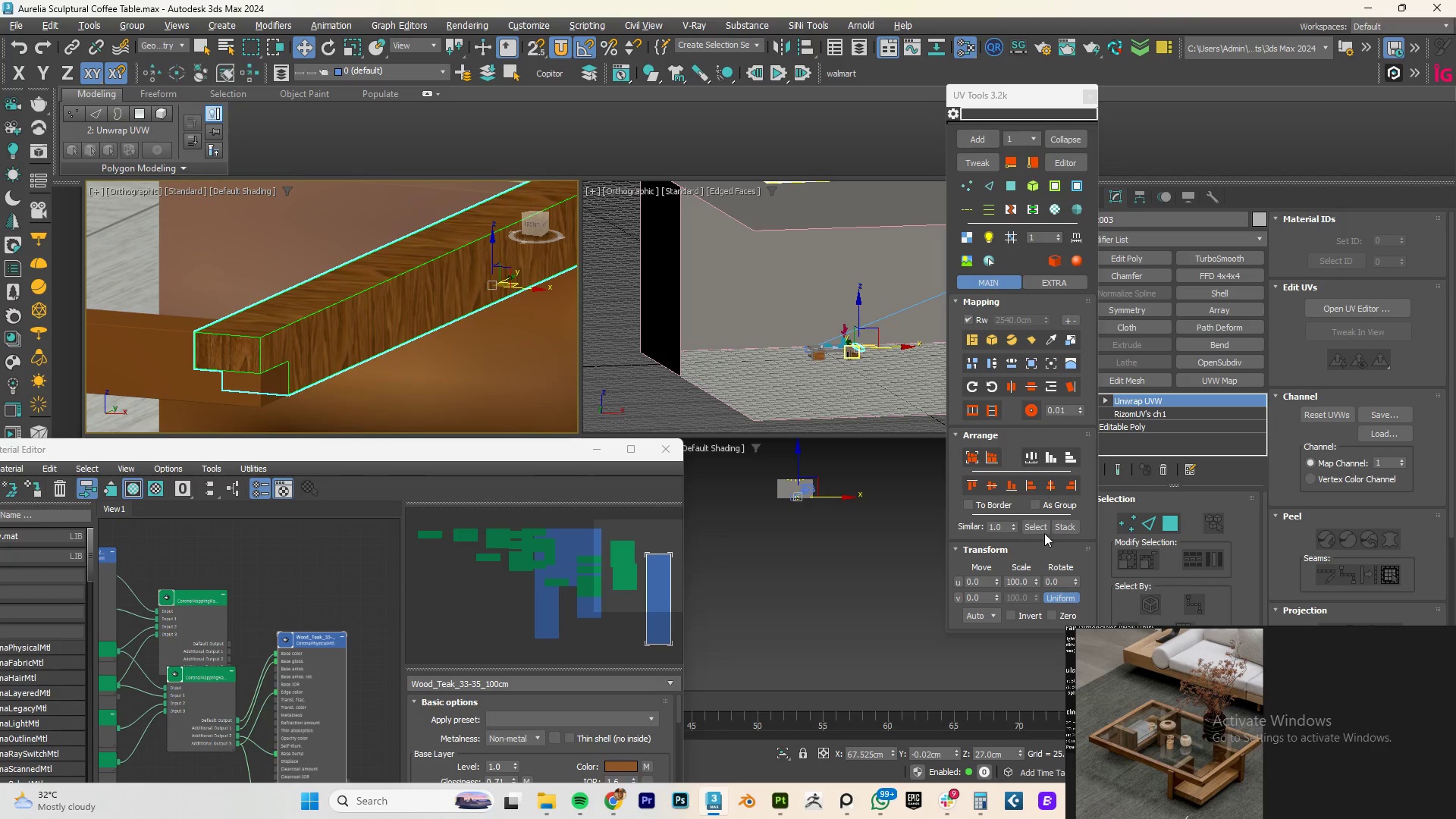 
key(Numpad9)
 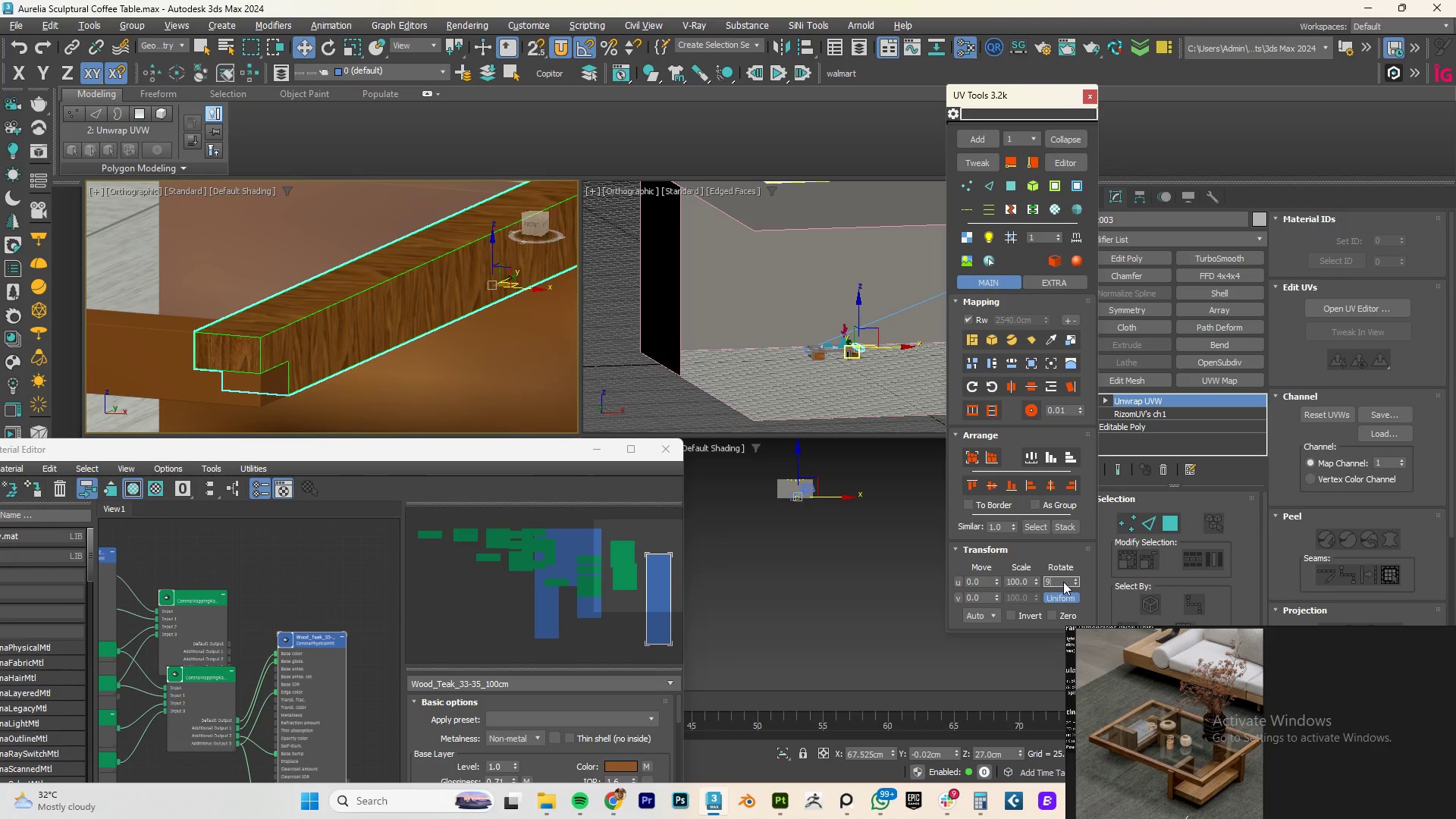 
key(Numpad0)
 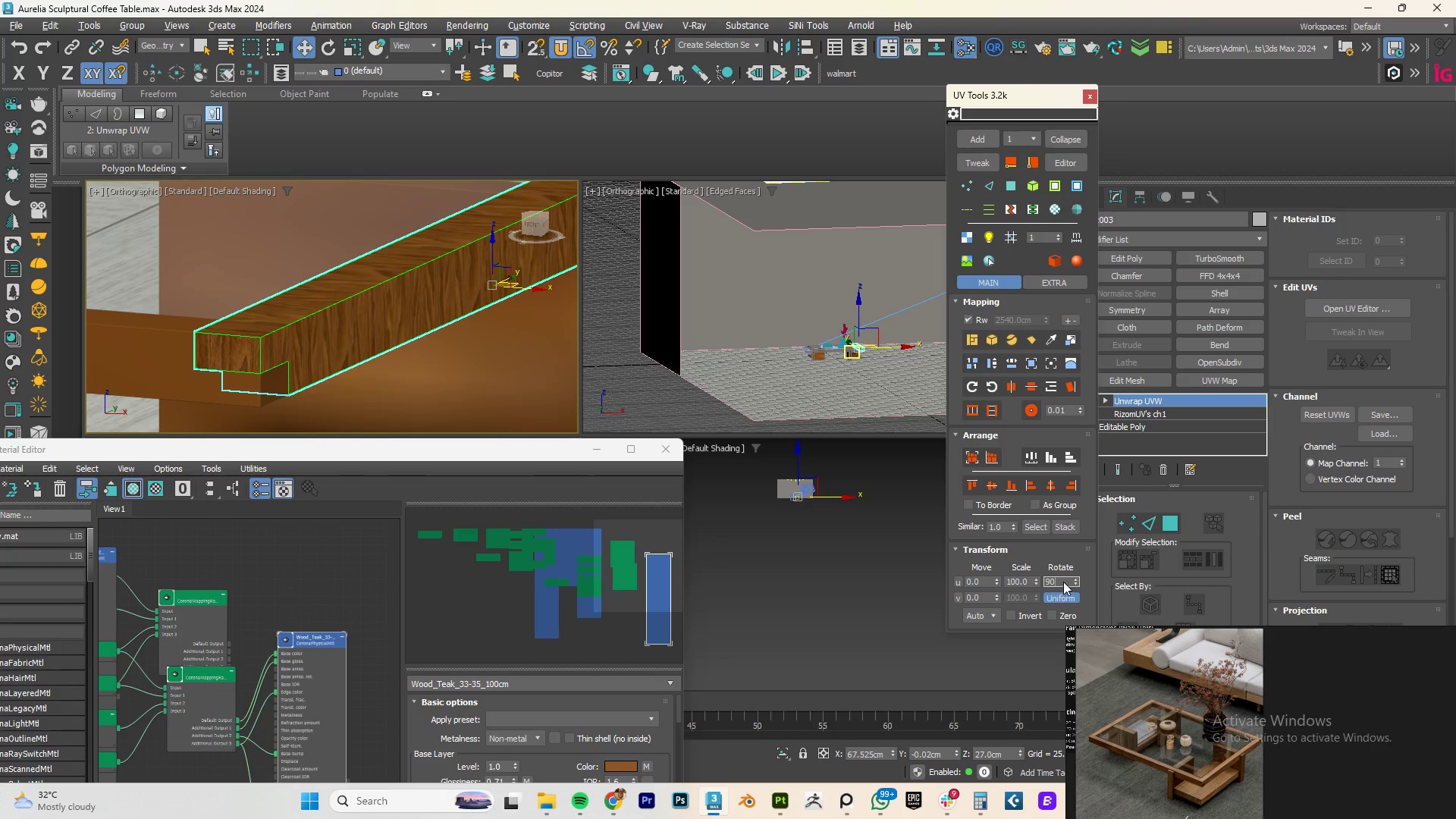 
key(NumpadEnter)
 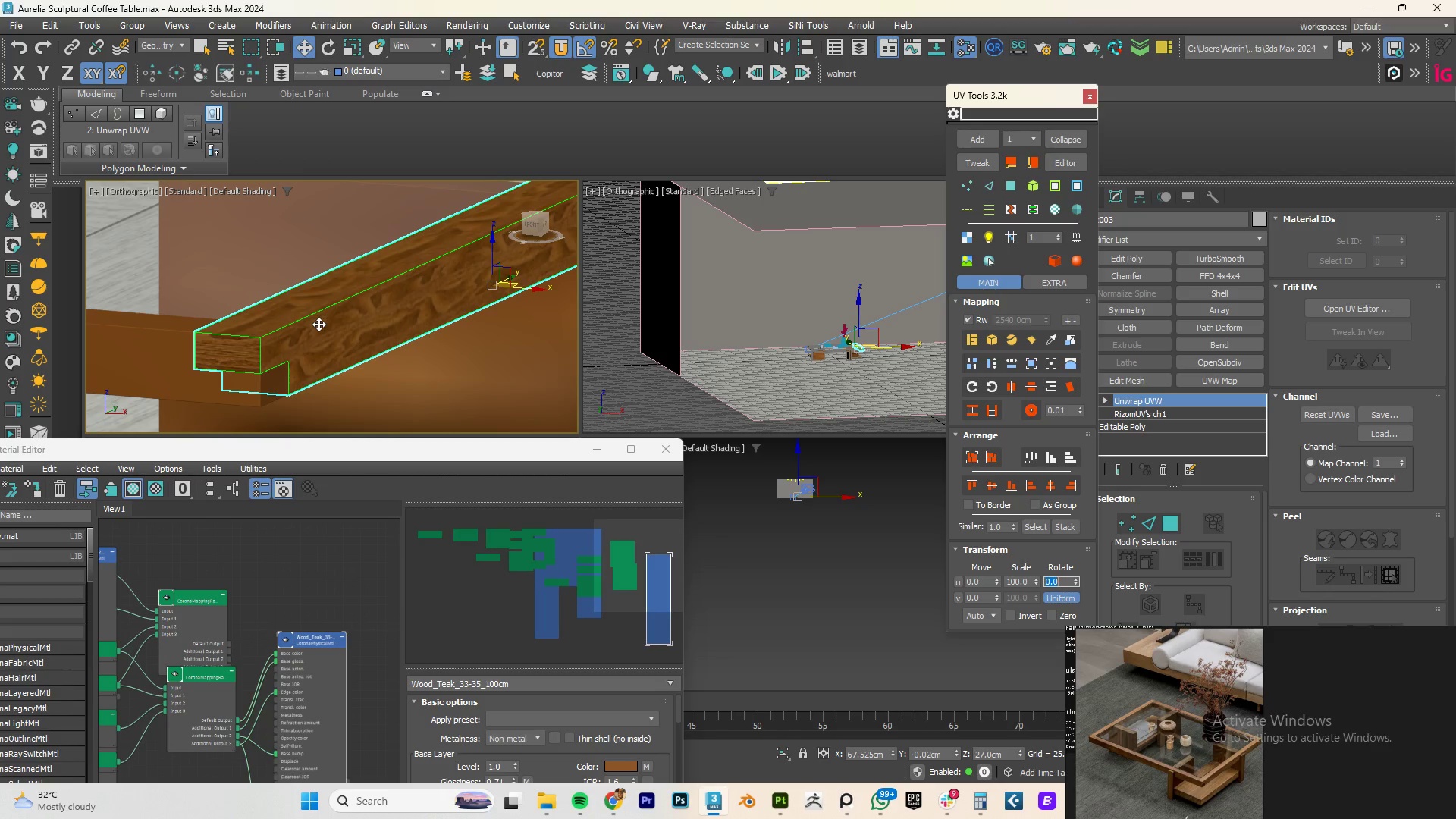 
wait(11.78)
 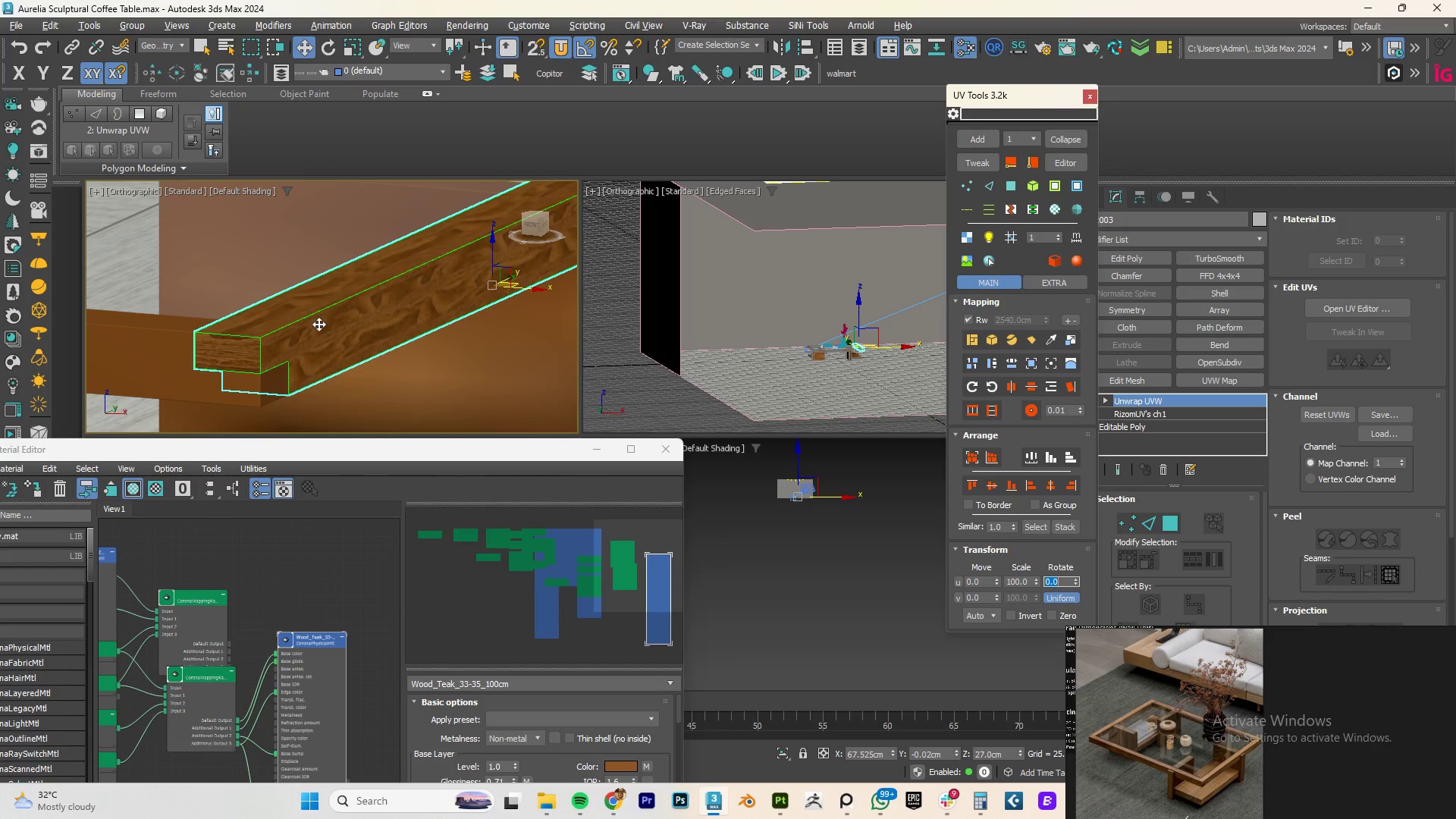 
left_click_drag(start_coordinate=[1036, 582], to_coordinate=[1060, 752])
 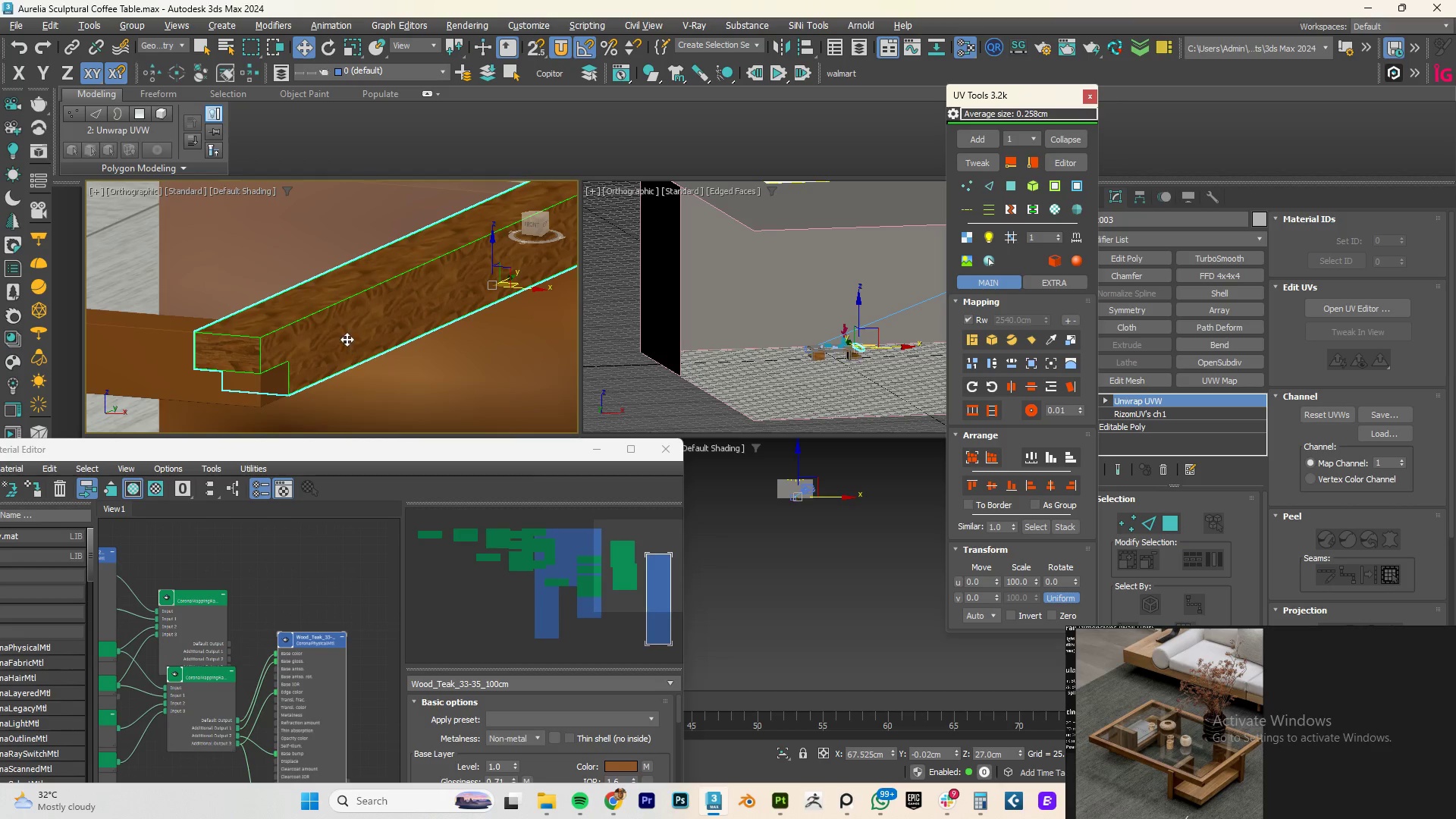 
left_click([380, 337])
 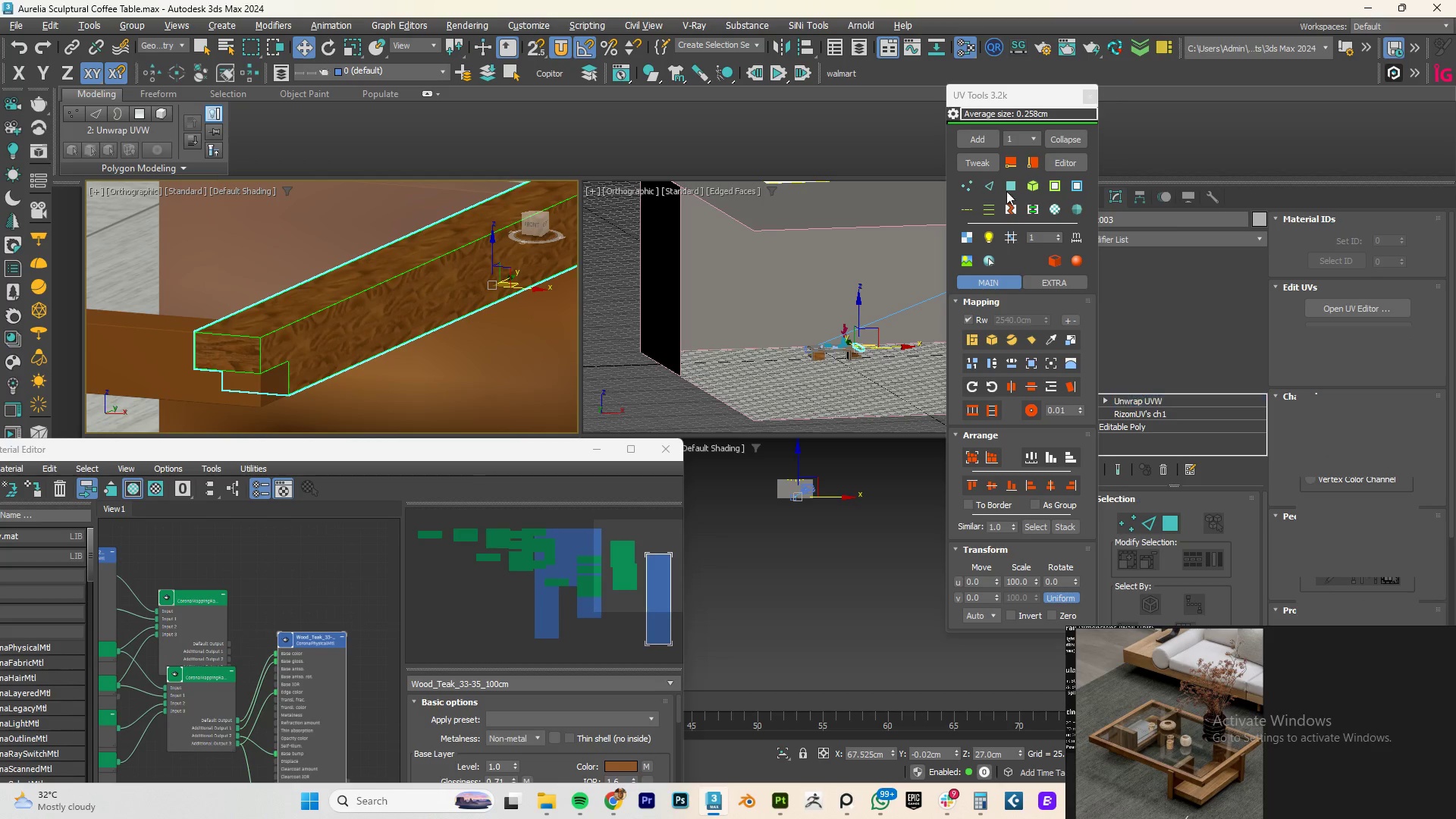 
left_click([974, 161])
 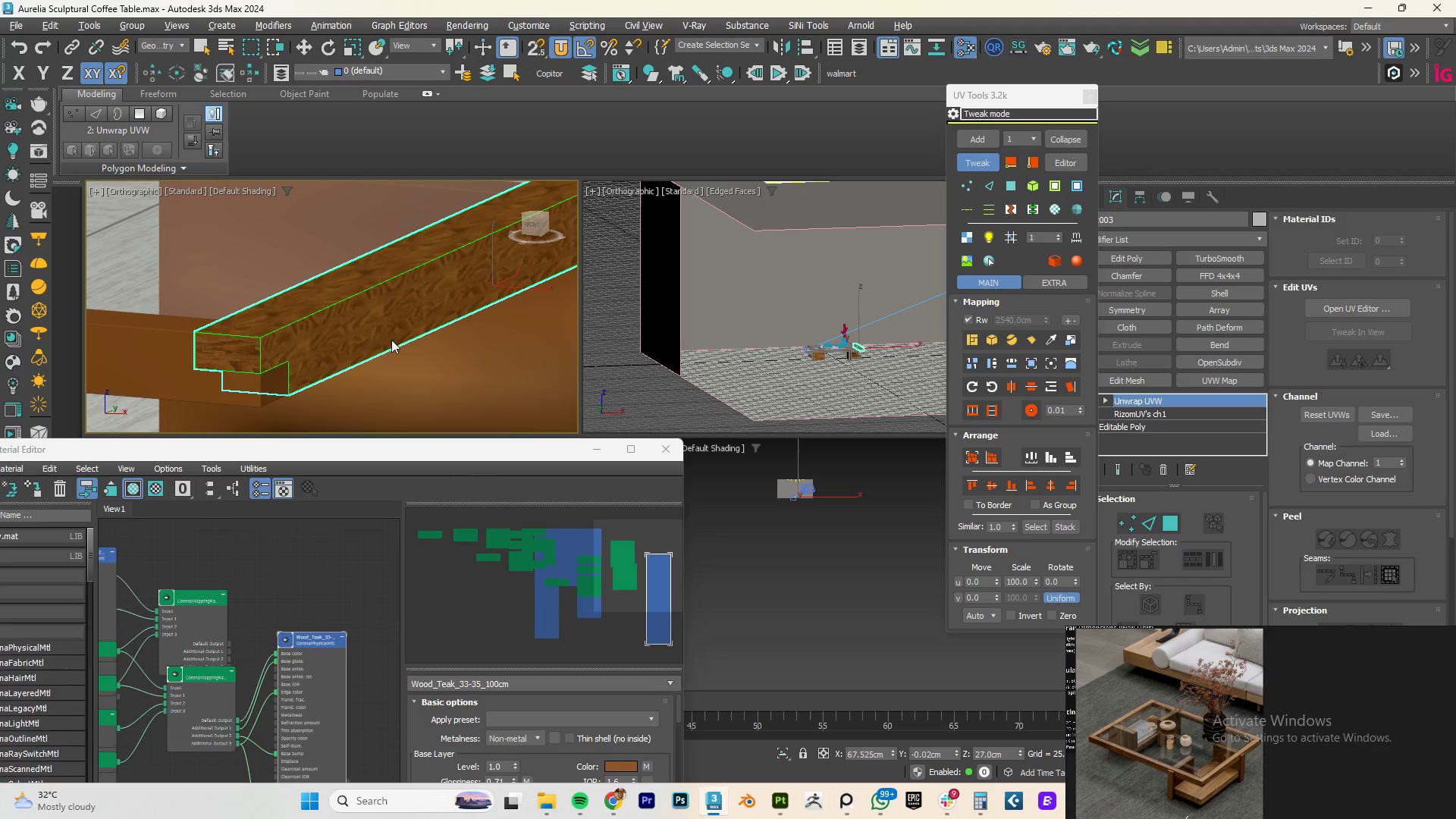 
left_click_drag(start_coordinate=[368, 337], to_coordinate=[409, 249])
 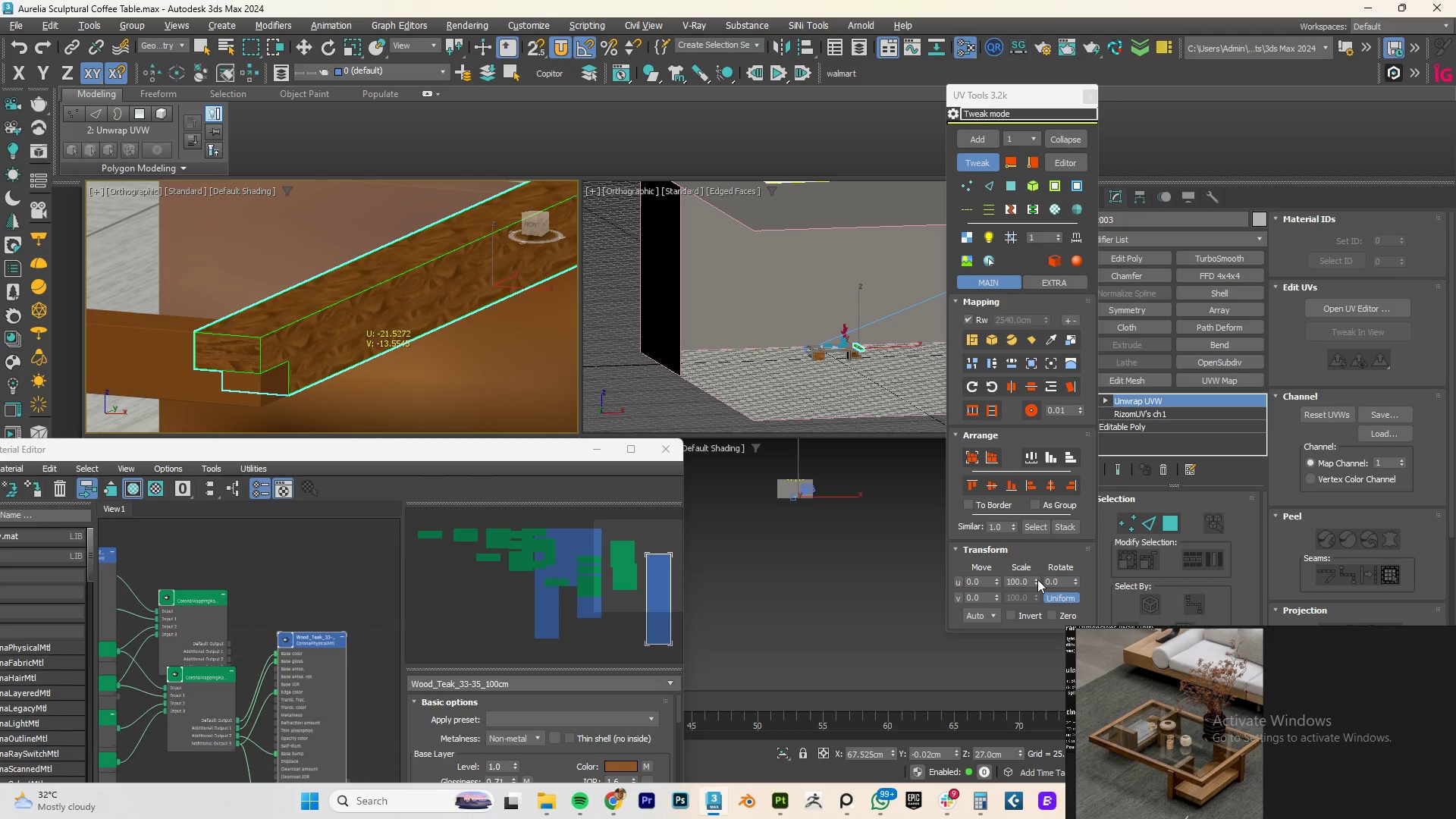 
left_click_drag(start_coordinate=[1034, 579], to_coordinate=[1087, 424])
 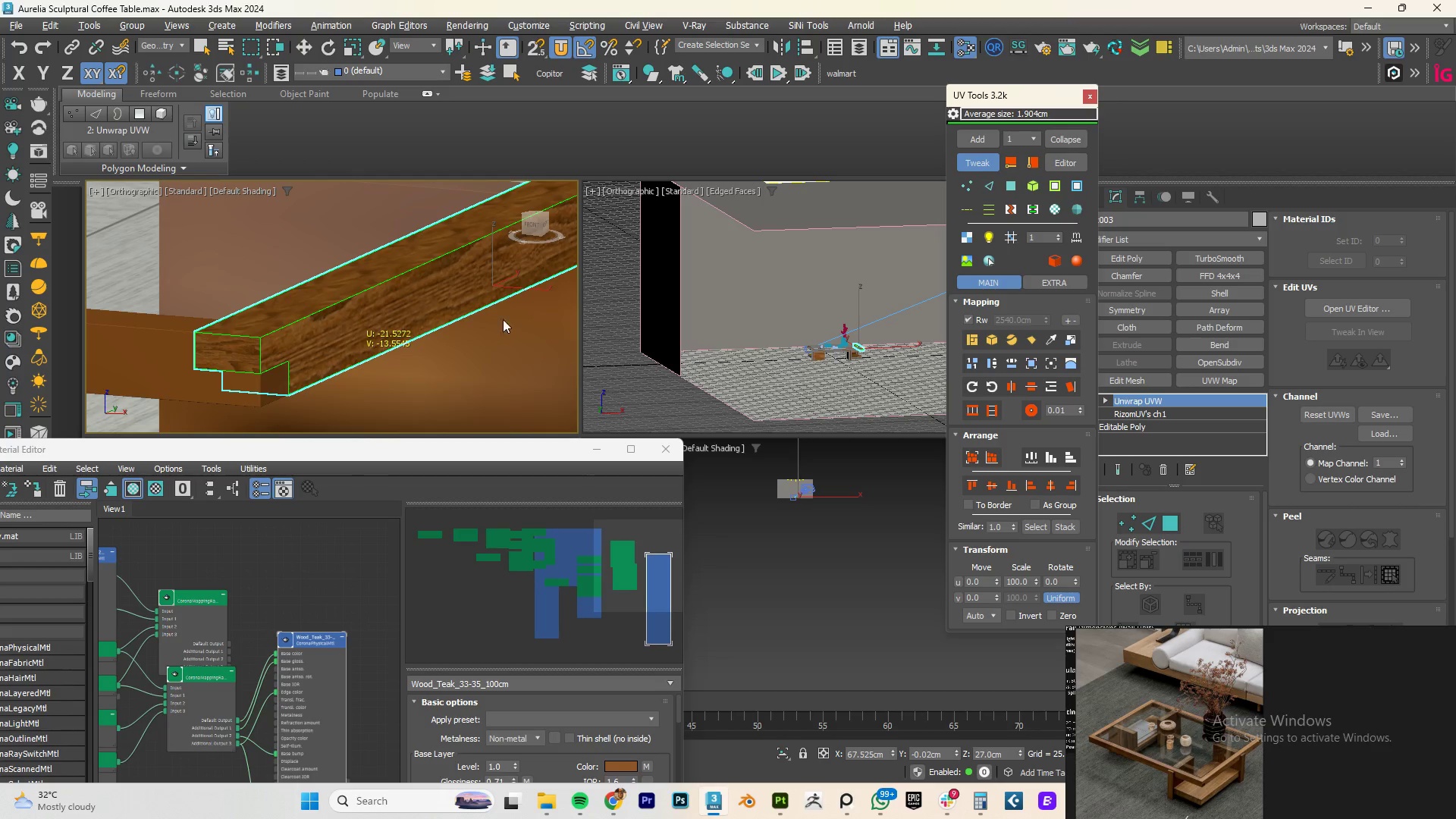 
left_click_drag(start_coordinate=[475, 306], to_coordinate=[476, 280])
 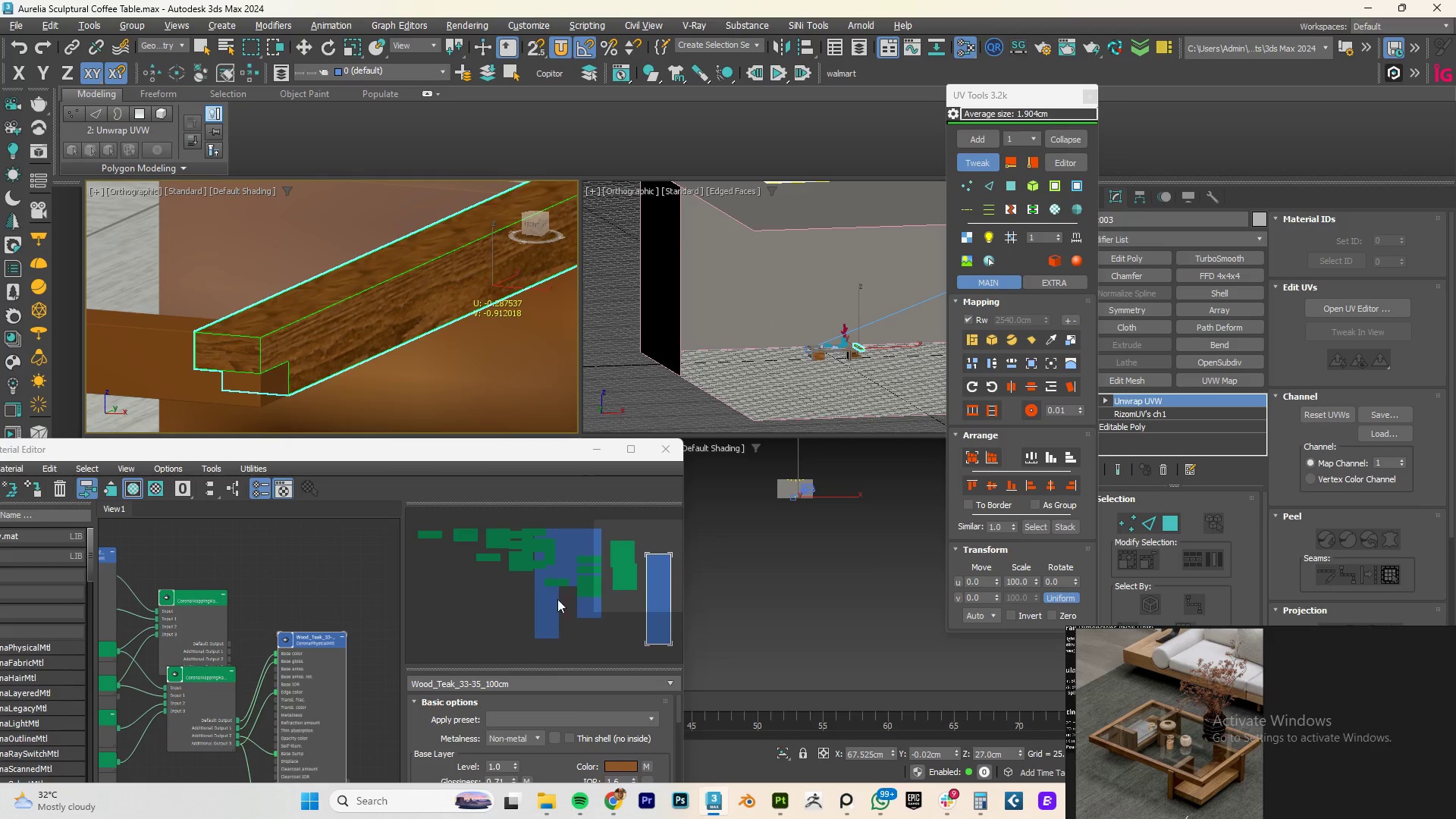 
left_click([598, 452])
 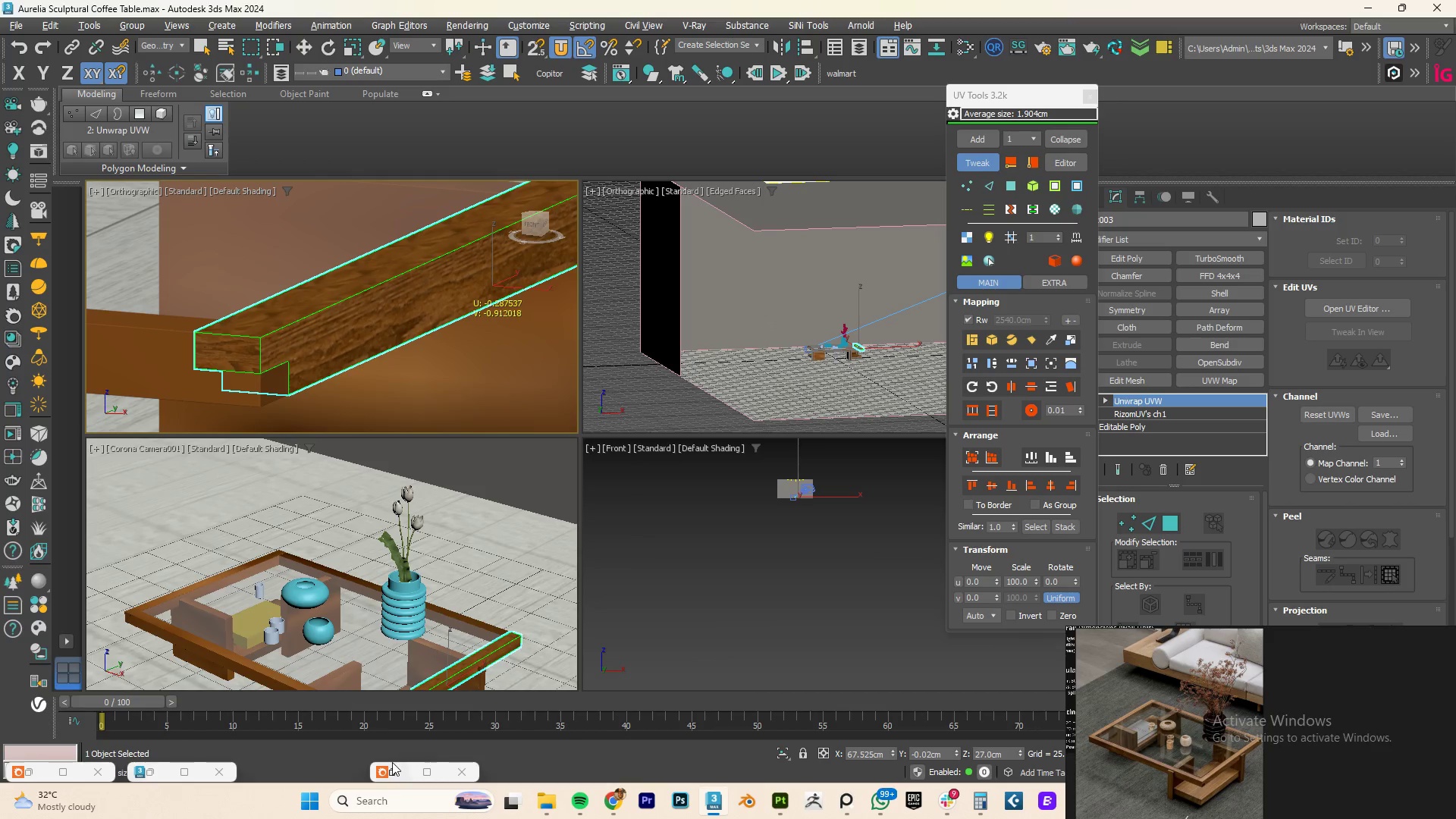 
left_click([396, 772])
 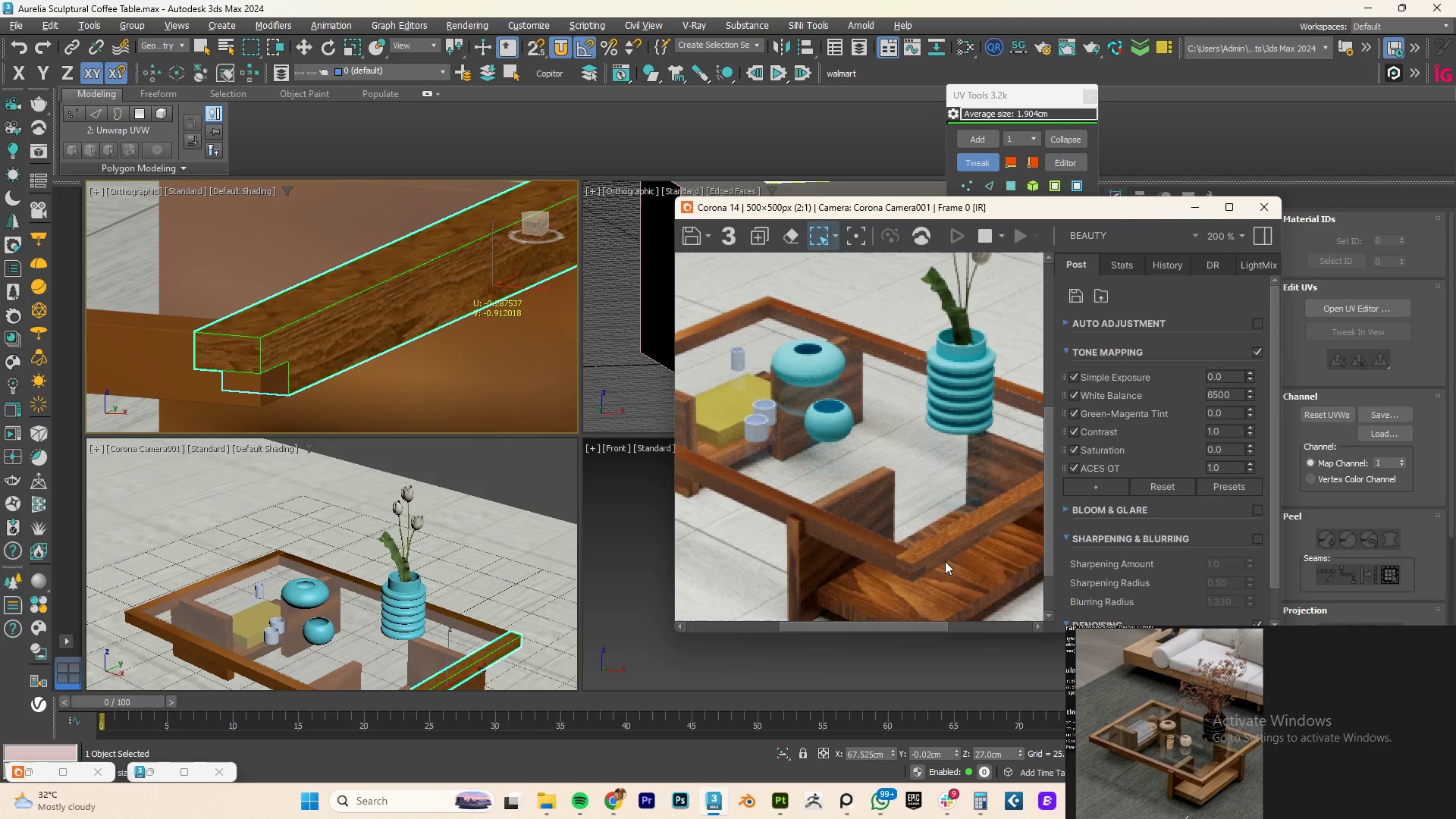 
scroll: coordinate [919, 512], scroll_direction: down, amount: 2.0
 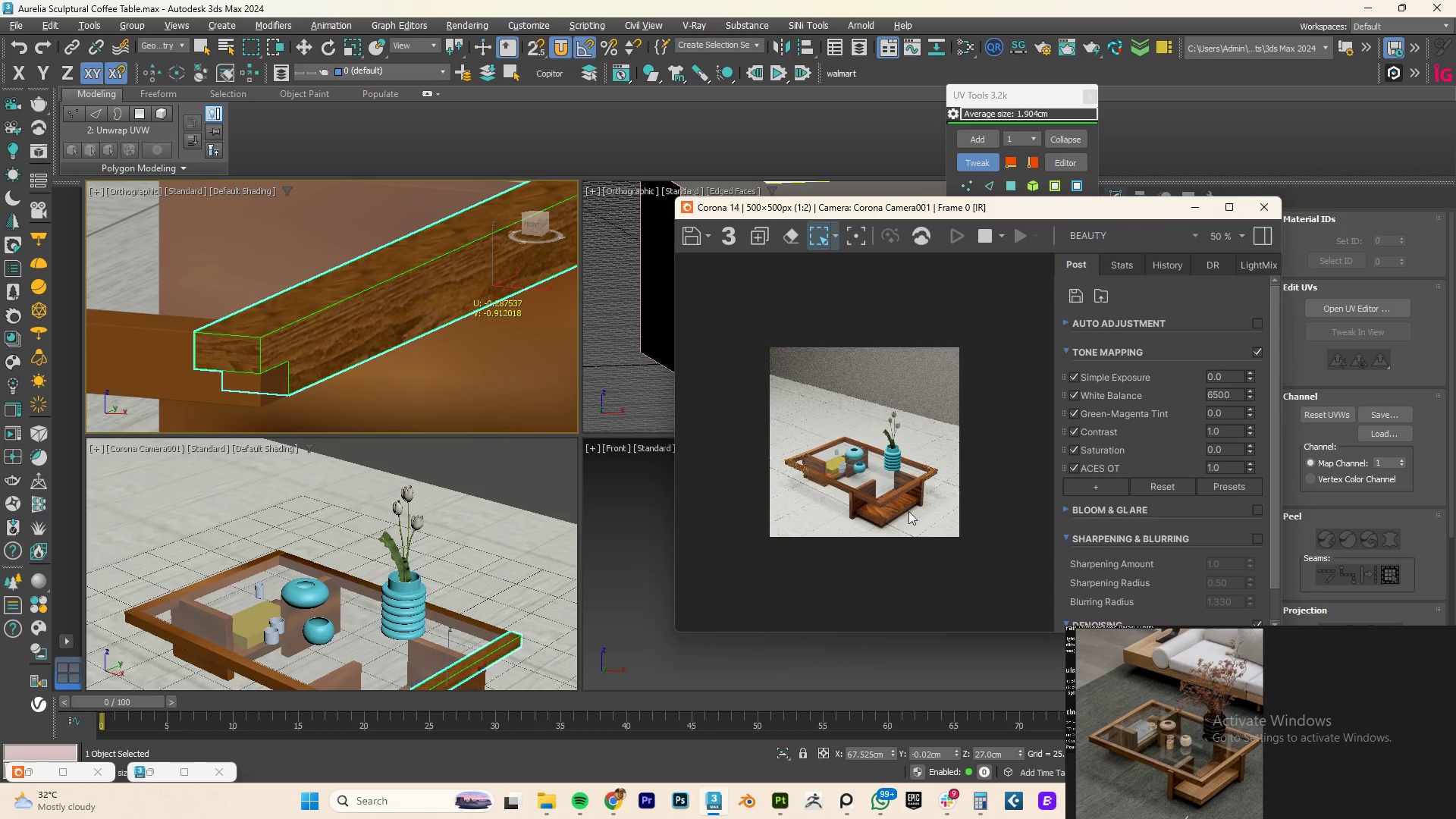 
left_click_drag(start_coordinate=[334, 290], to_coordinate=[476, 203])
 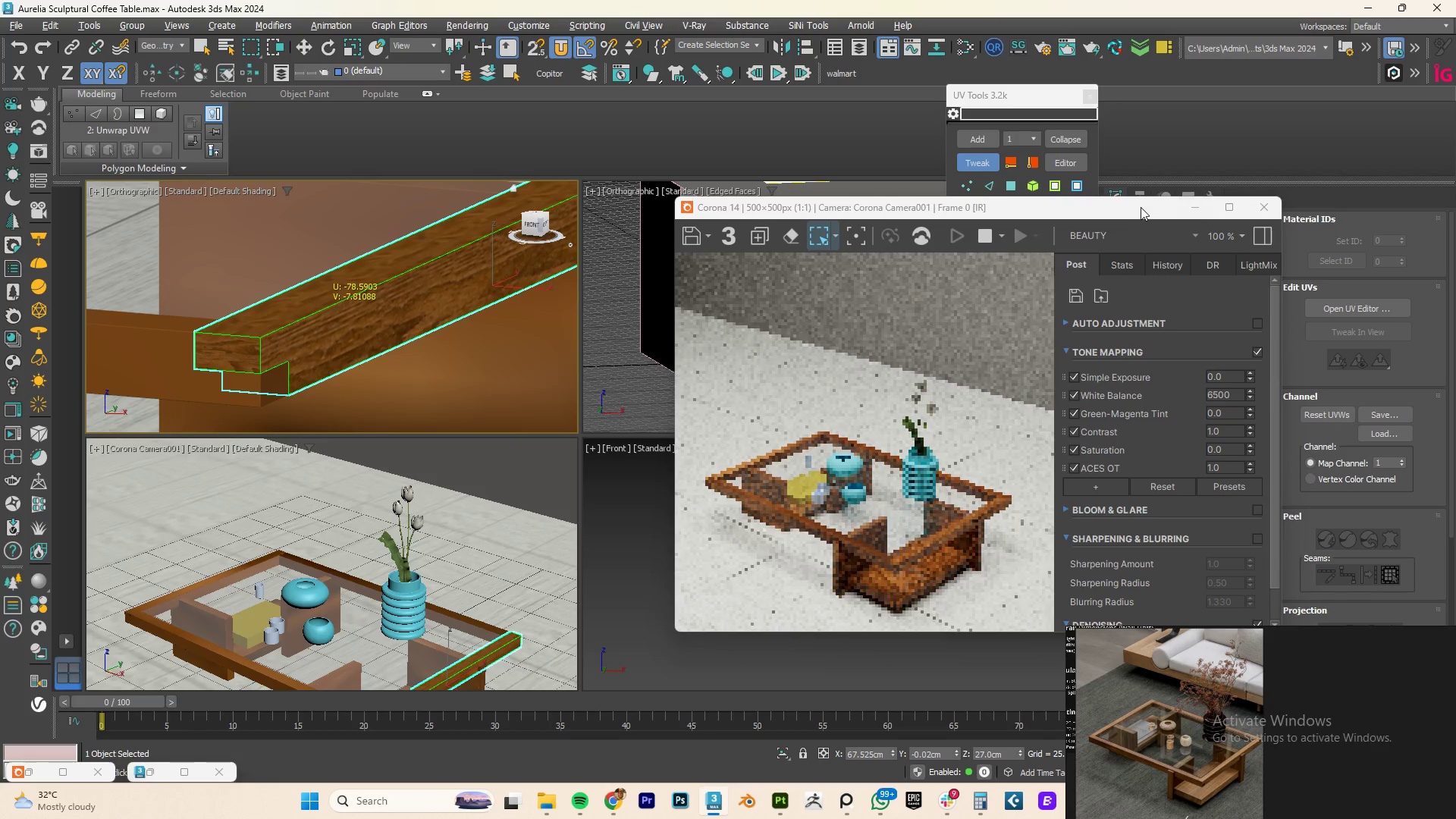 
scroll: coordinate [900, 511], scroll_direction: up, amount: 1.0
 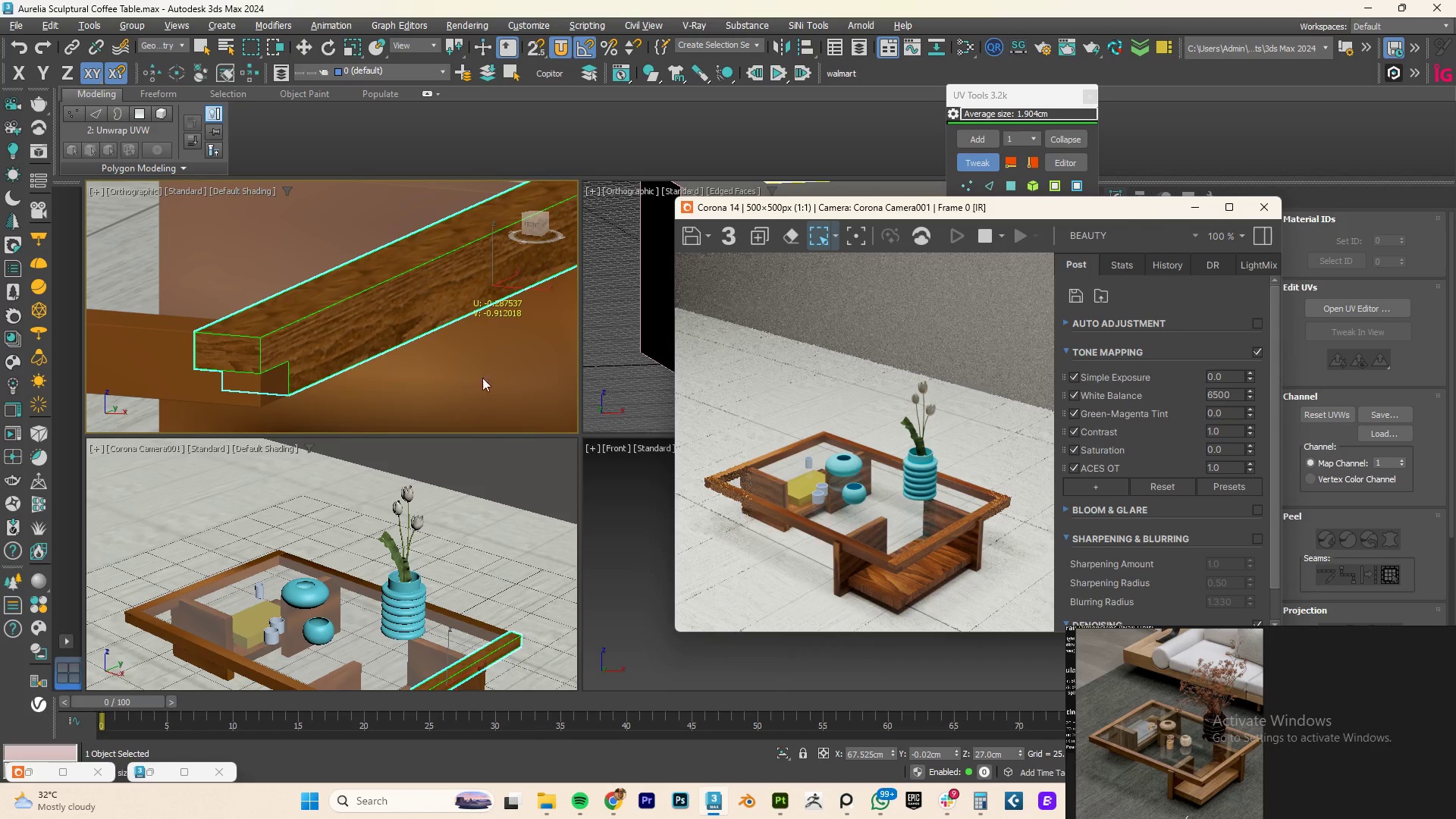 
left_click_drag(start_coordinate=[1133, 209], to_coordinate=[835, 234])
 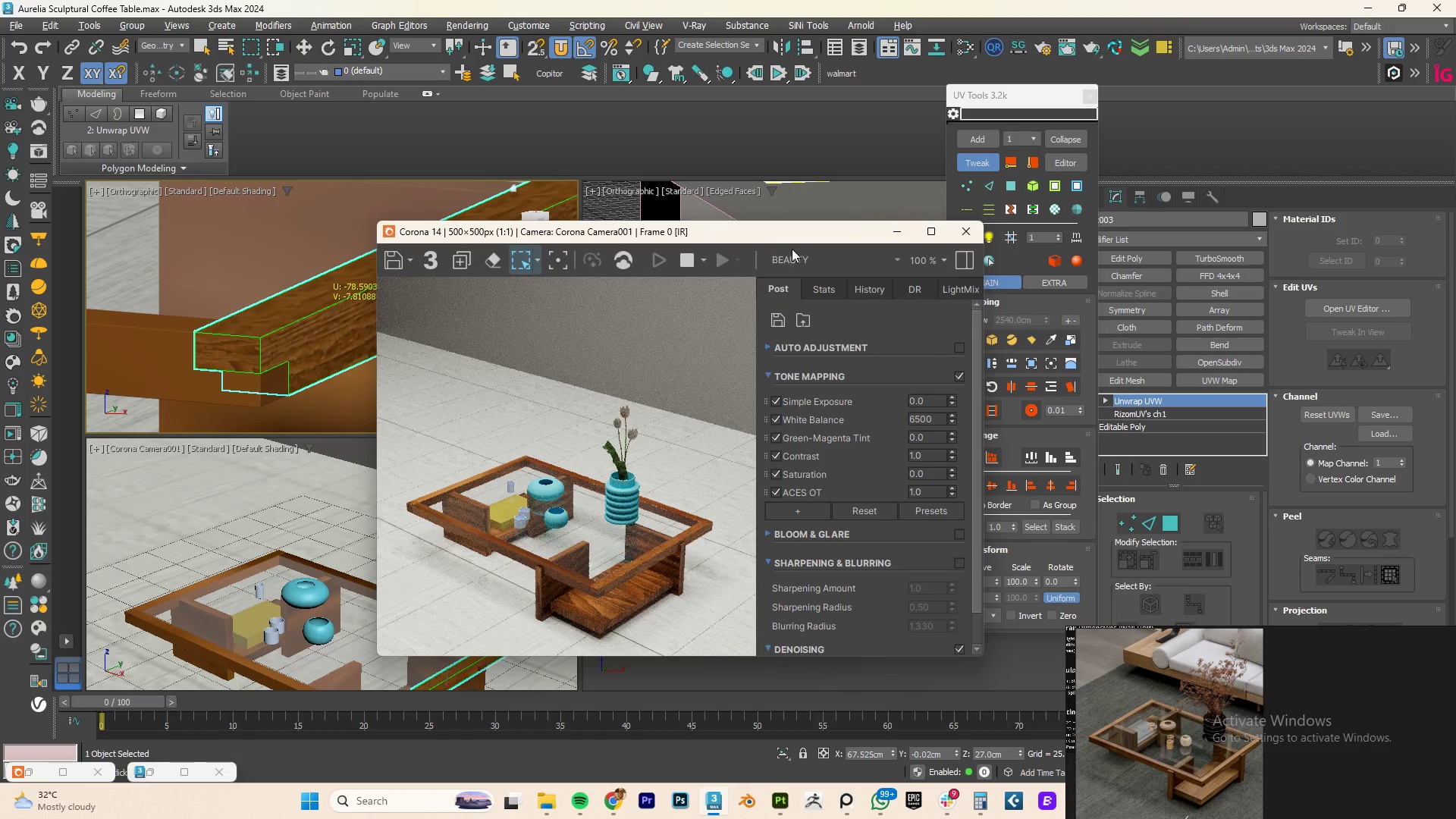 
left_click_drag(start_coordinate=[795, 236], to_coordinate=[703, 233])
 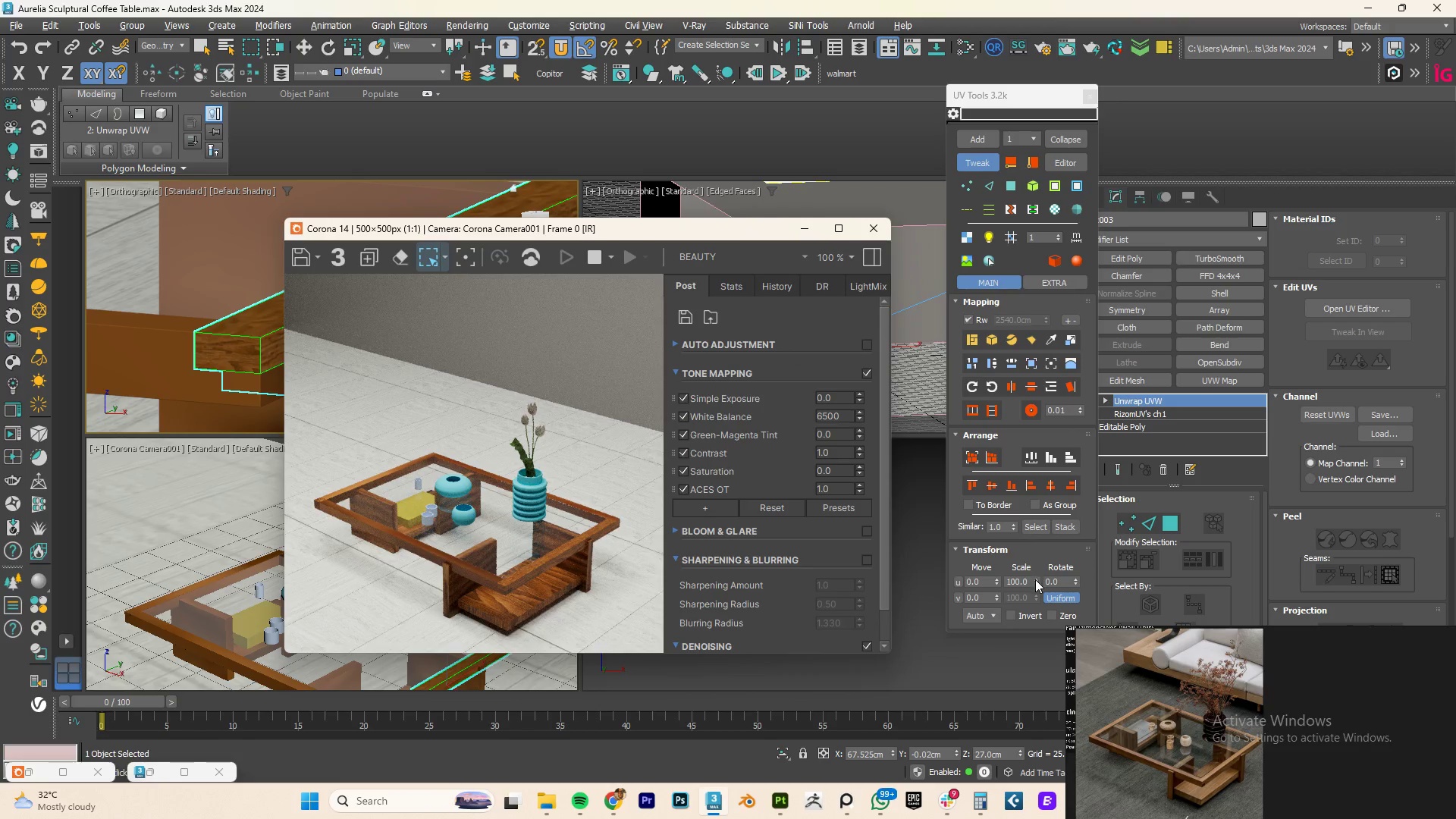 
left_click_drag(start_coordinate=[1037, 583], to_coordinate=[1034, 379])
 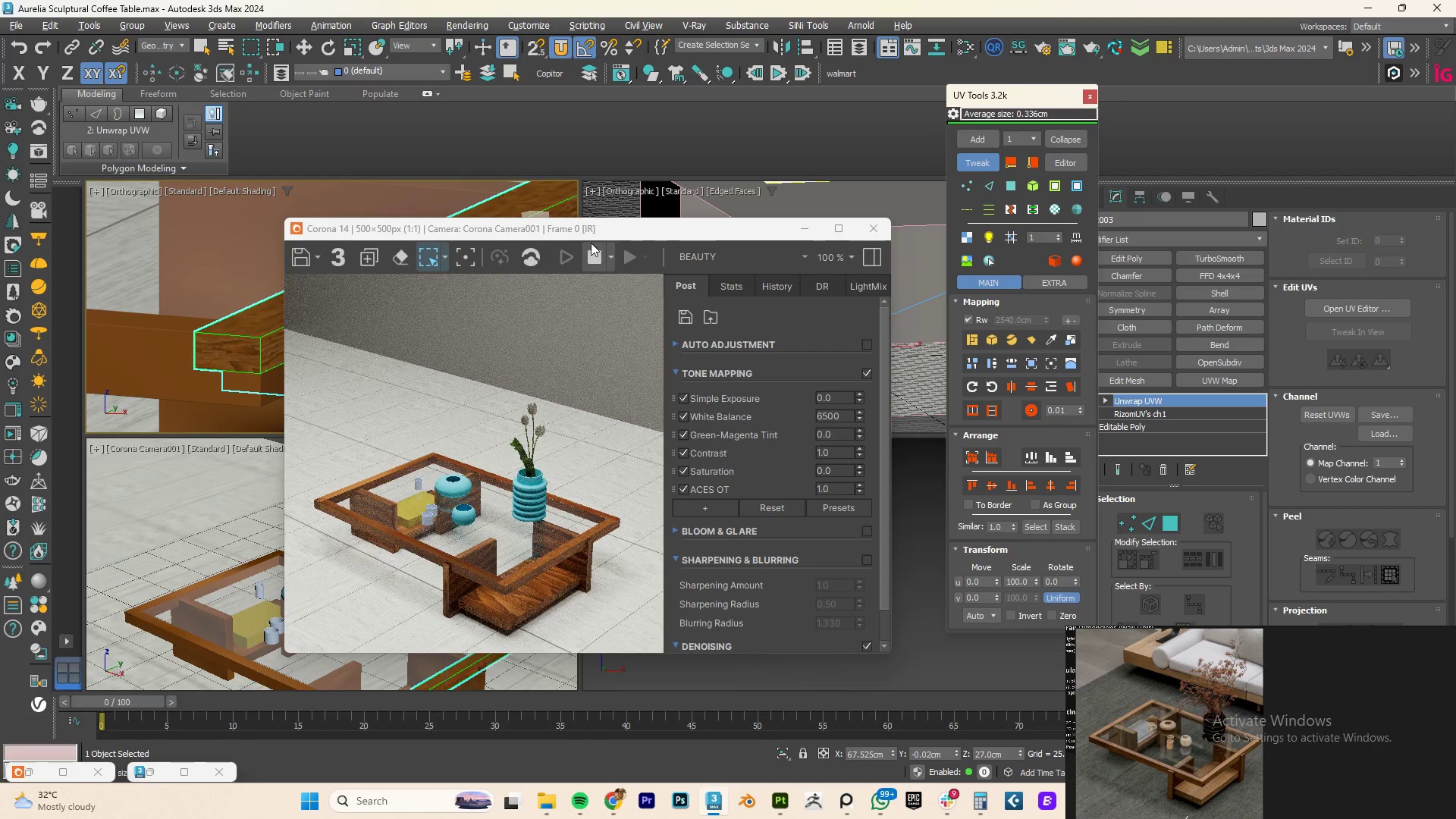 
left_click_drag(start_coordinate=[560, 232], to_coordinate=[511, 403])
 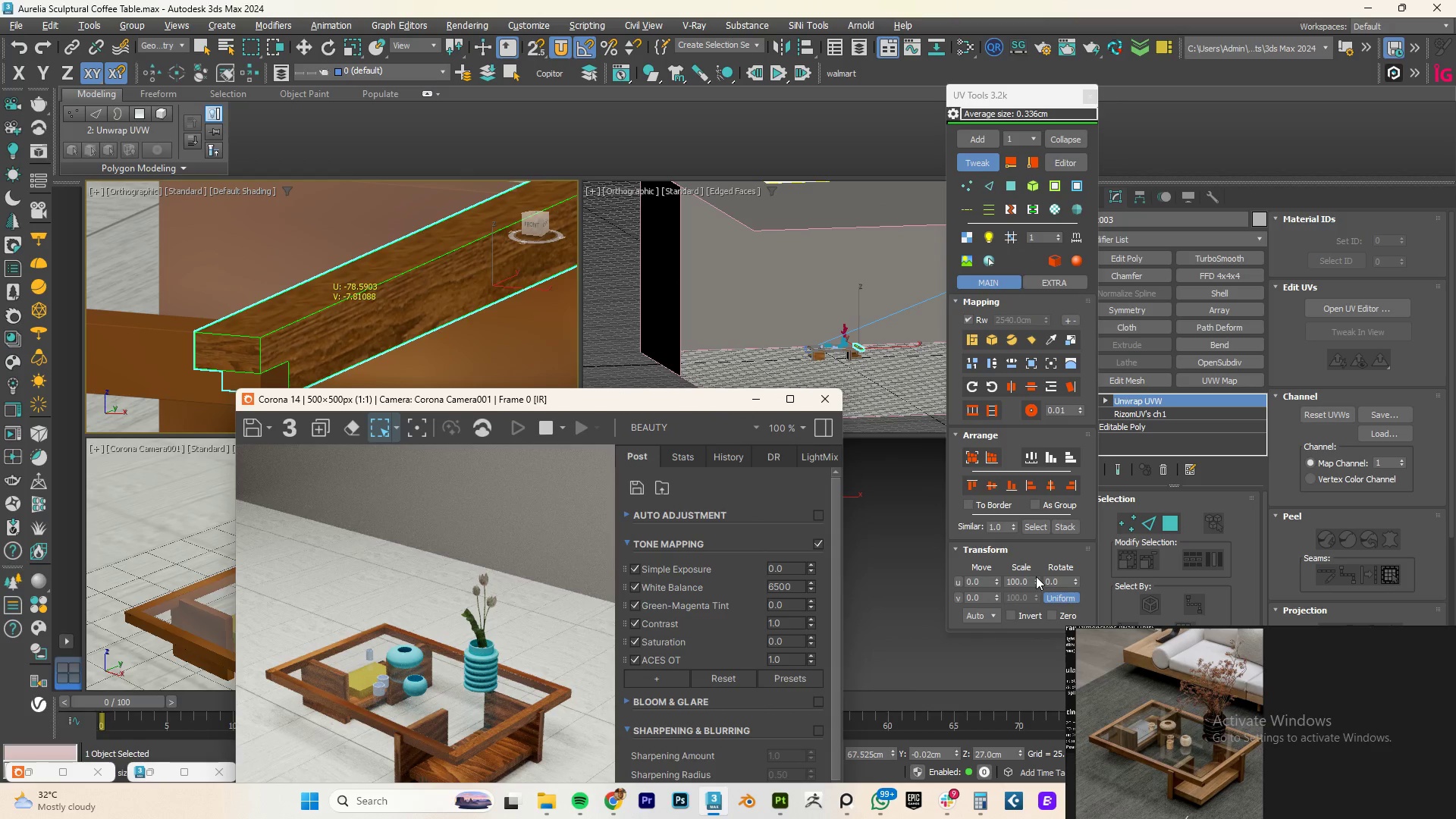 
left_click_drag(start_coordinate=[1037, 579], to_coordinate=[1030, 470])
 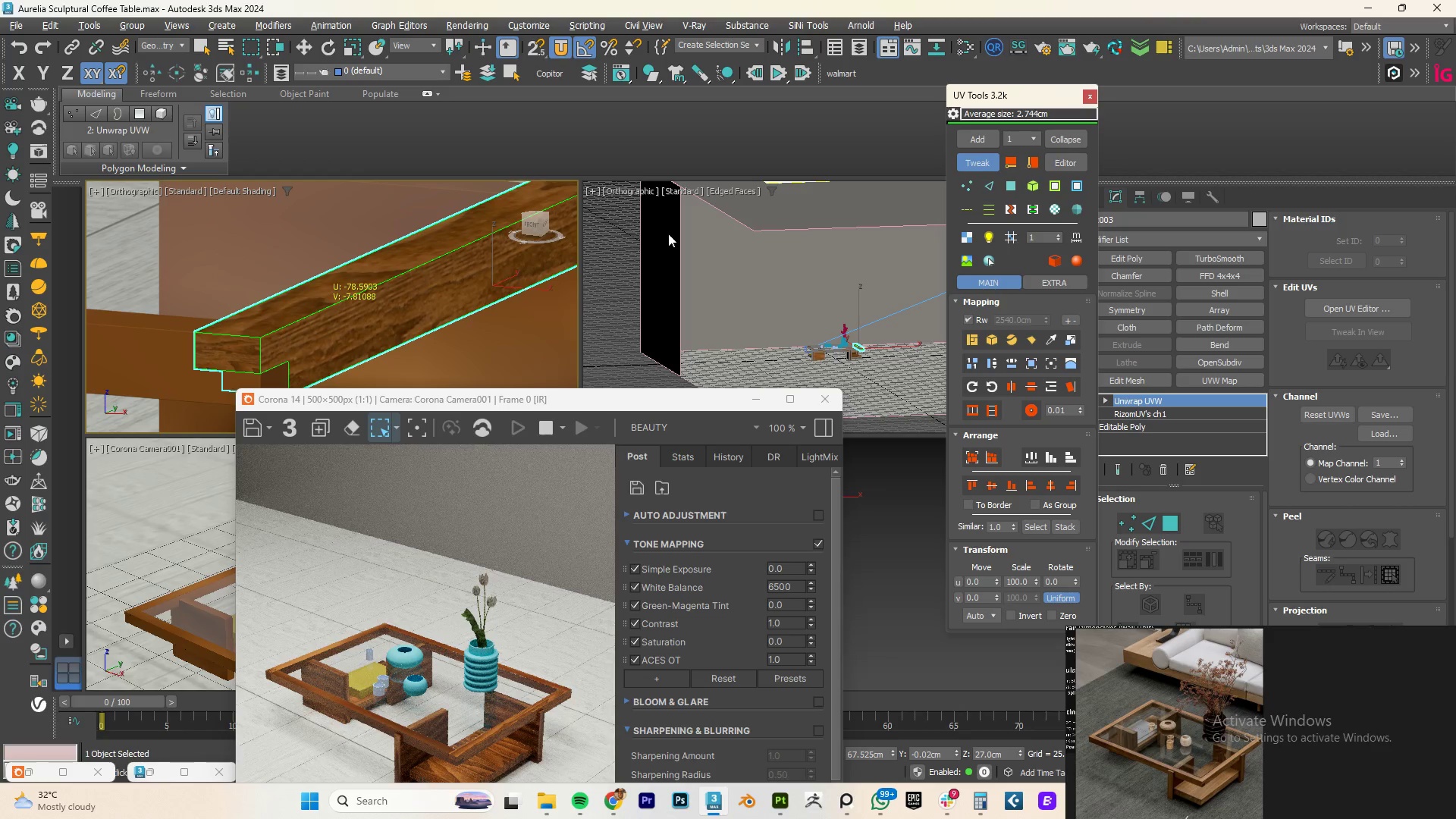 
left_click_drag(start_coordinate=[362, 273], to_coordinate=[573, 214])
 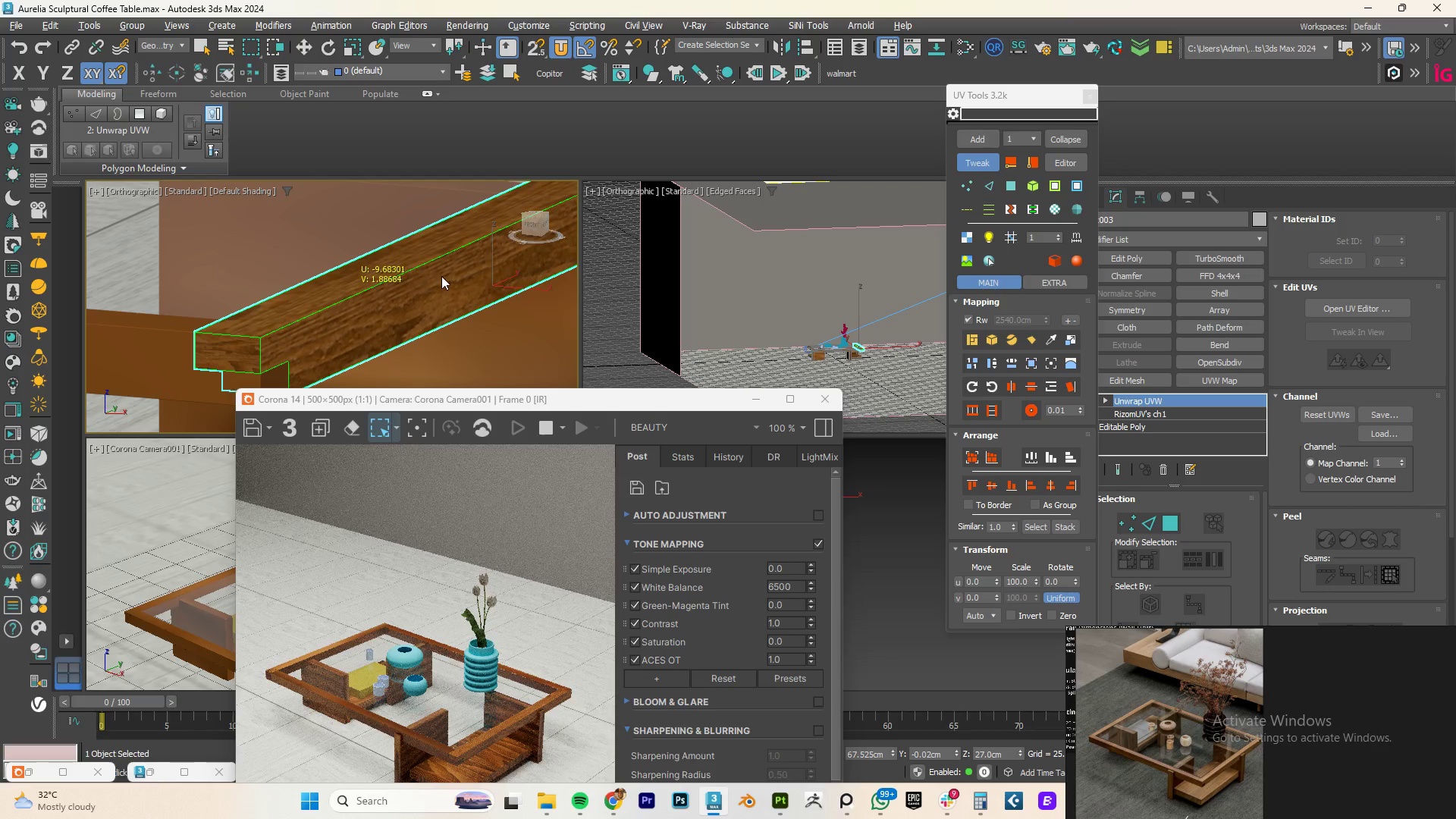 
left_click([415, 318])
 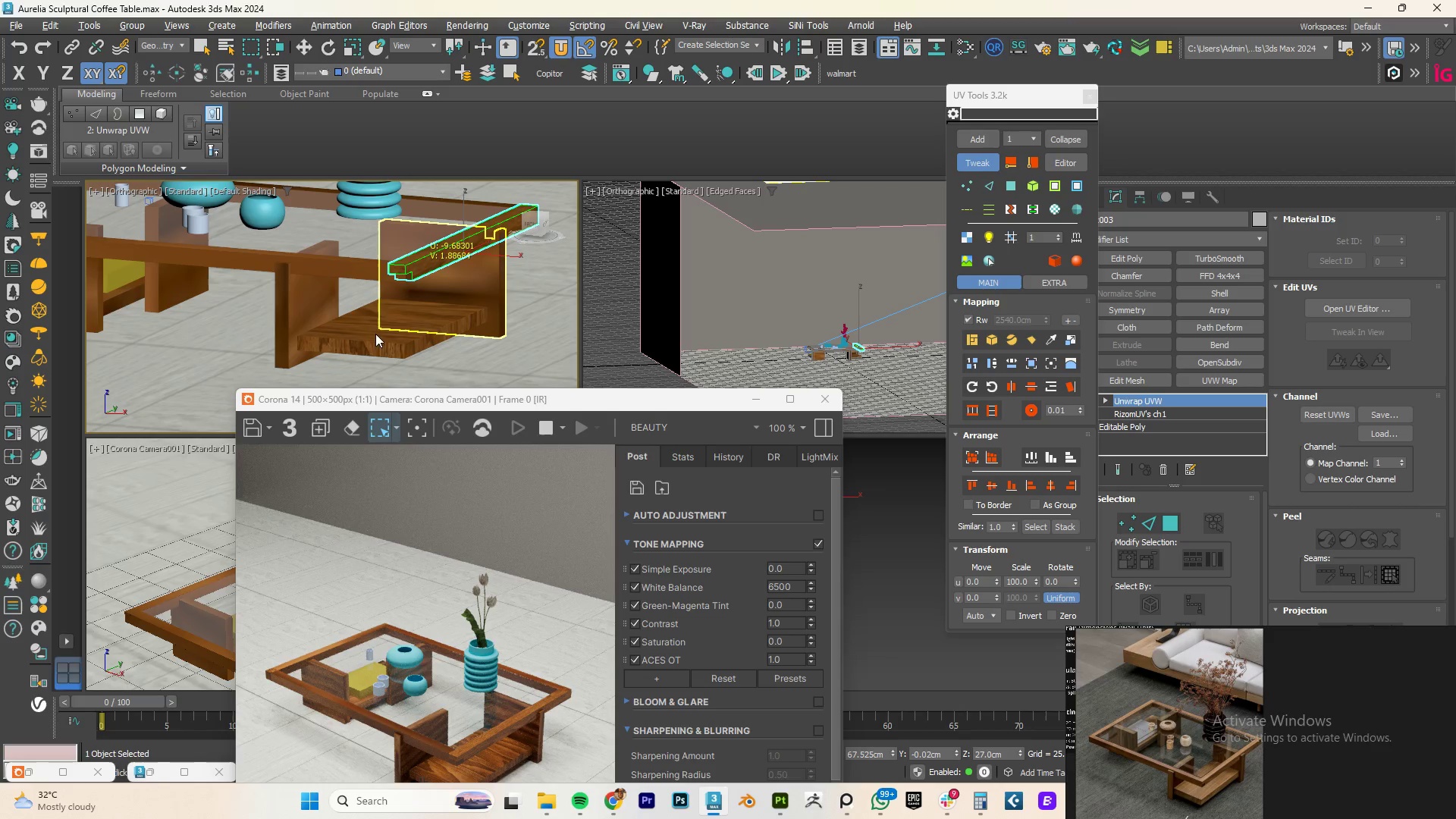 
left_click([350, 322])
 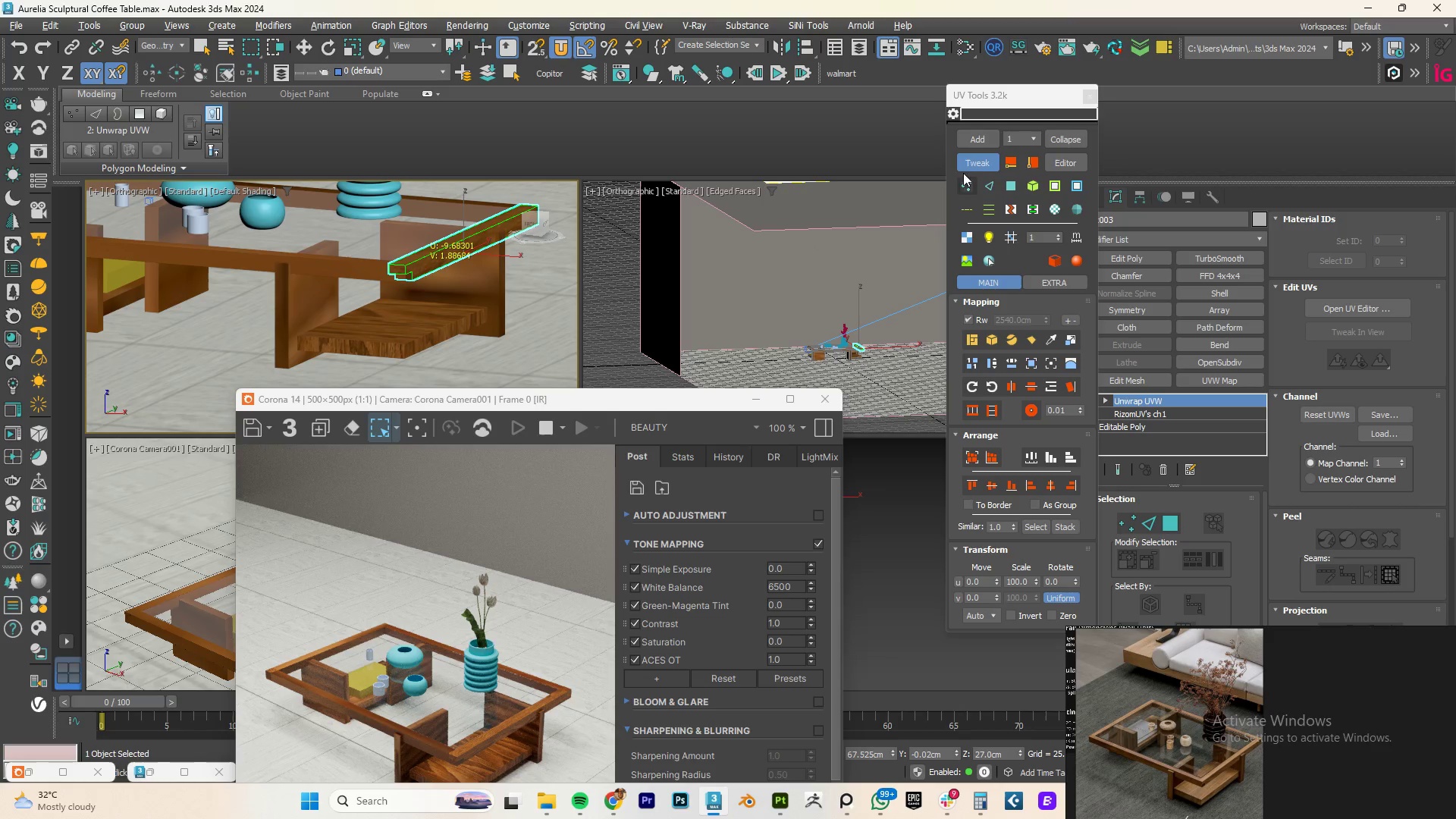 
scroll: coordinate [466, 329], scroll_direction: down, amount: 4.0
 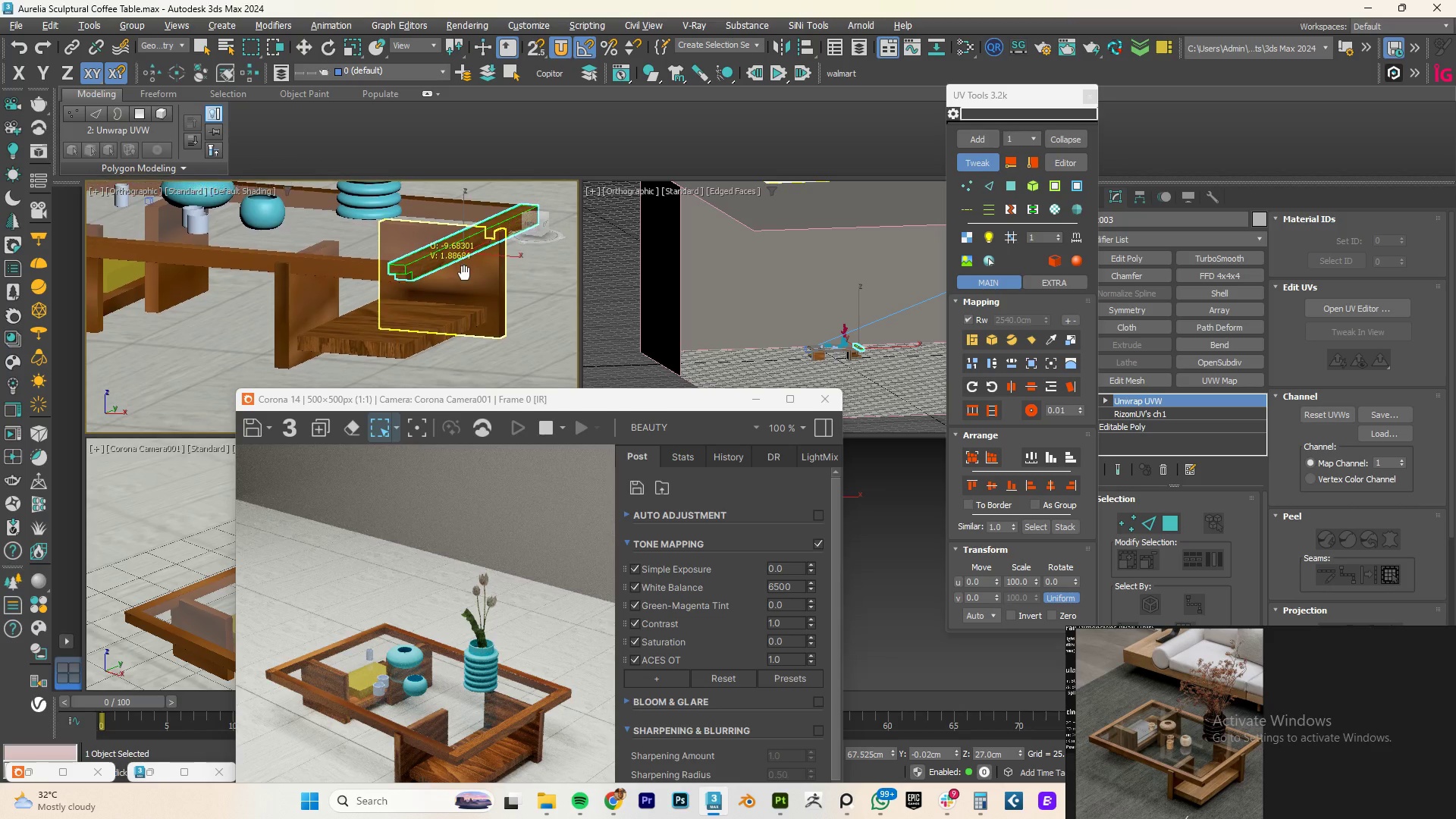 
left_click([979, 159])
 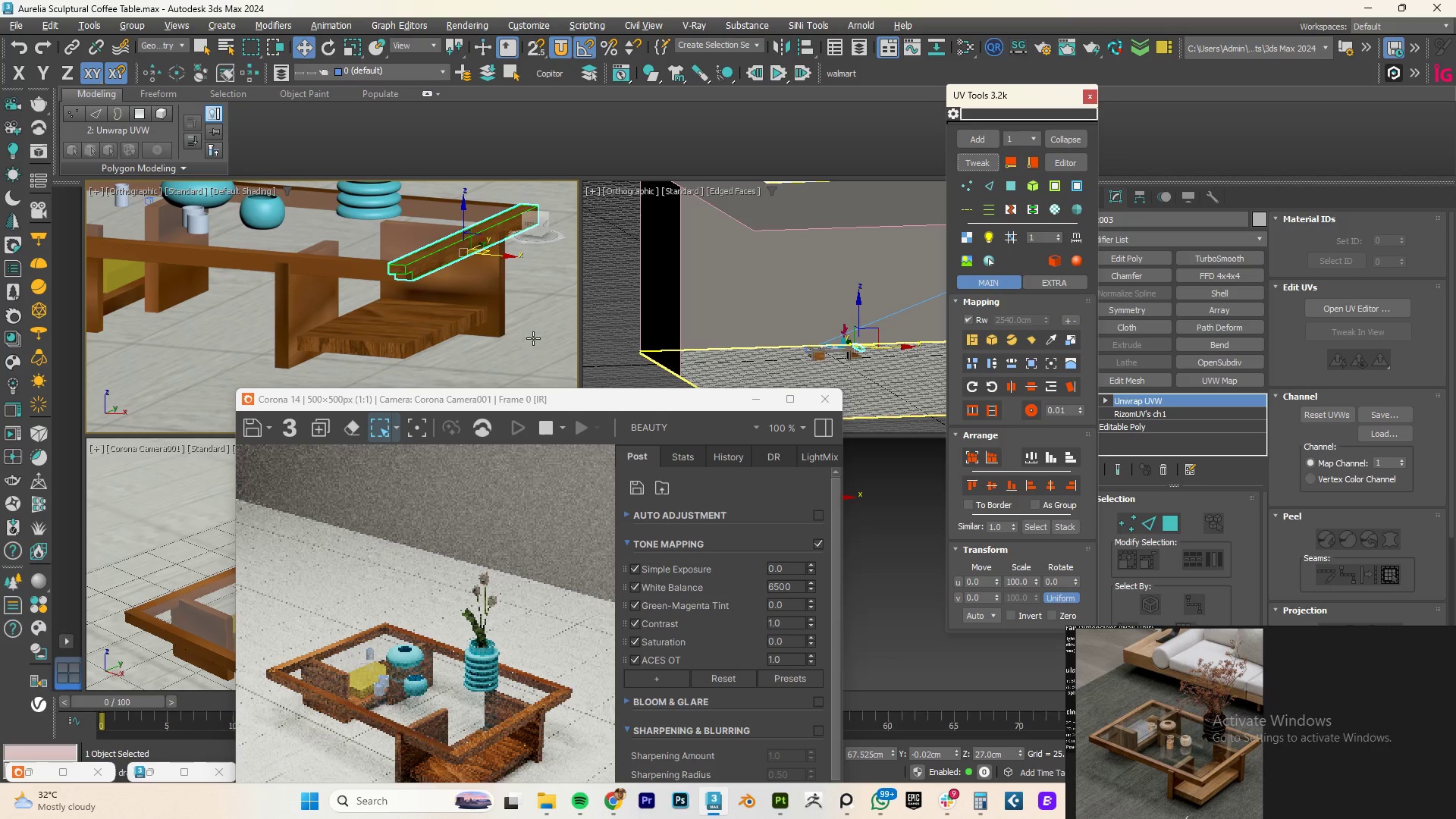 
left_click([375, 244])
 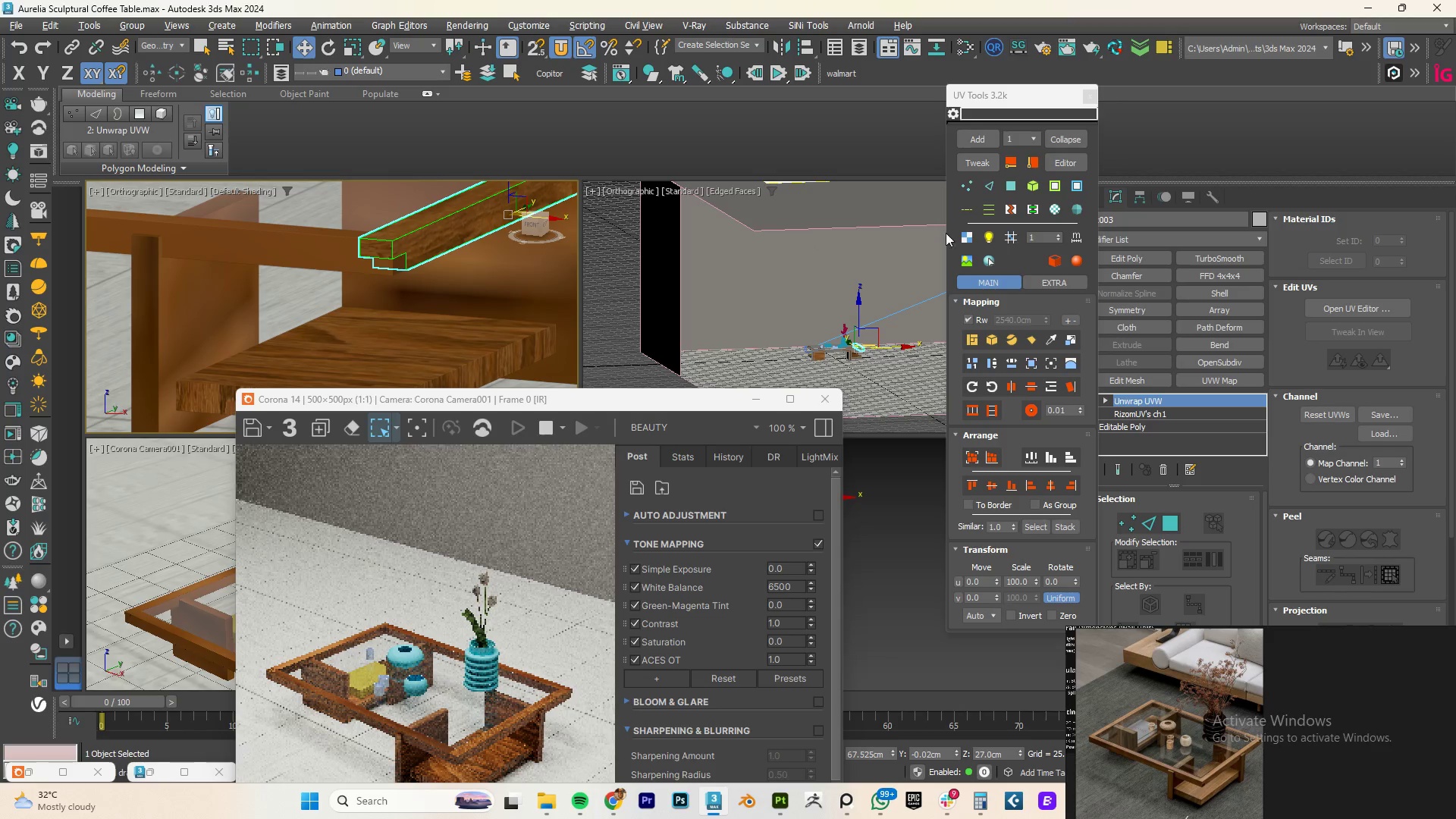 
scroll: coordinate [416, 289], scroll_direction: up, amount: 2.0
 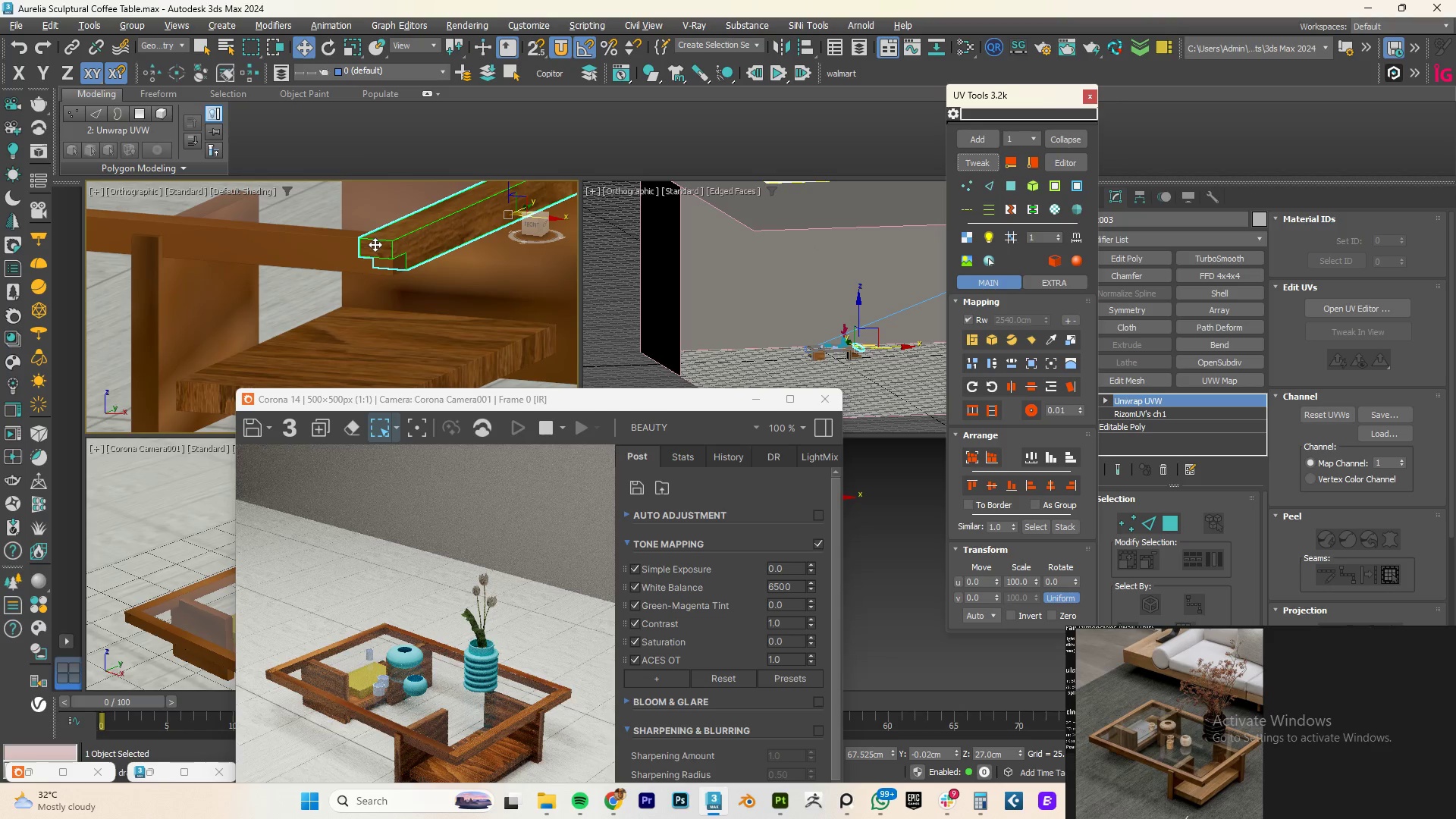 
left_click([993, 159])
 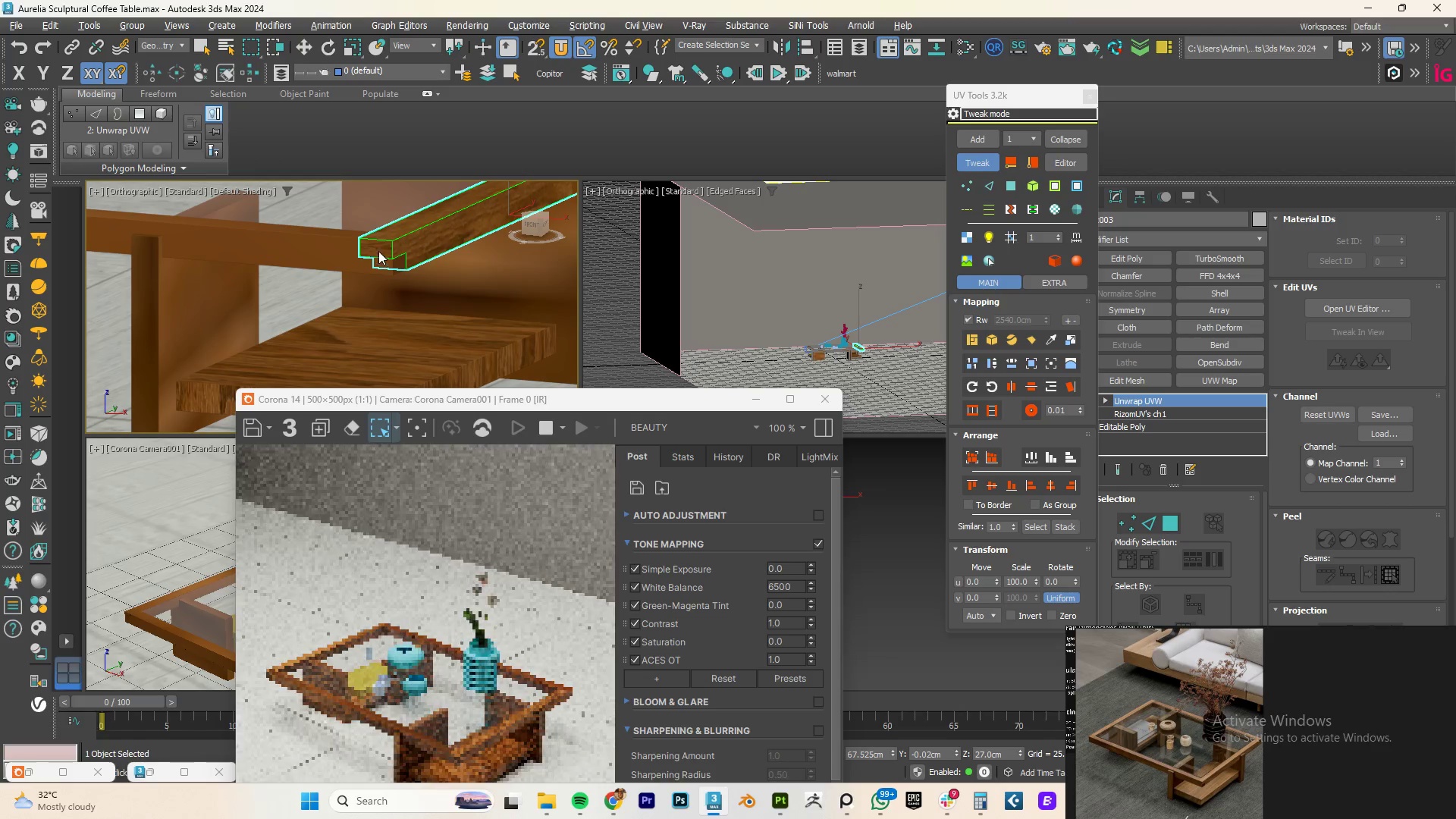 
left_click_drag(start_coordinate=[378, 248], to_coordinate=[353, 247])
 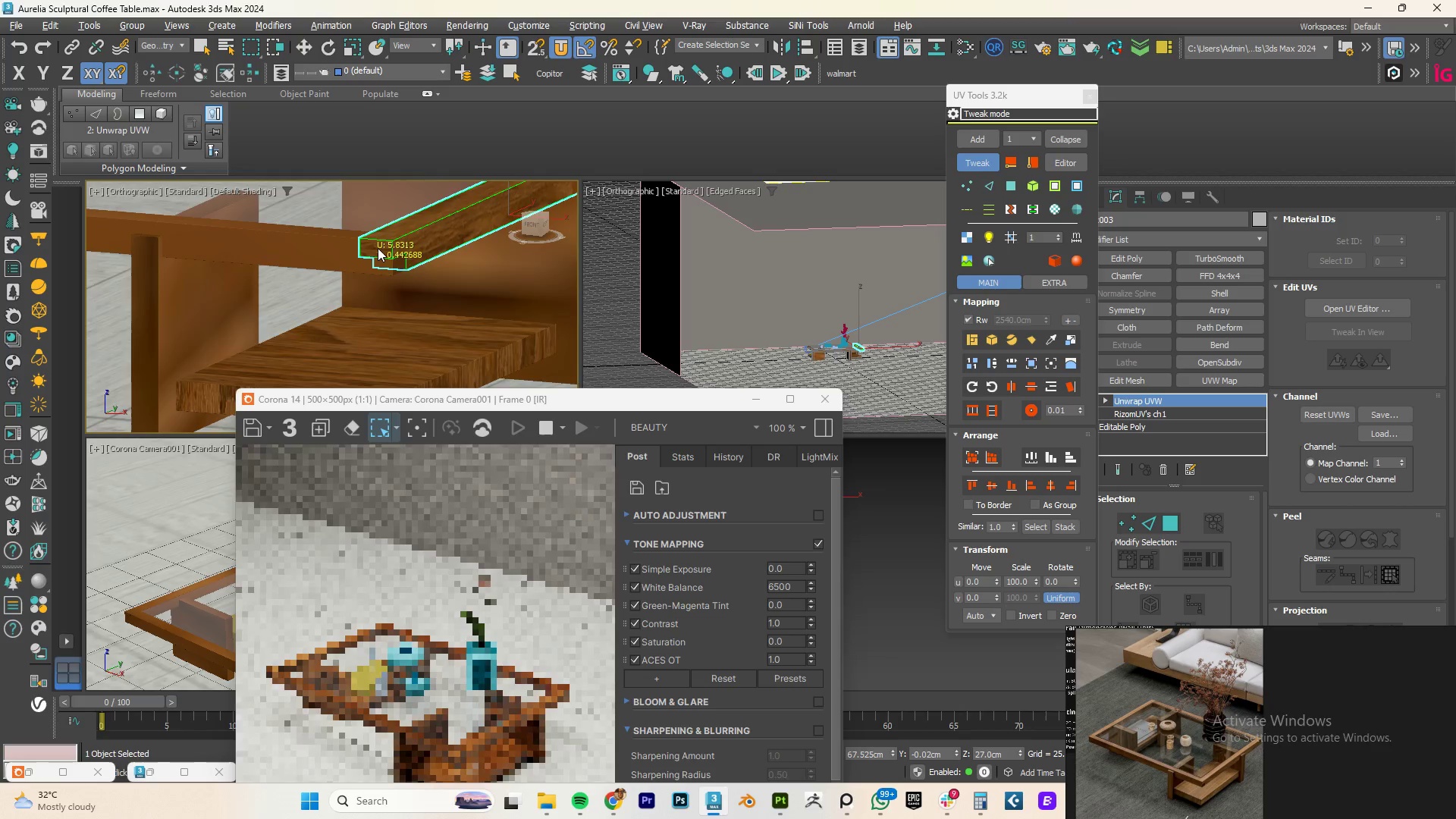 
left_click_drag(start_coordinate=[394, 253], to_coordinate=[350, 251])
 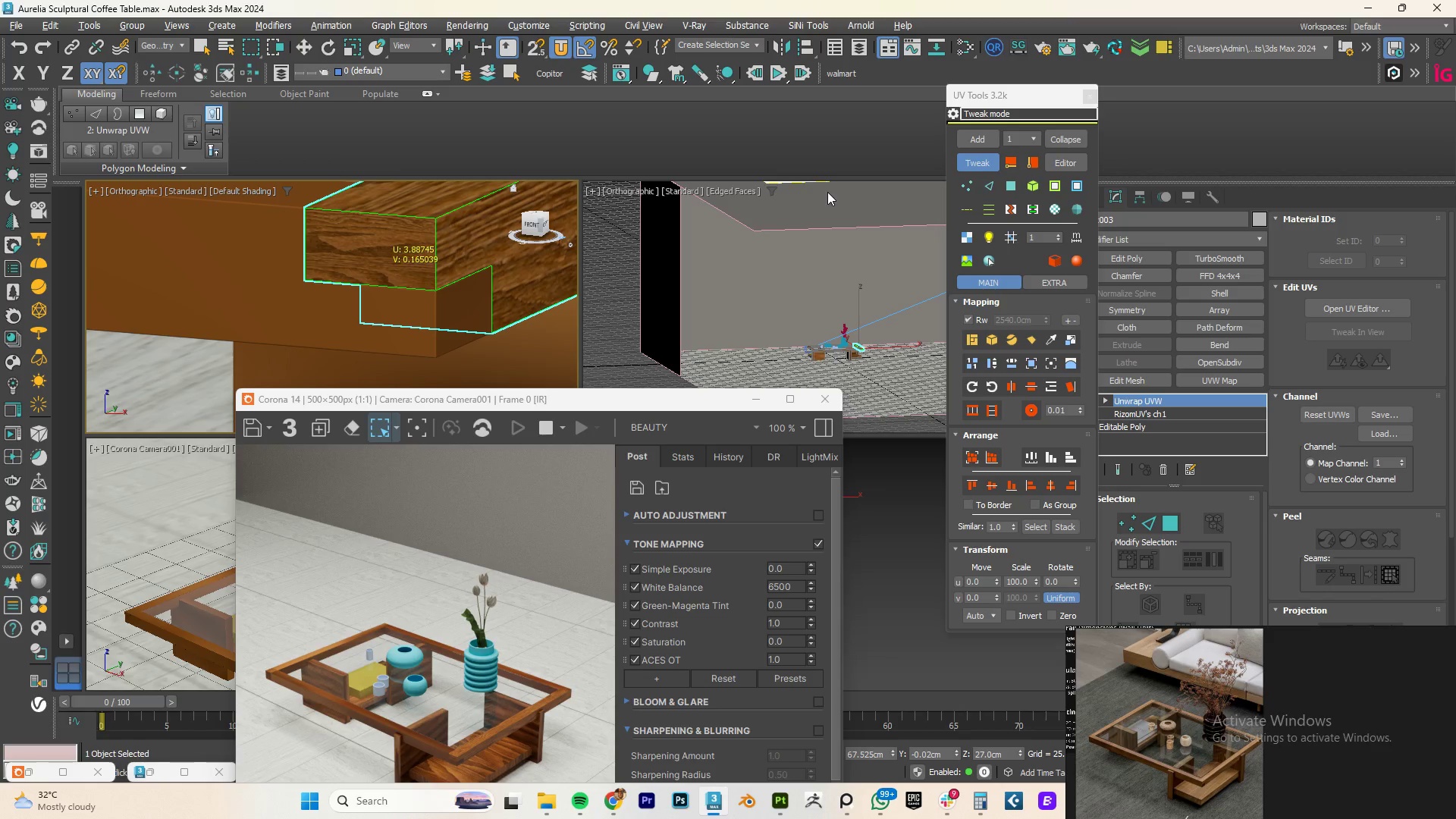 
scroll: coordinate [378, 248], scroll_direction: up, amount: 4.0
 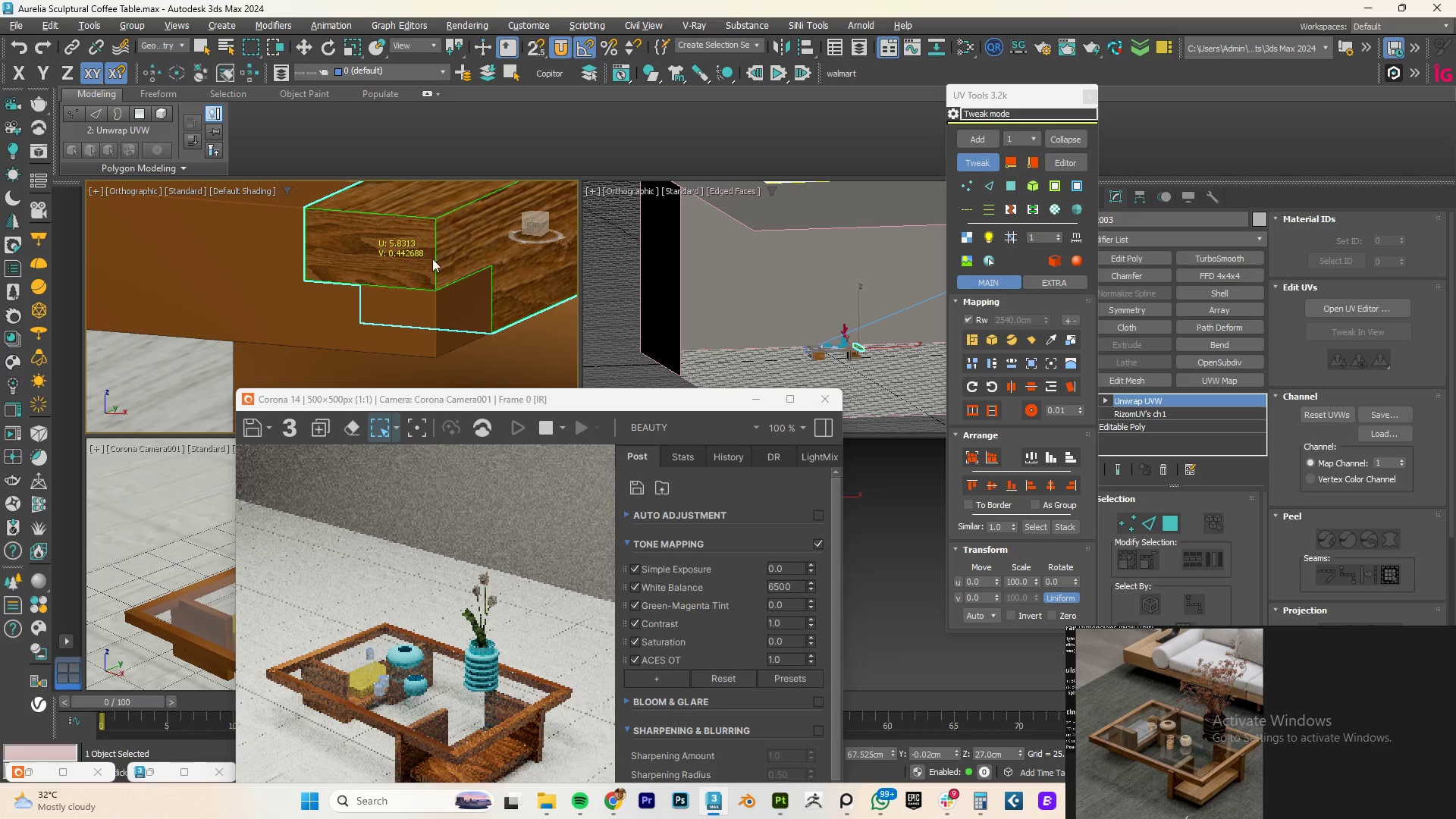 
wait(21.4)
 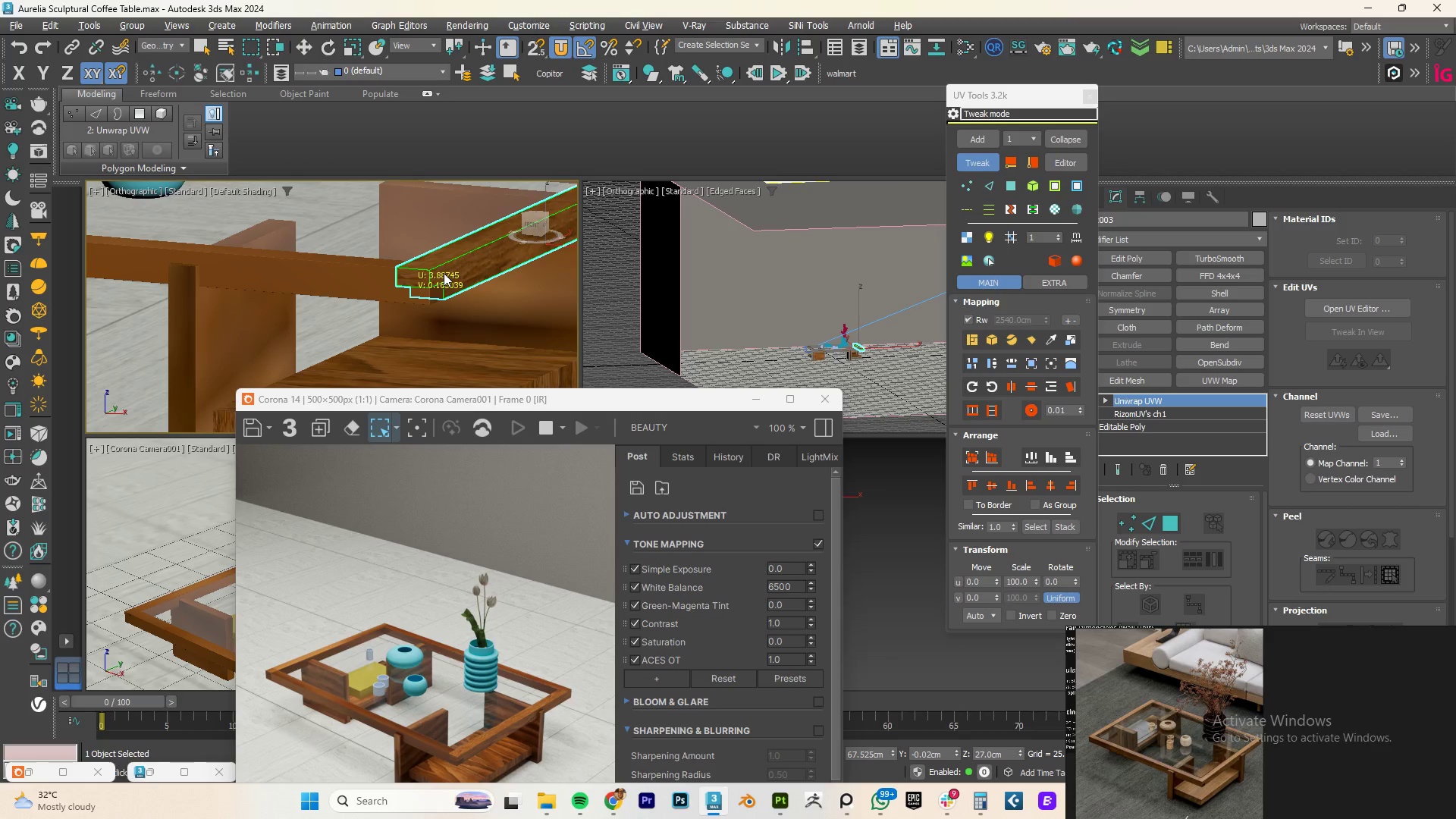 
left_click([437, 358])
 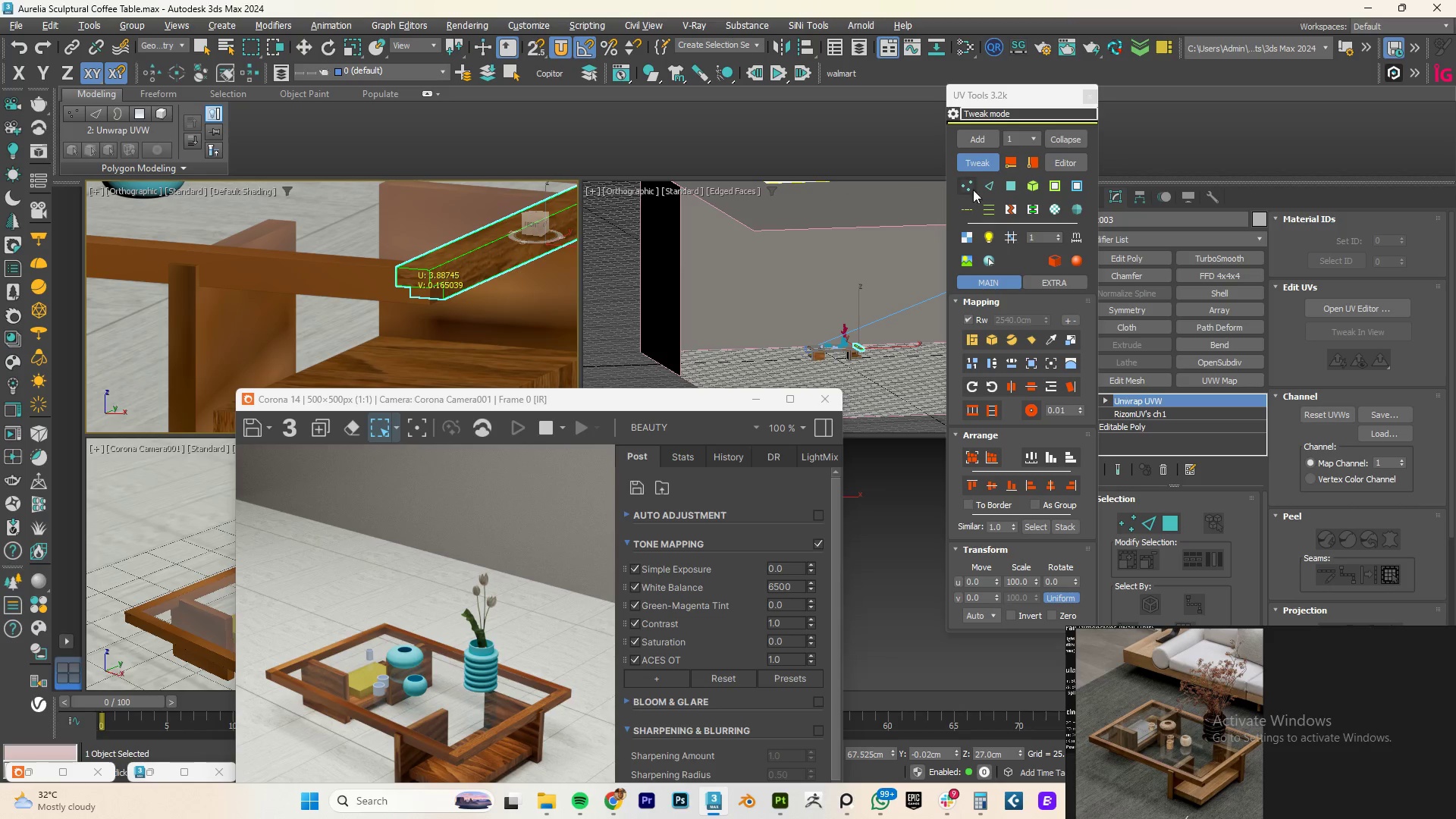 
scroll: coordinate [444, 275], scroll_direction: down, amount: 4.0
 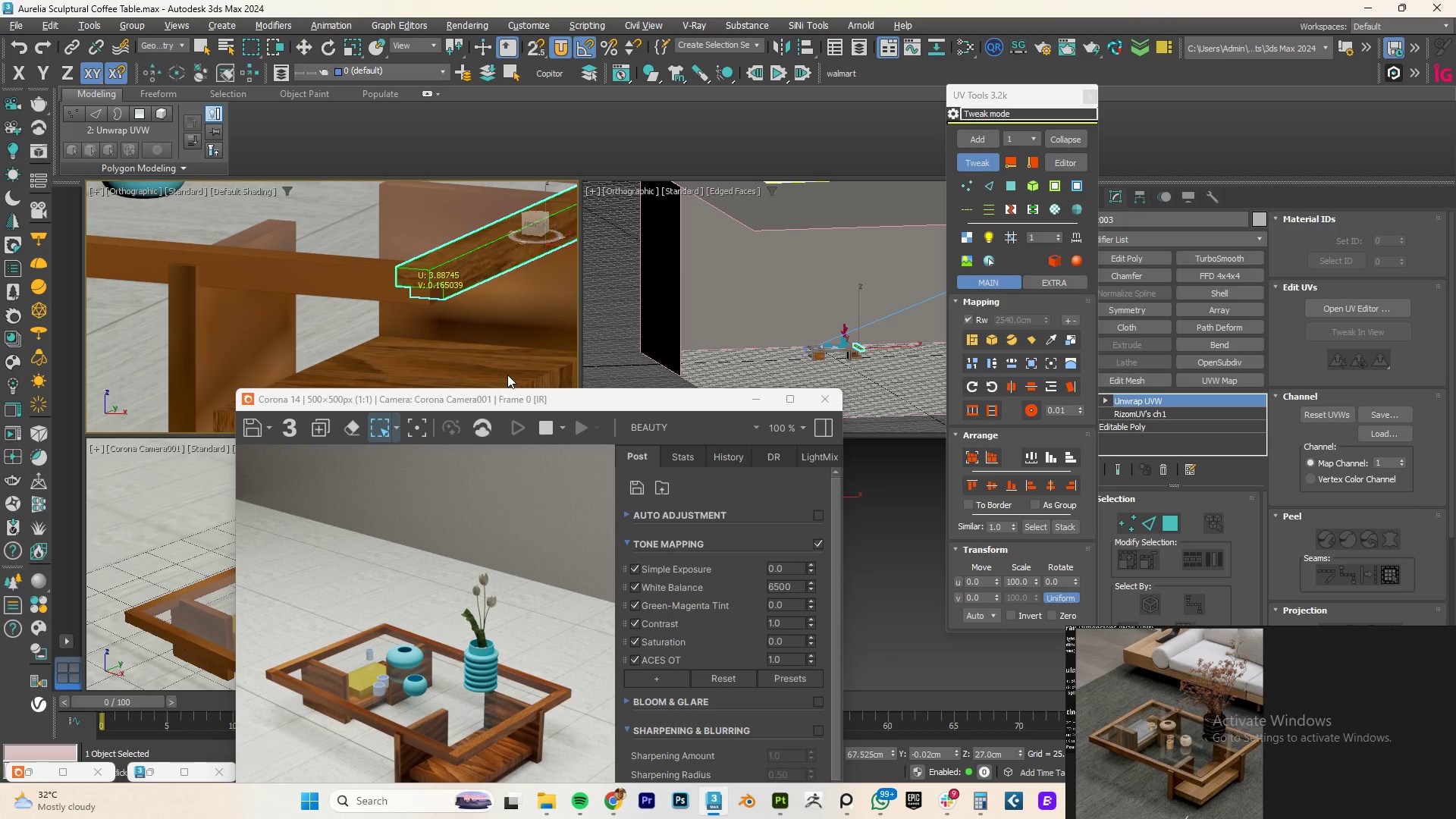 
left_click([977, 164])
 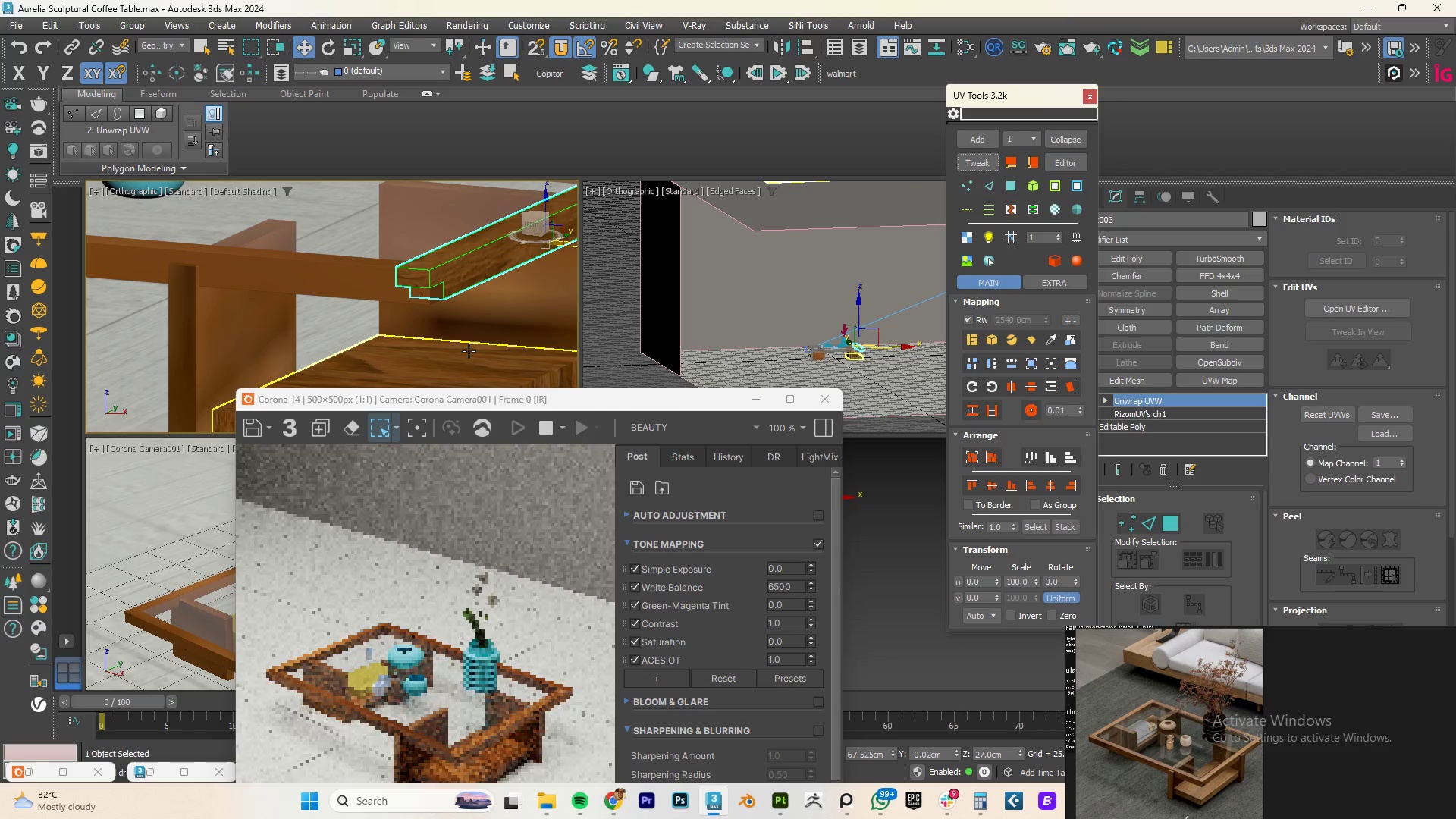 
left_click([468, 353])
 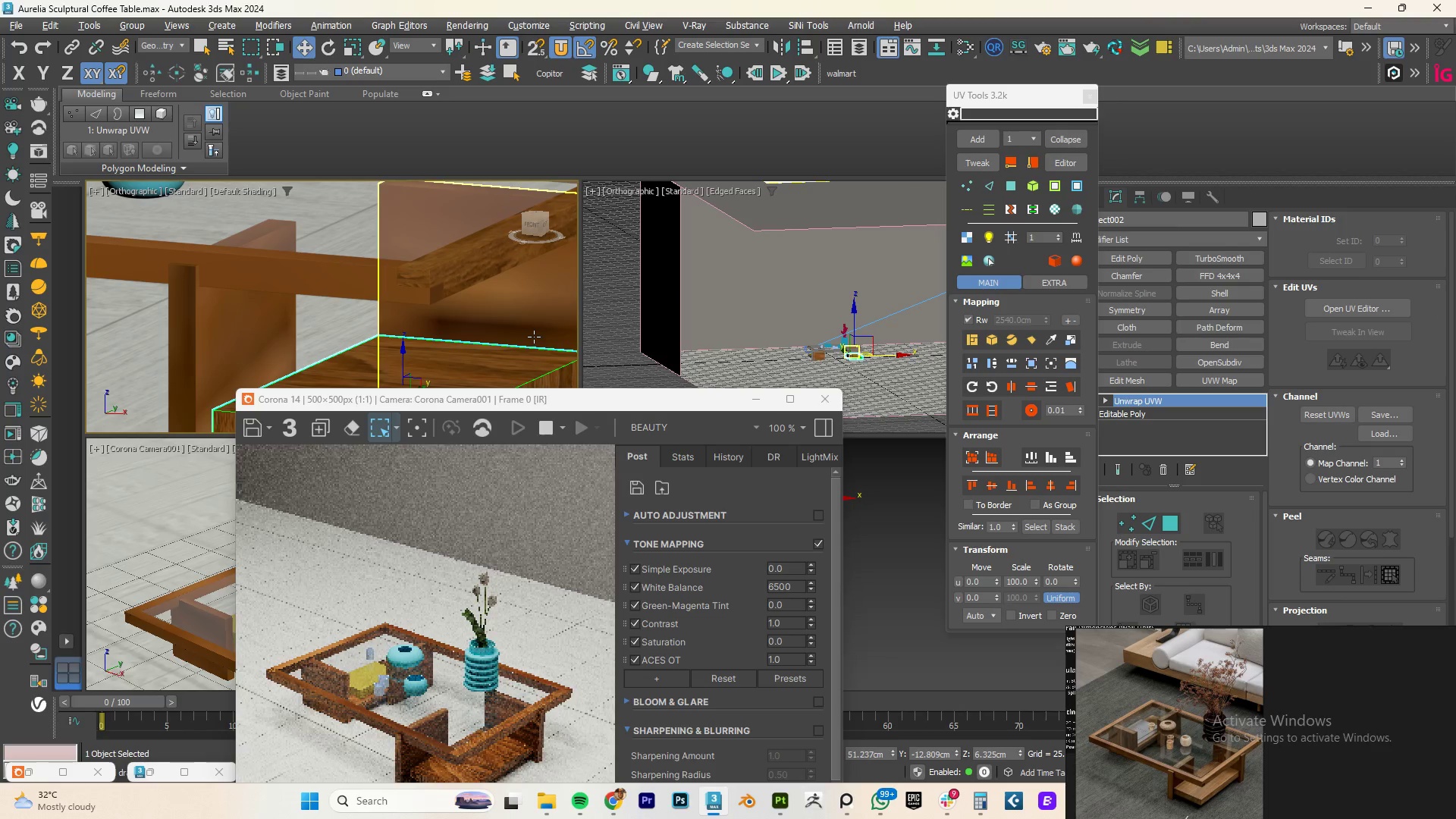 
hold_key(key=AltLeft, duration=0.62)
 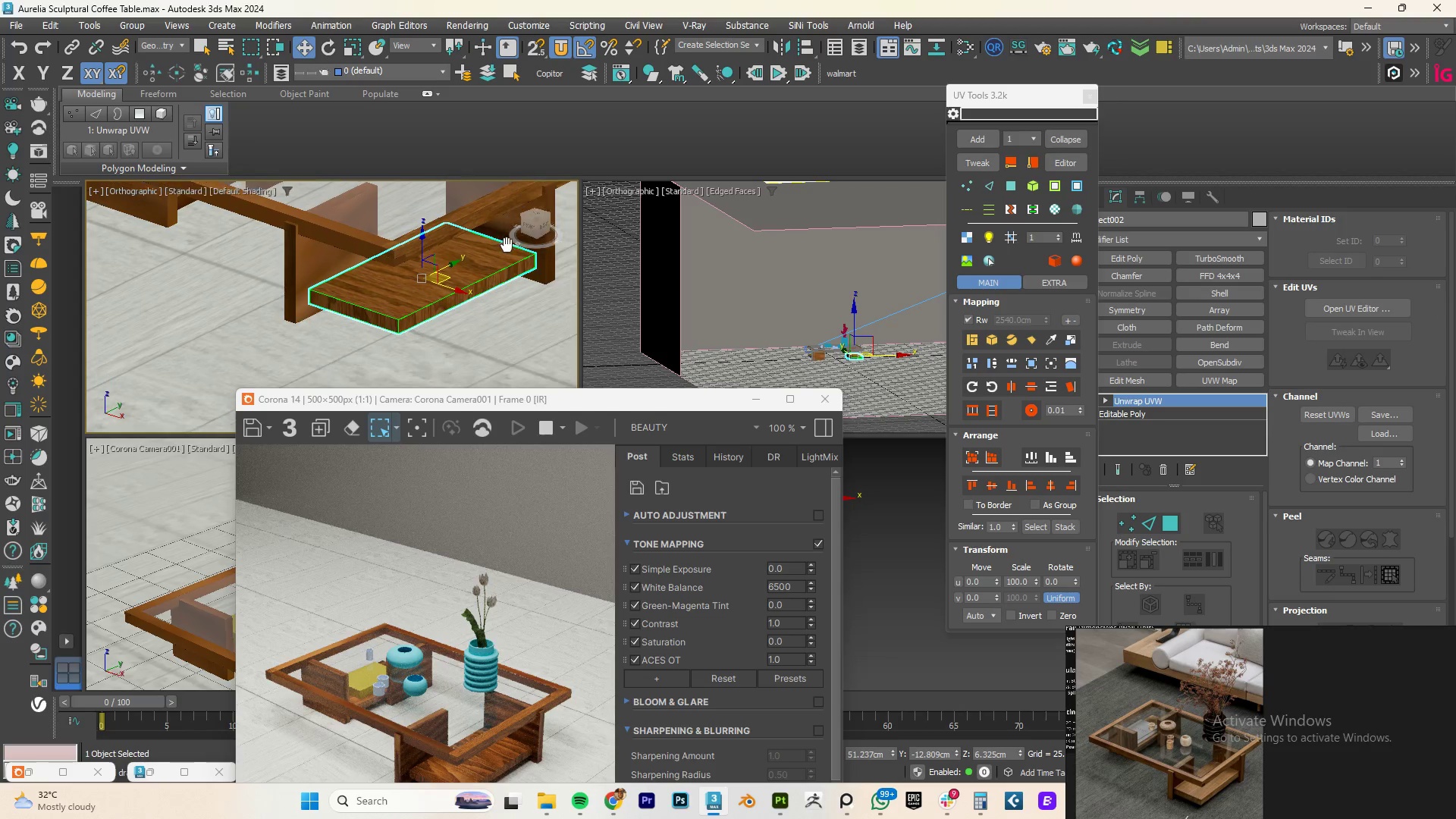 
hold_key(key=AltLeft, duration=0.55)
 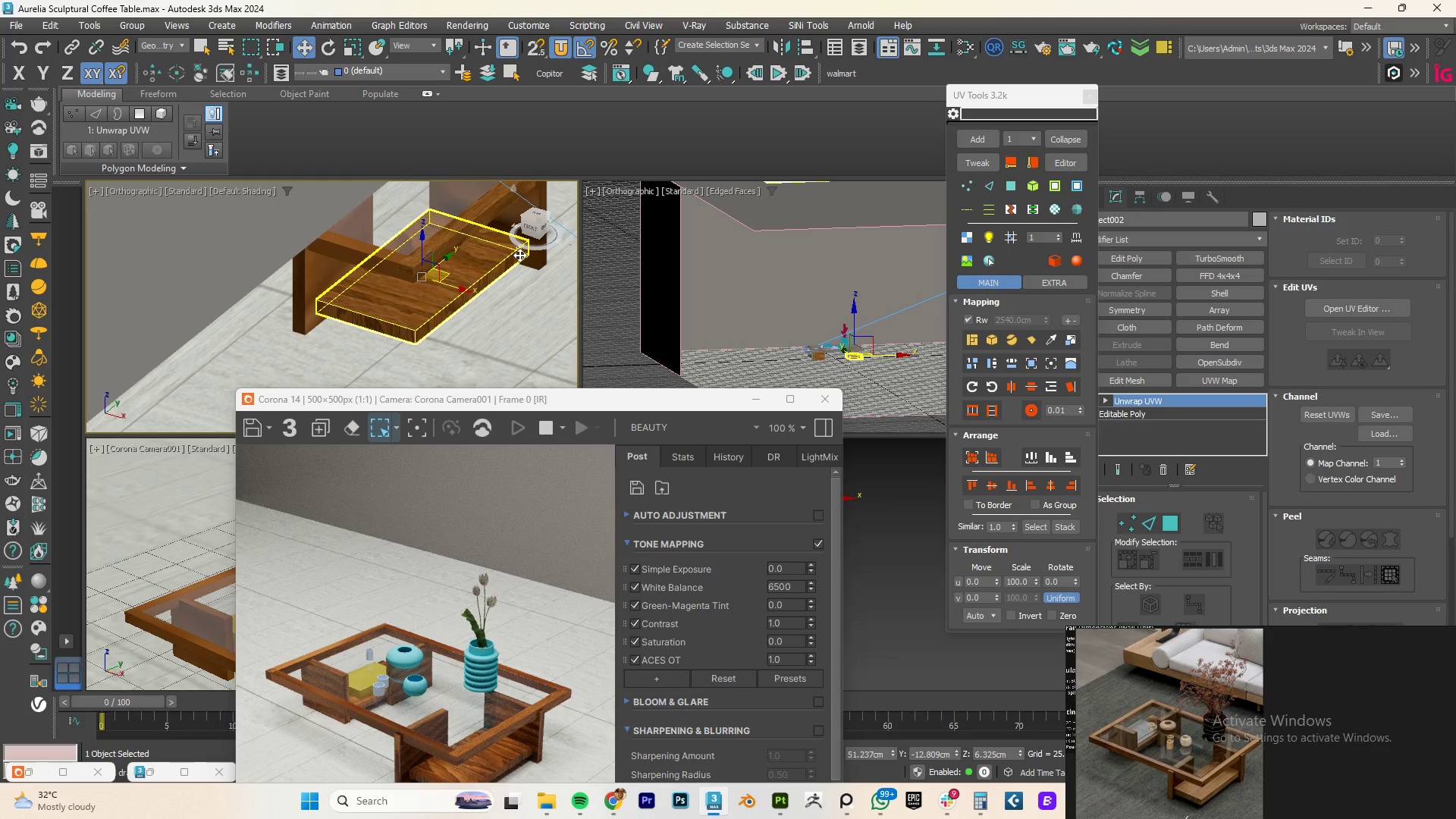 
hold_key(key=AltLeft, duration=0.52)
 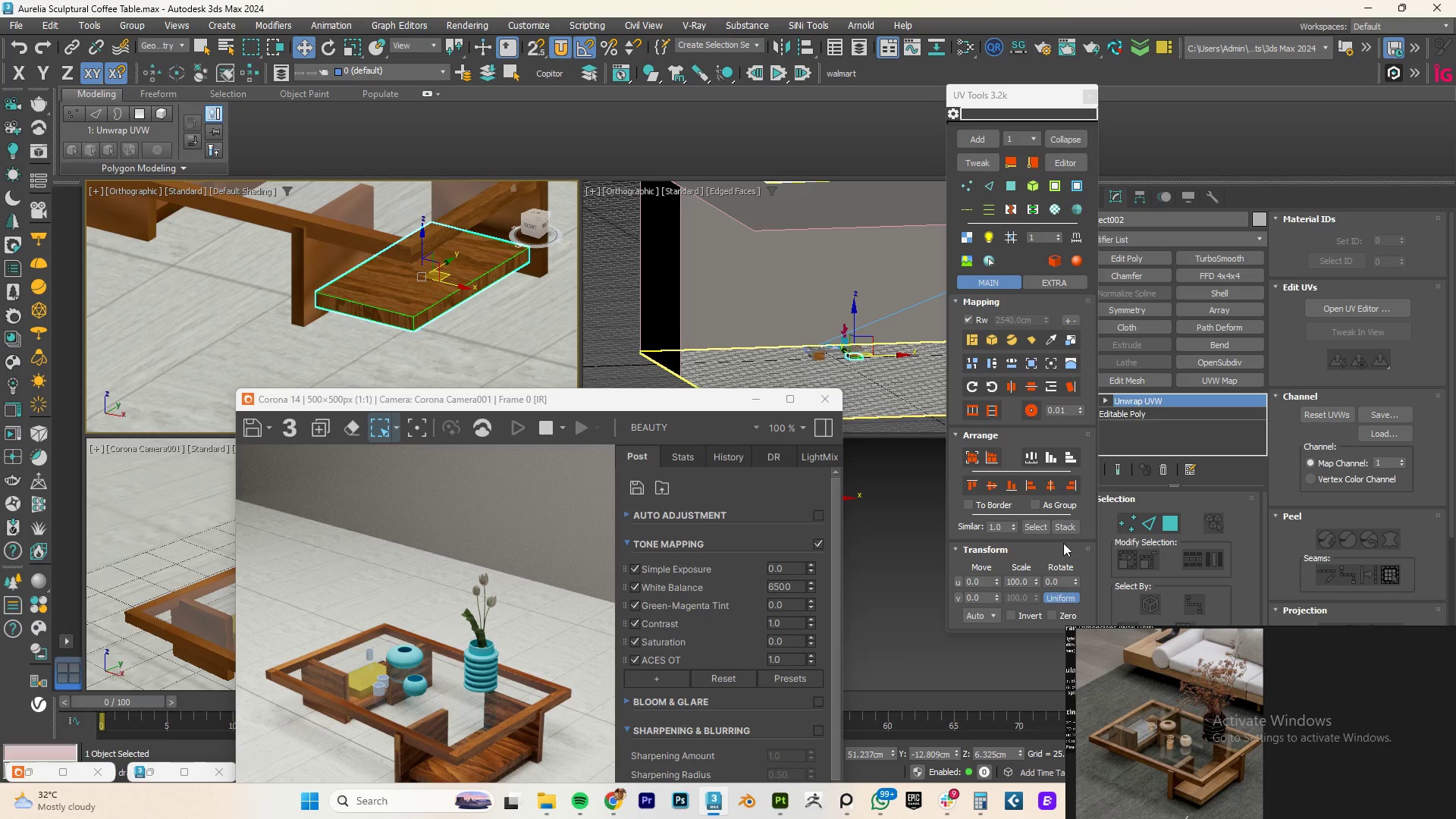 
scroll: coordinate [470, 340], scroll_direction: down, amount: 2.0
 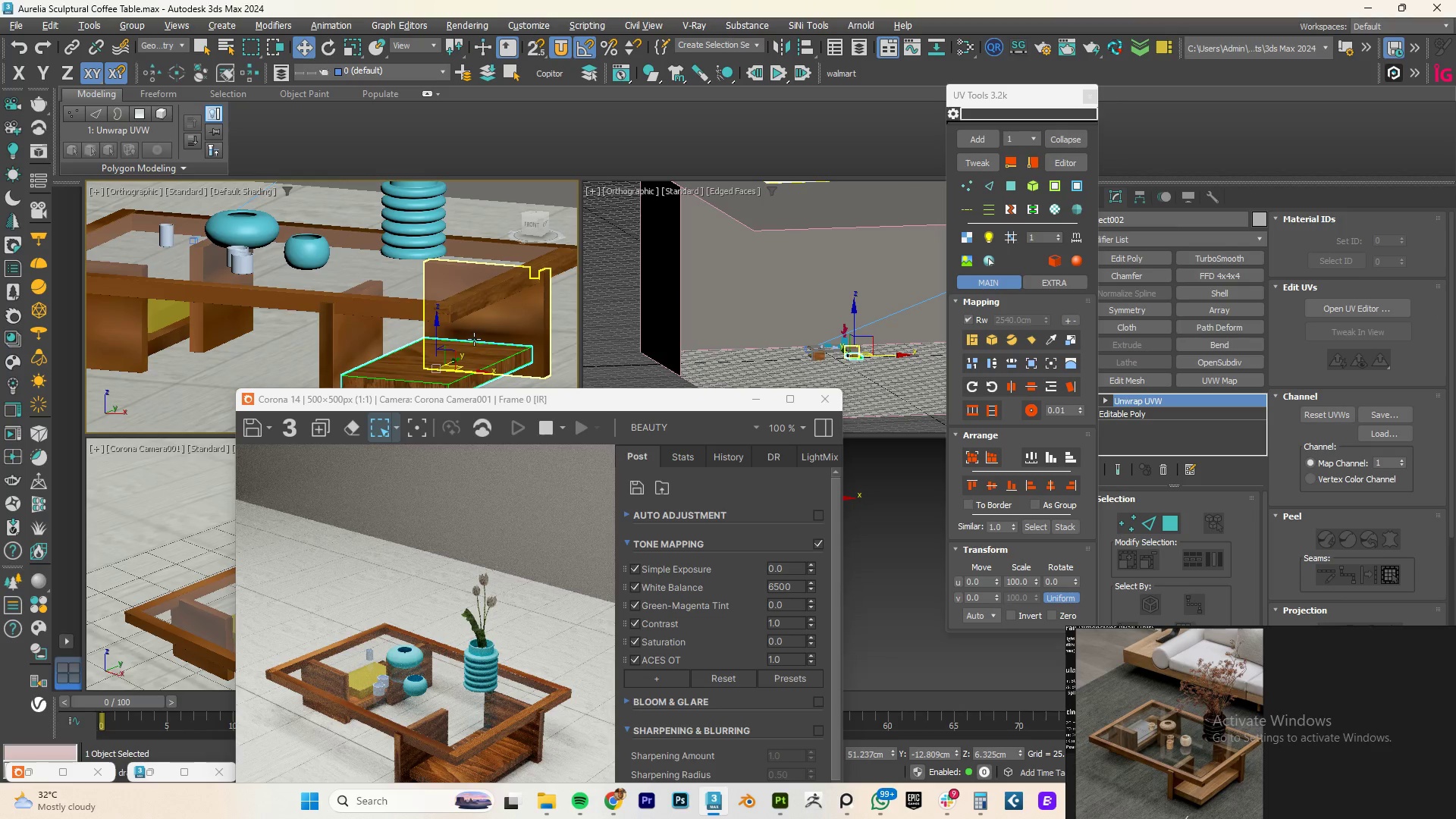 
double_click([1060, 579])
 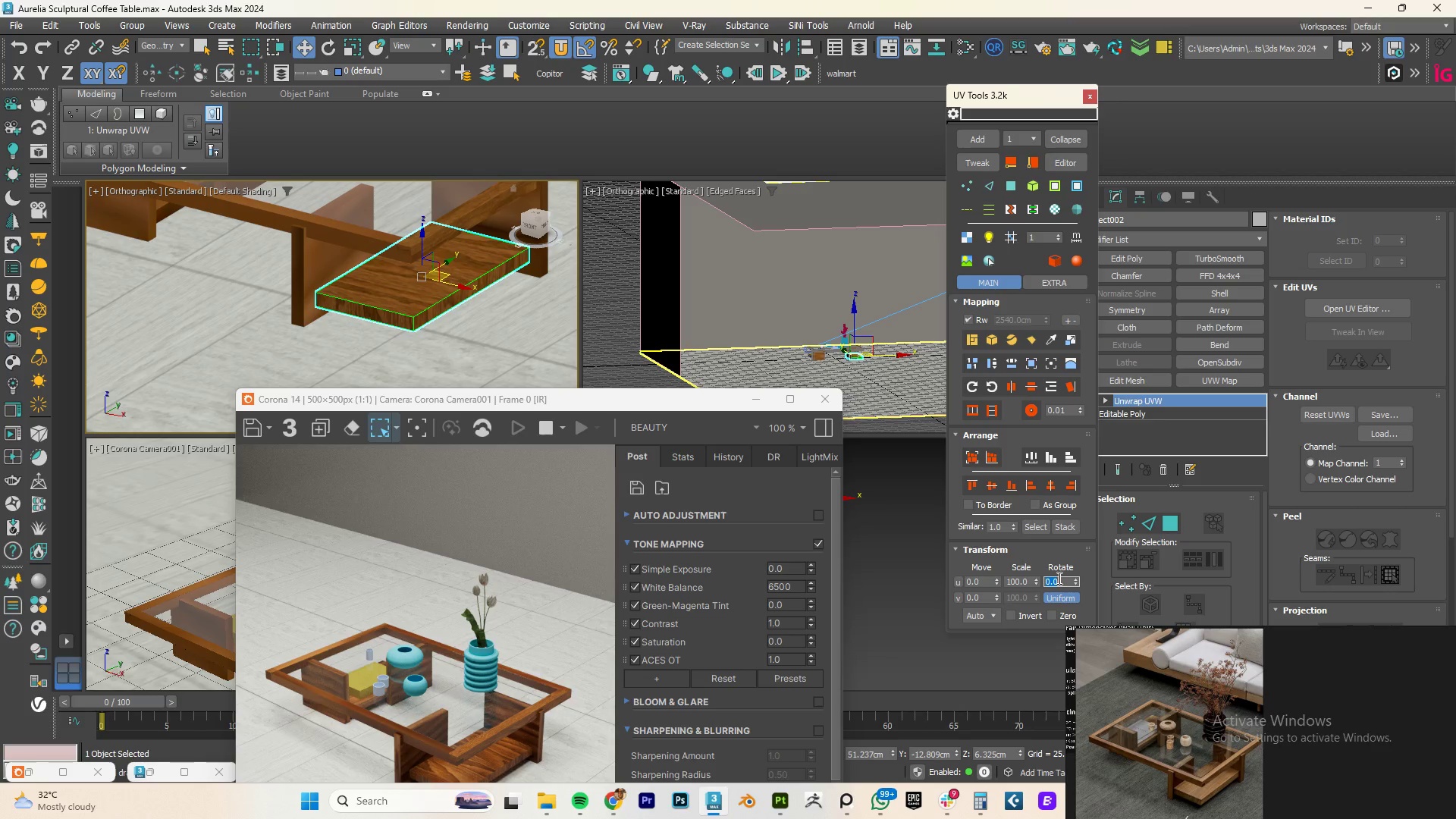 
key(Numpad9)
 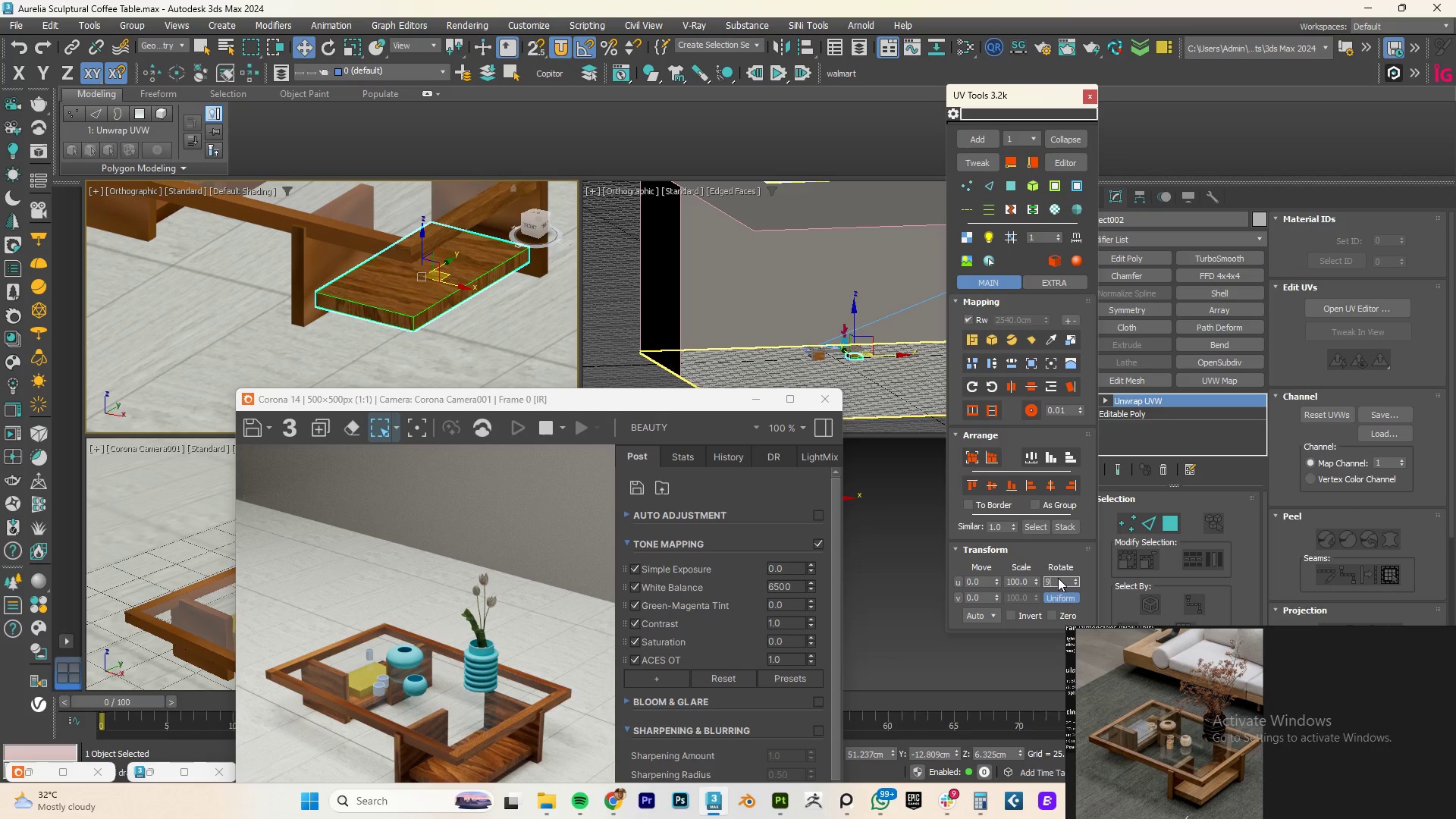 
key(Numpad0)
 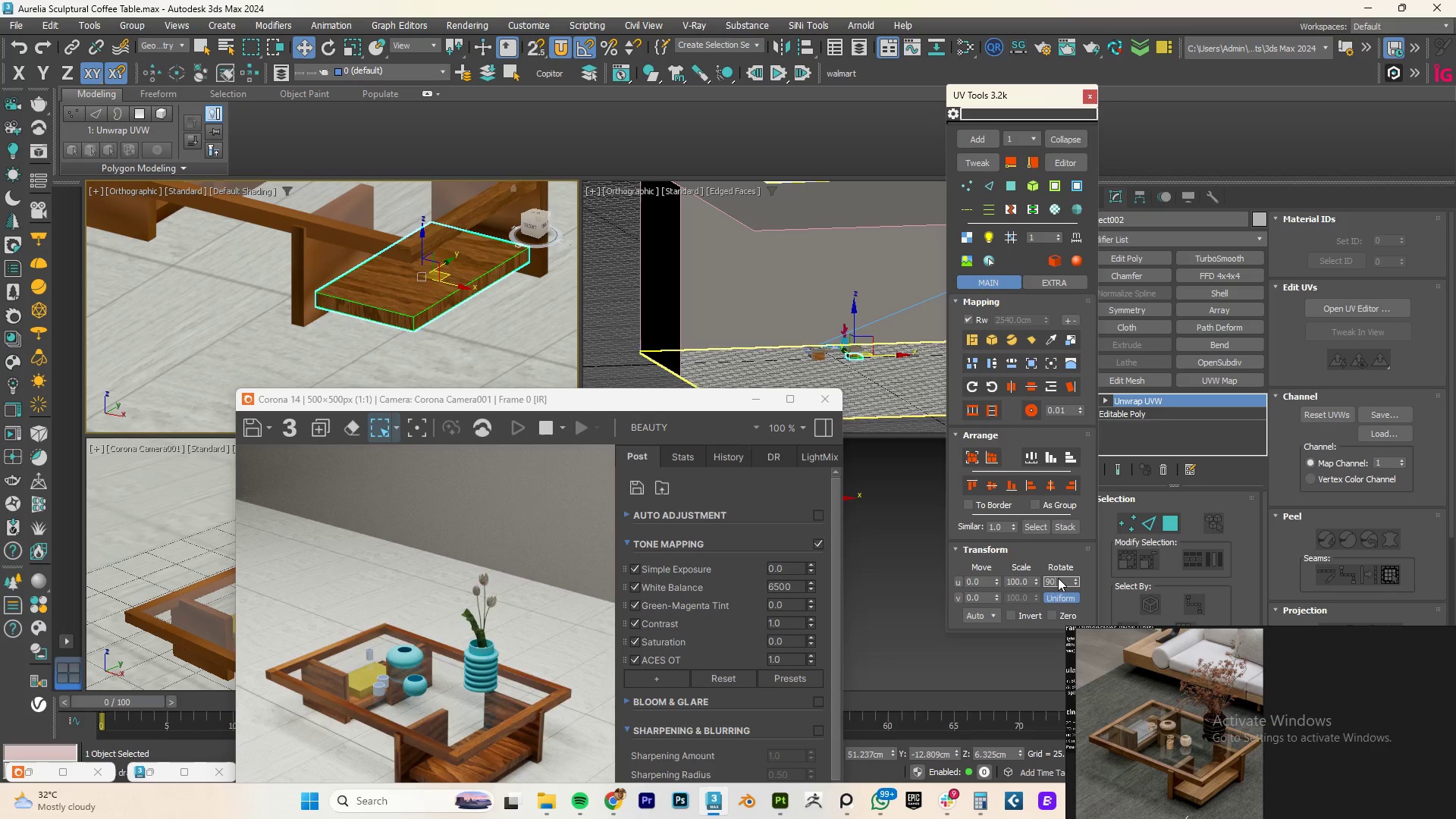 
key(NumpadEnter)
 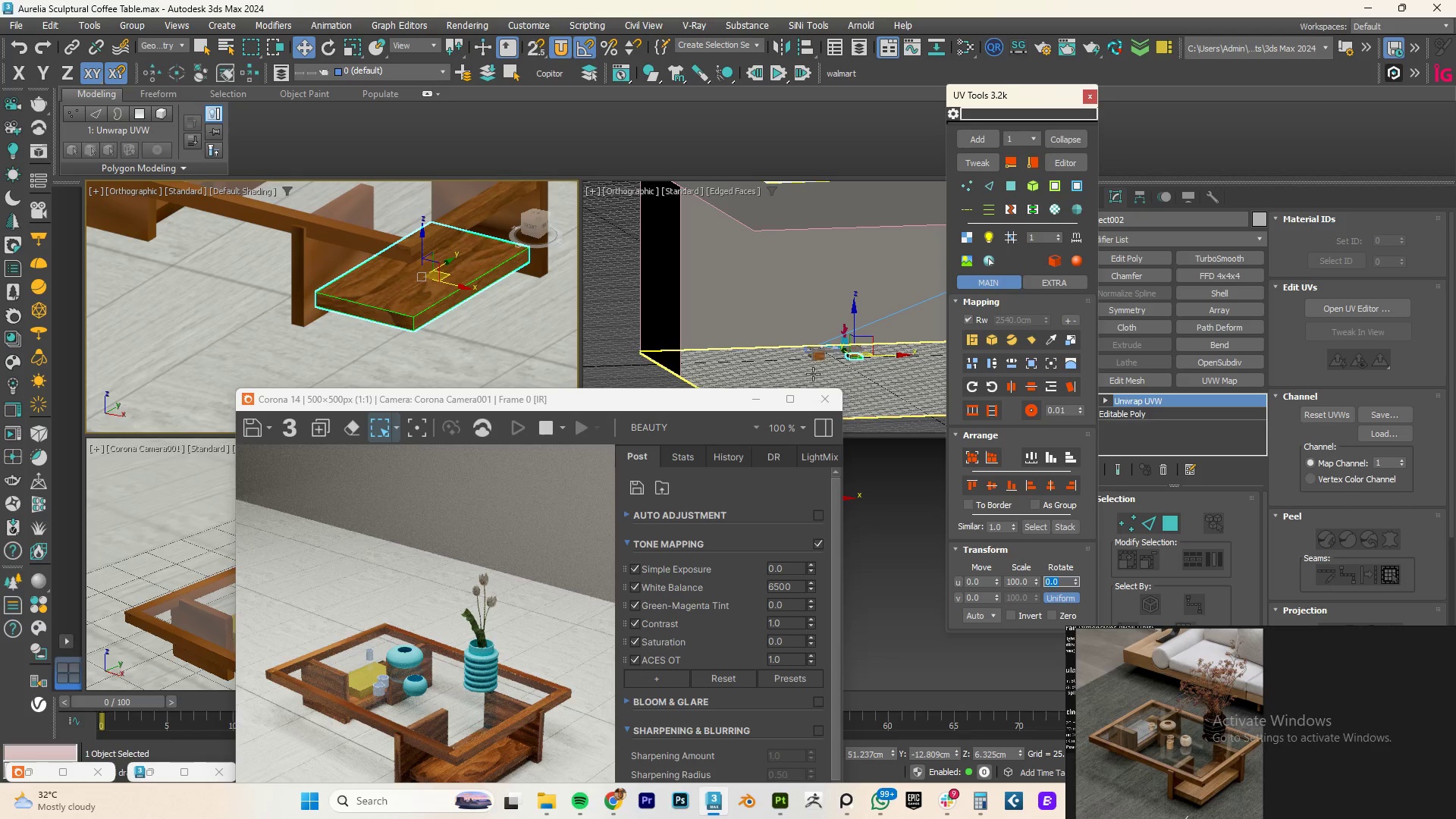 
left_click_drag(start_coordinate=[1037, 582], to_coordinate=[1050, 409])
 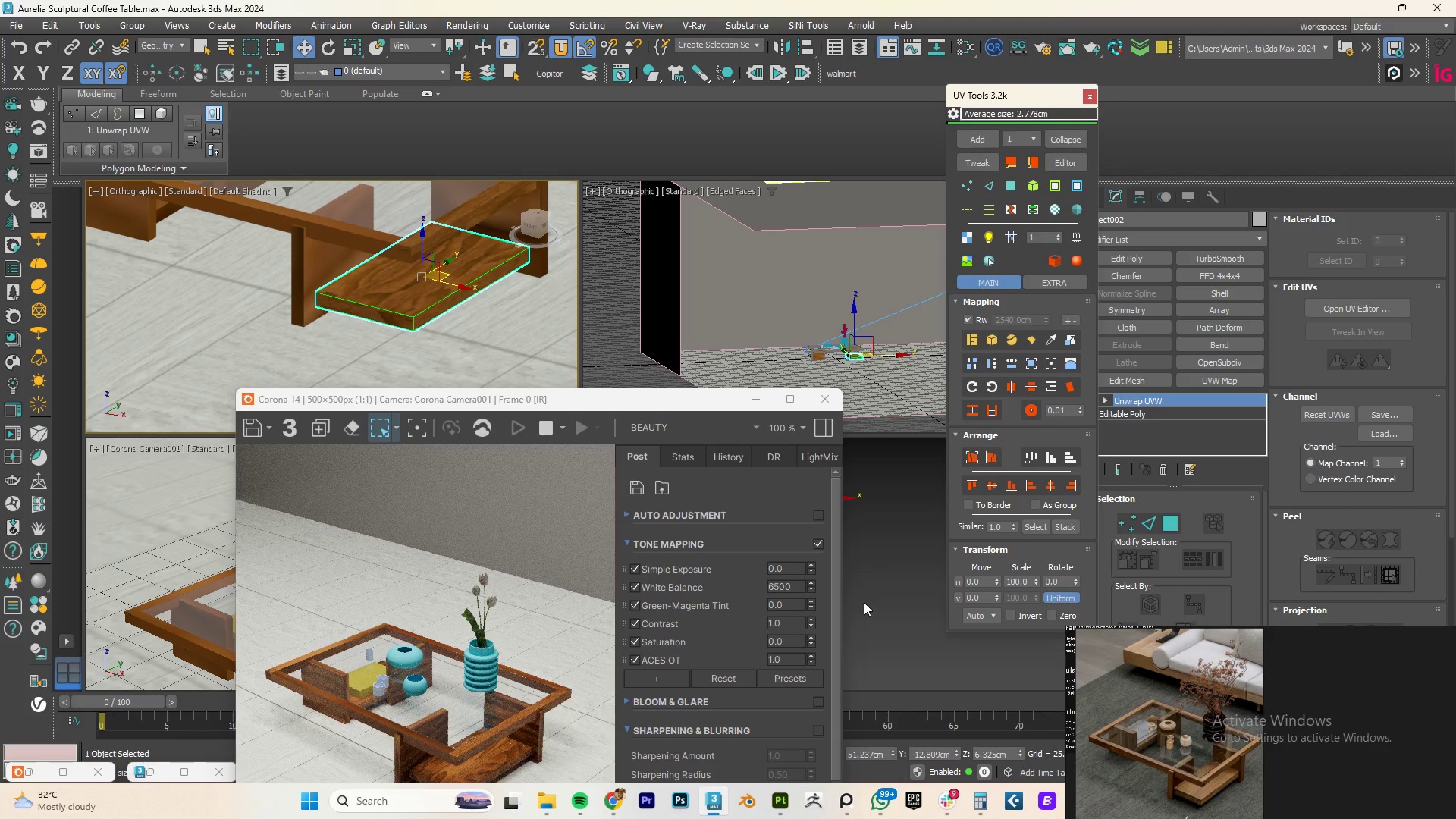 
left_click_drag(start_coordinate=[621, 402], to_coordinate=[510, 338])
 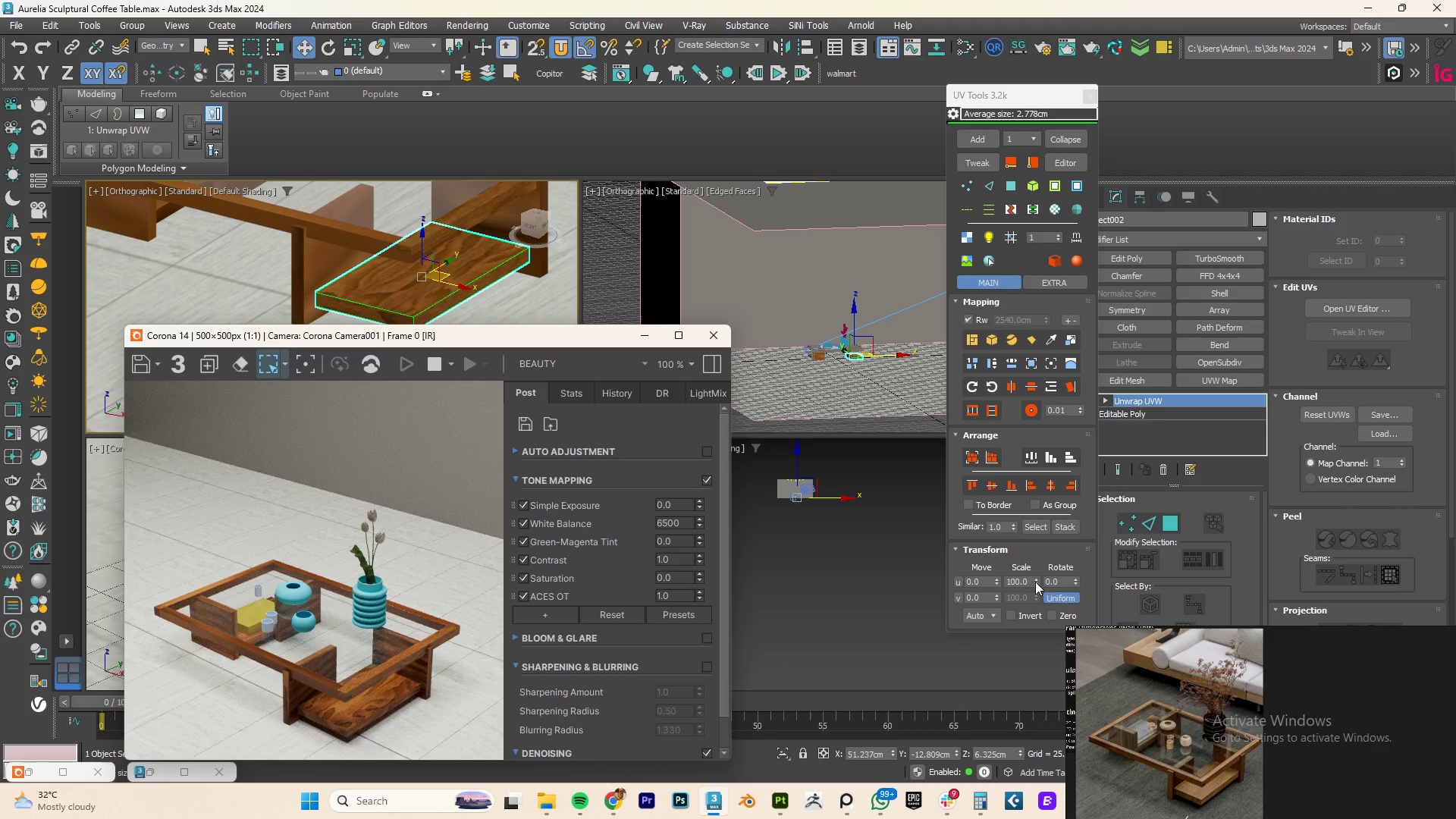 
left_click_drag(start_coordinate=[1035, 582], to_coordinate=[1009, 470])
 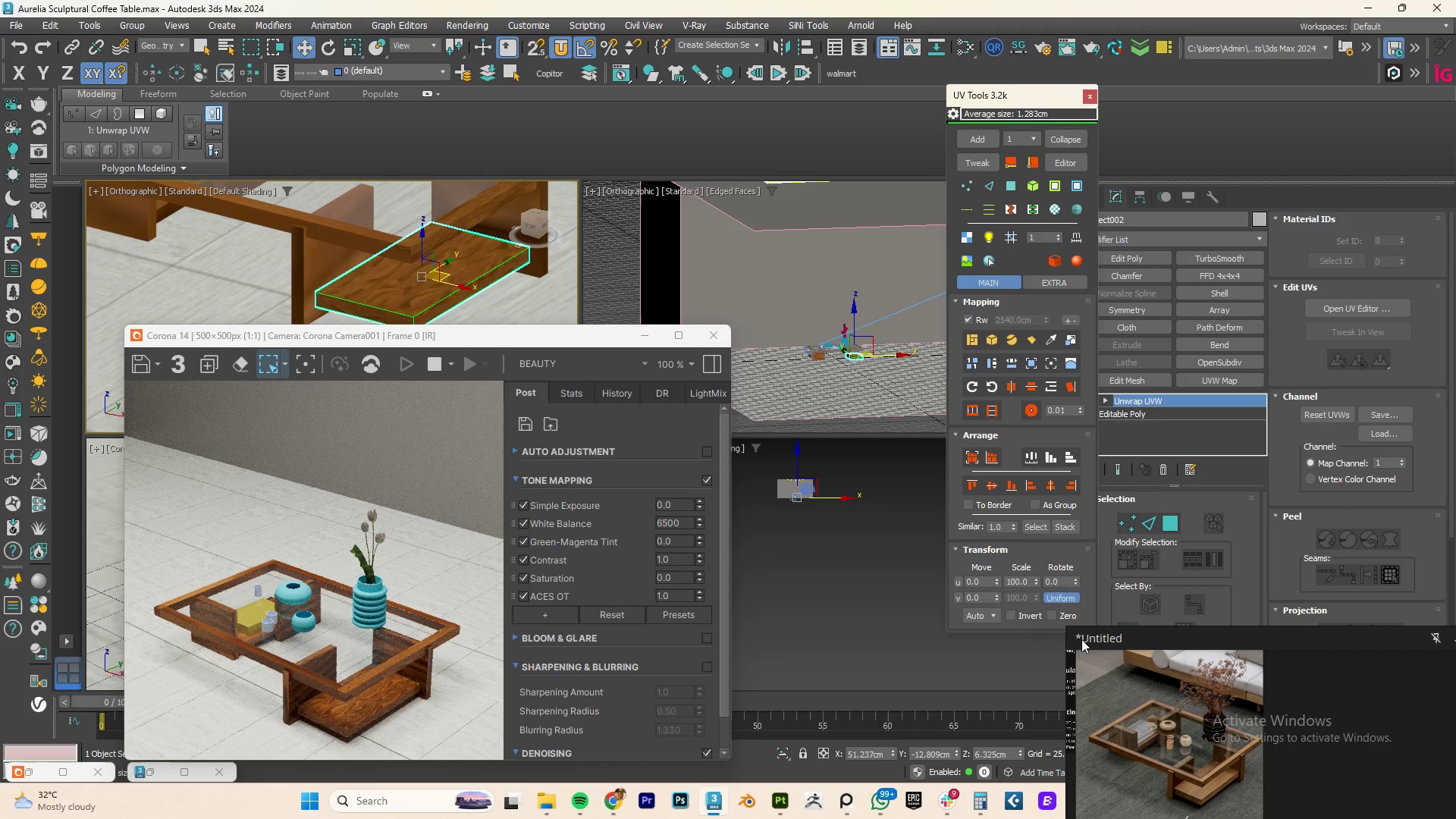 
left_click_drag(start_coordinate=[1034, 582], to_coordinate=[1013, 406])
 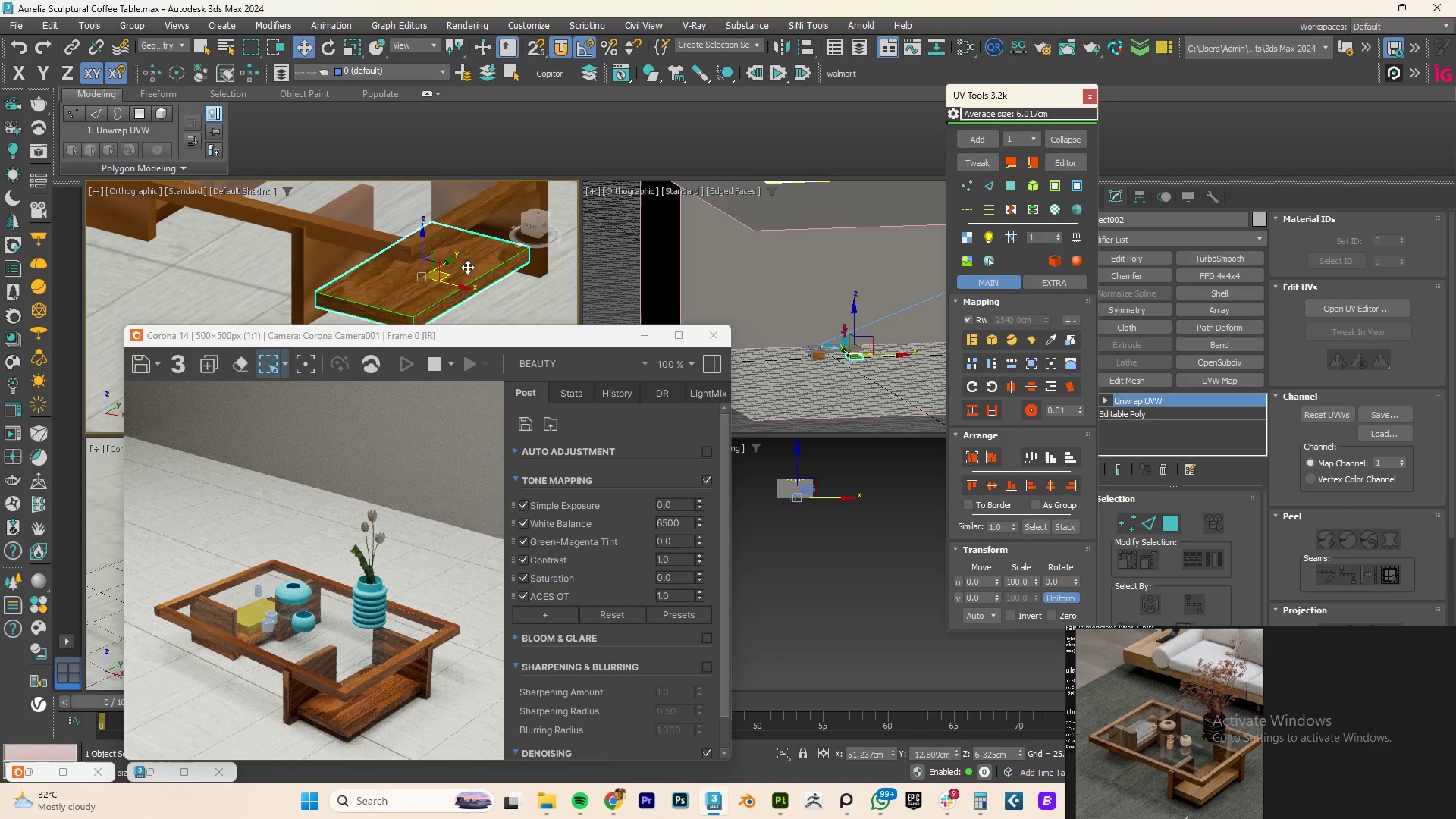 
left_click([459, 300])
 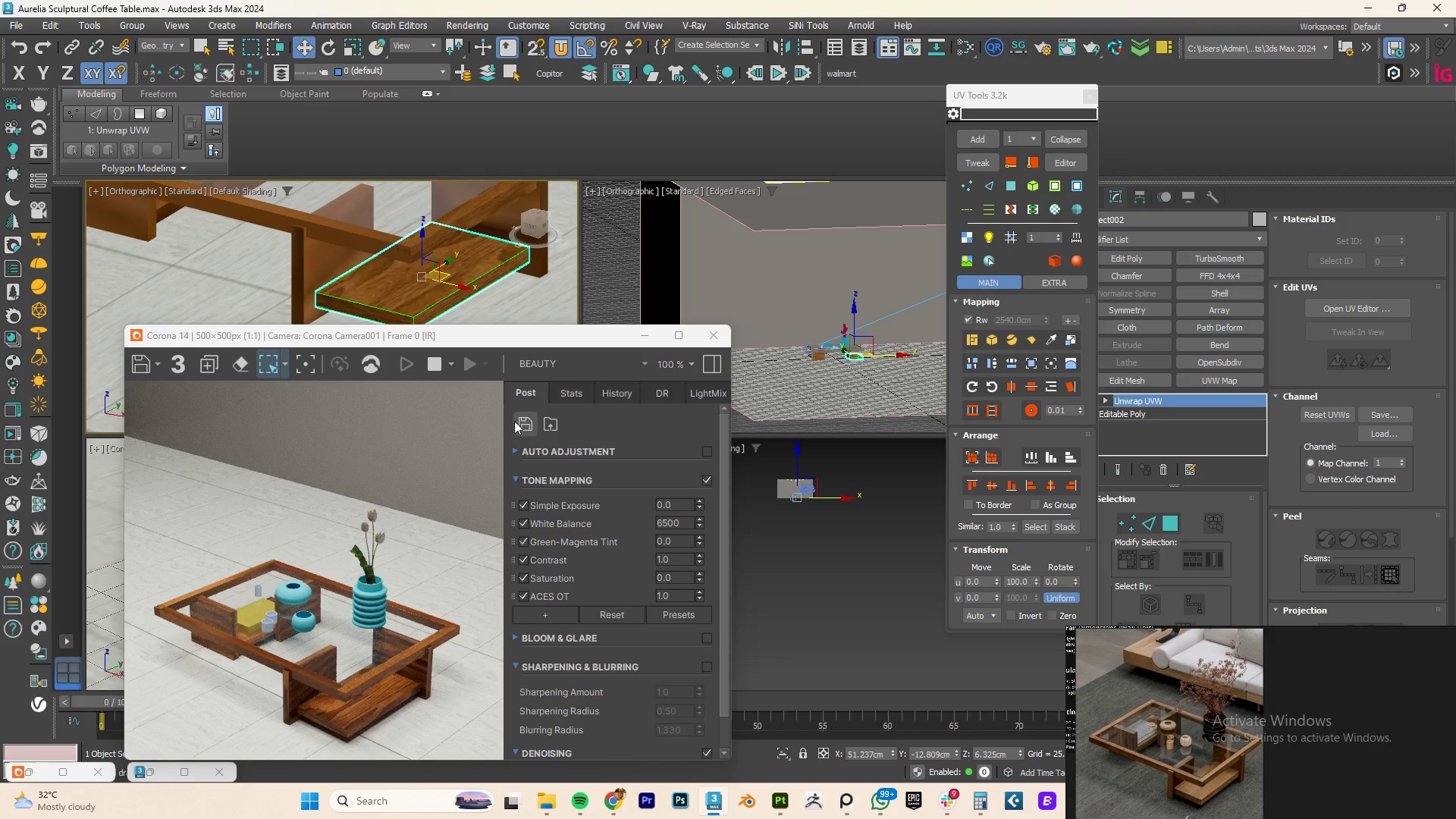 
wait(7.48)
 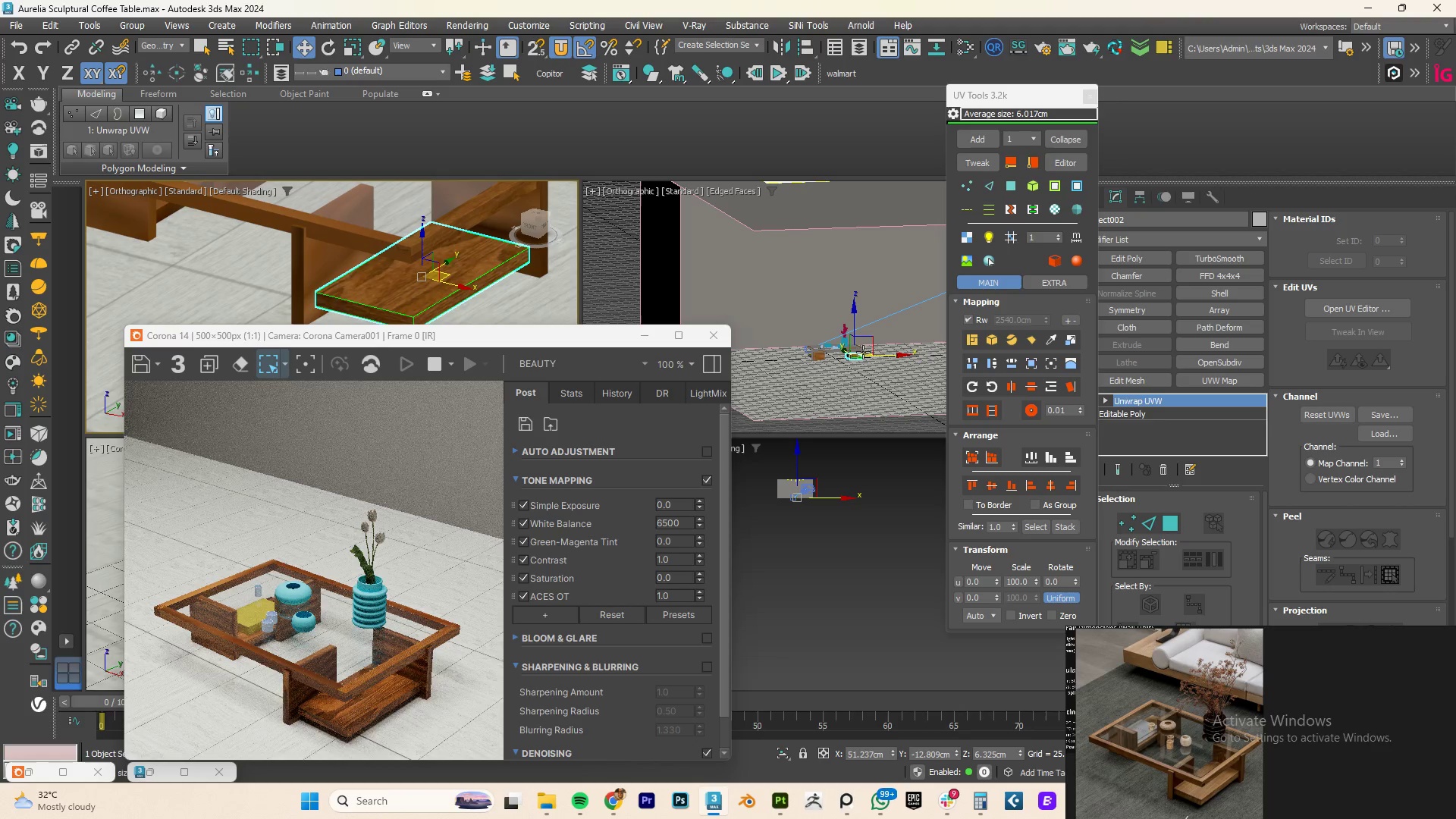 
left_click([982, 166])
 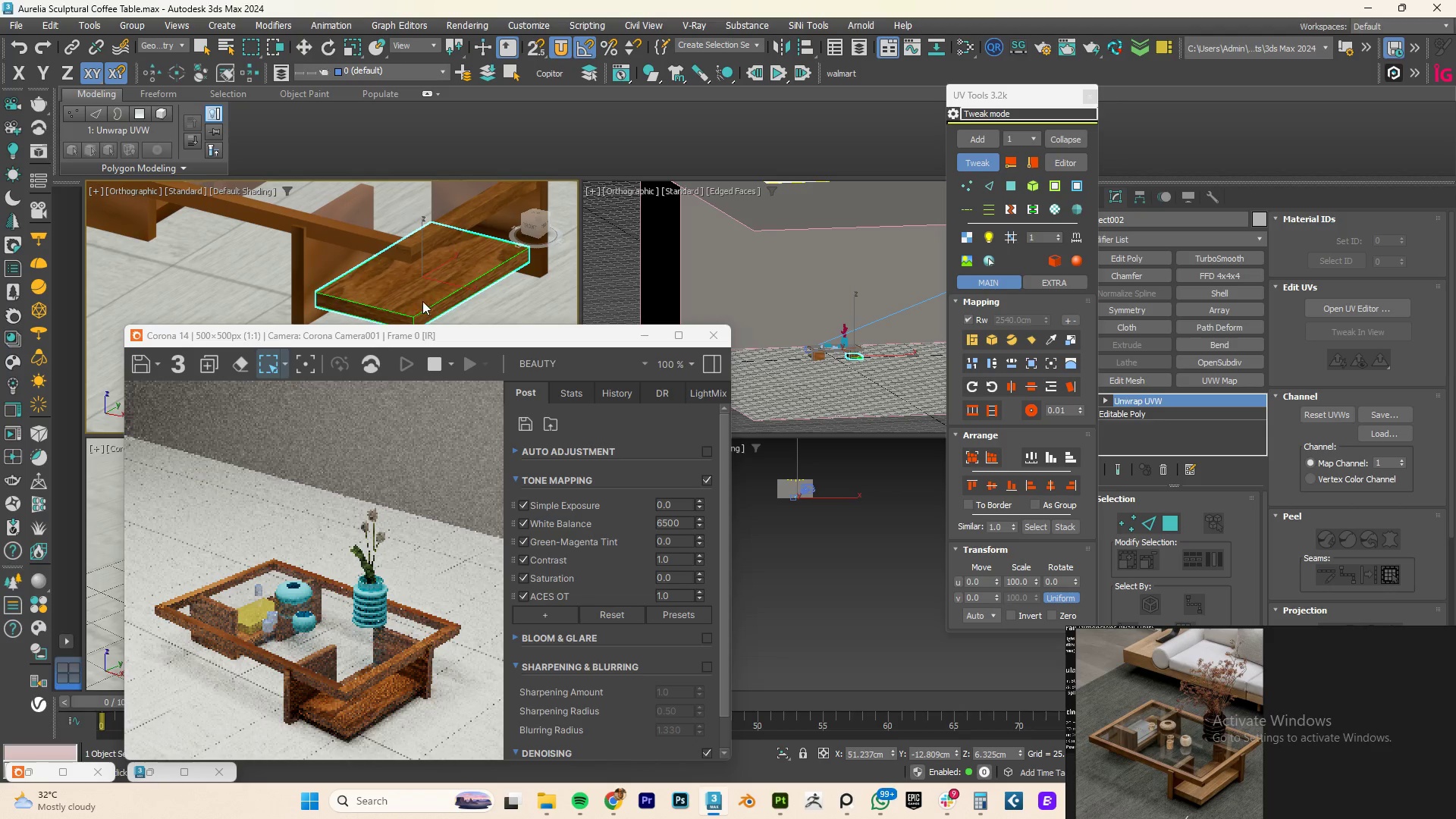 
left_click([431, 311])
 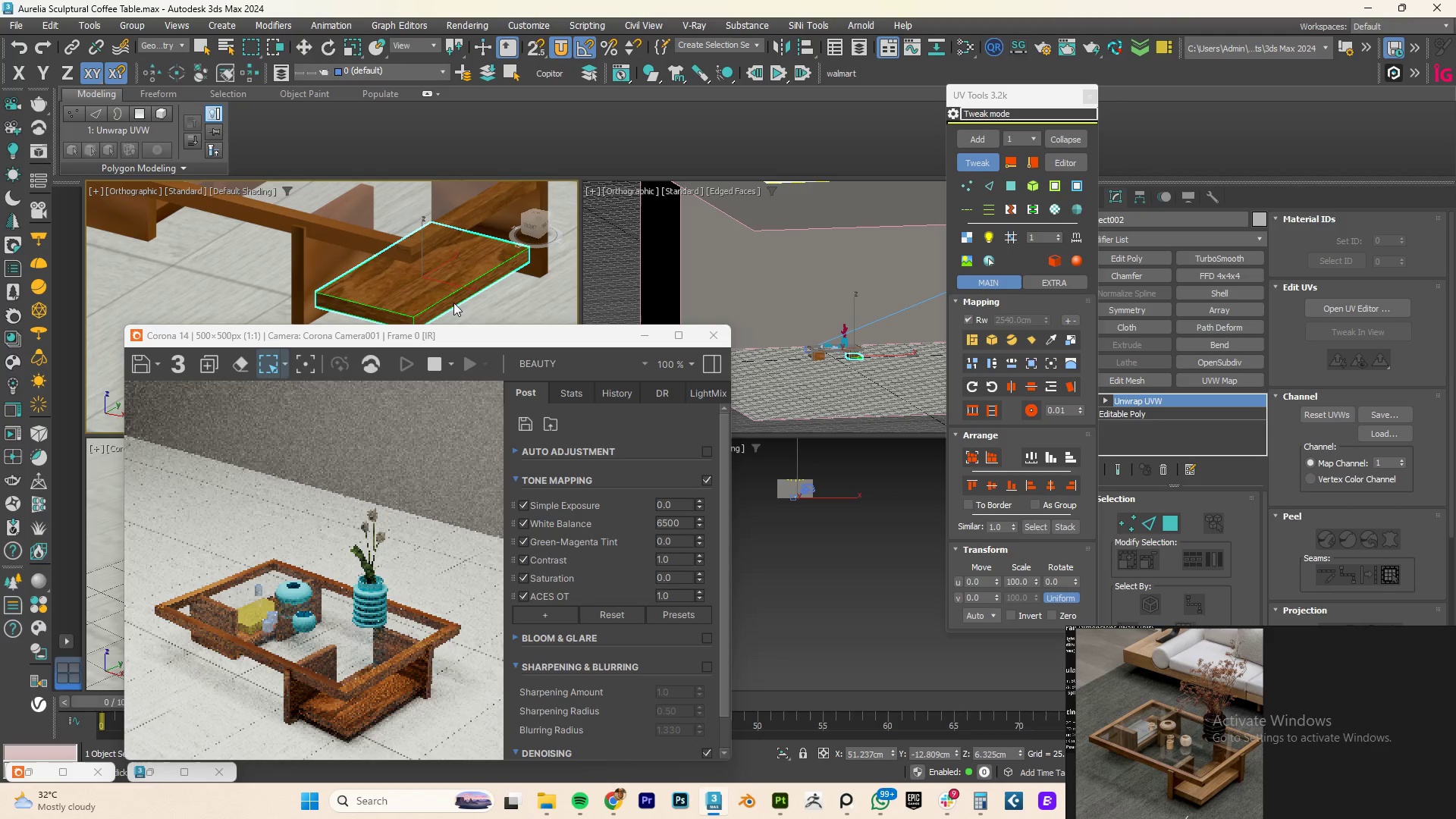 
left_click_drag(start_coordinate=[449, 302], to_coordinate=[499, 273])
 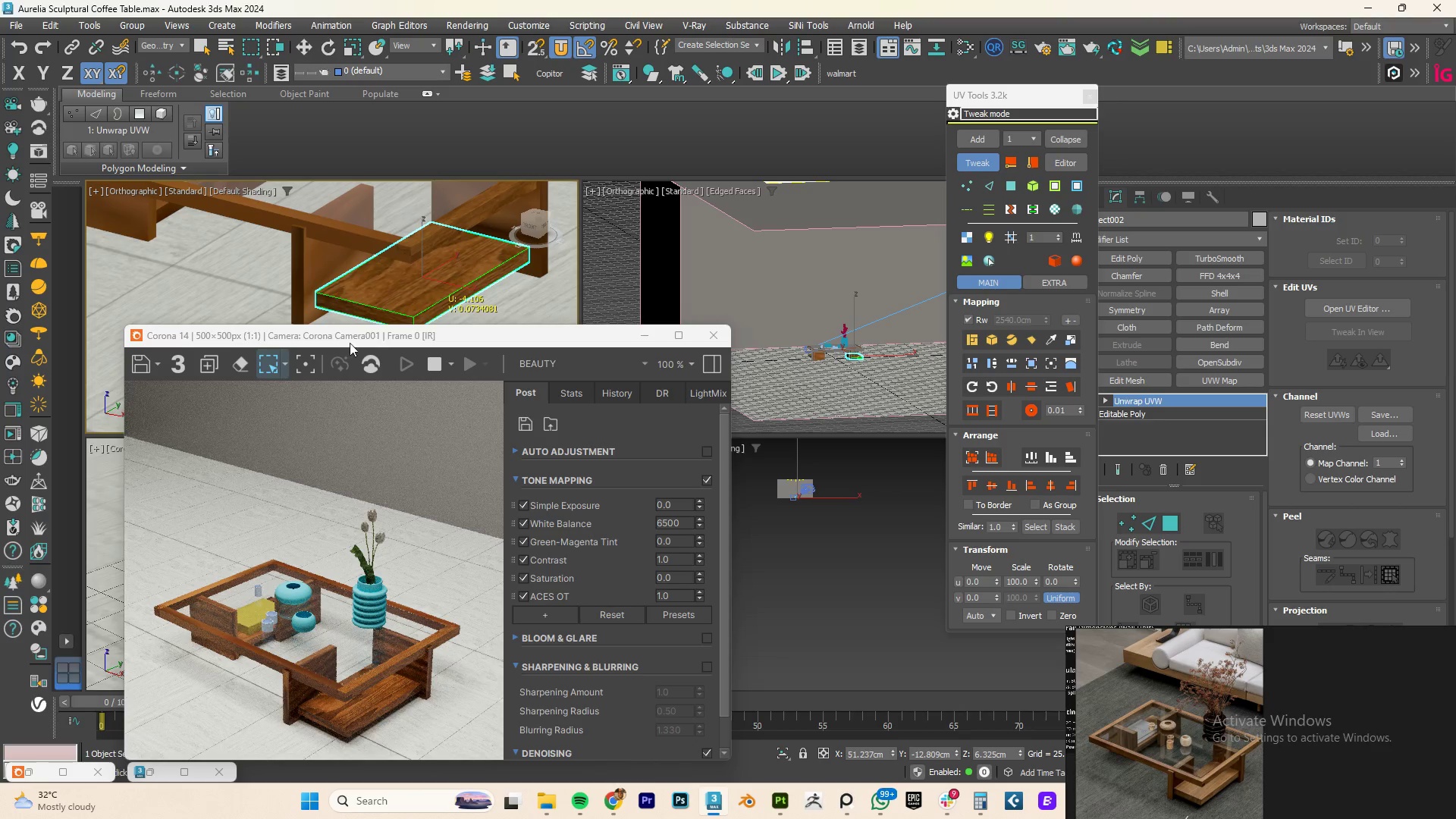 
left_click_drag(start_coordinate=[356, 334], to_coordinate=[344, 356])
 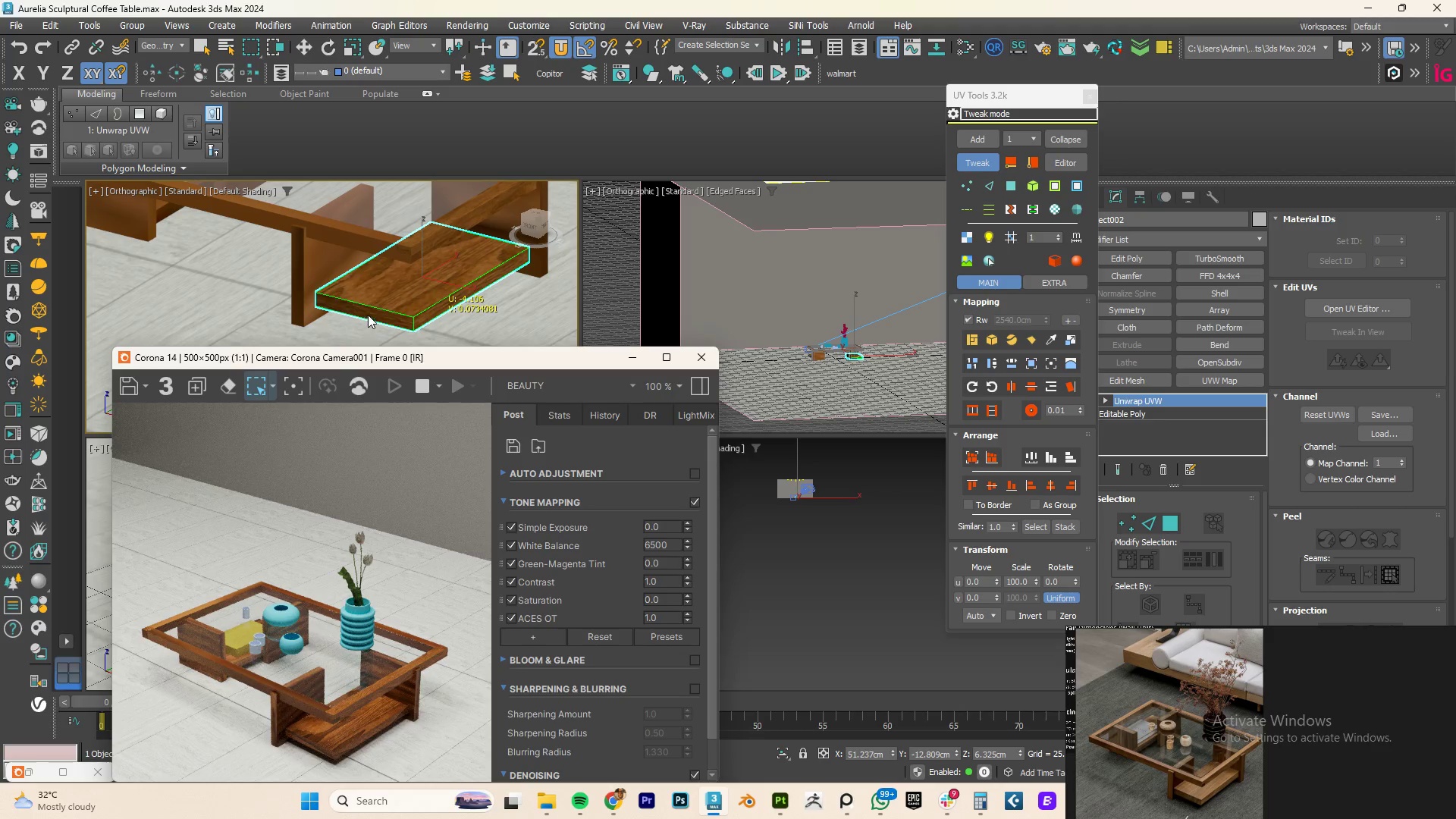 
left_click([370, 310])
 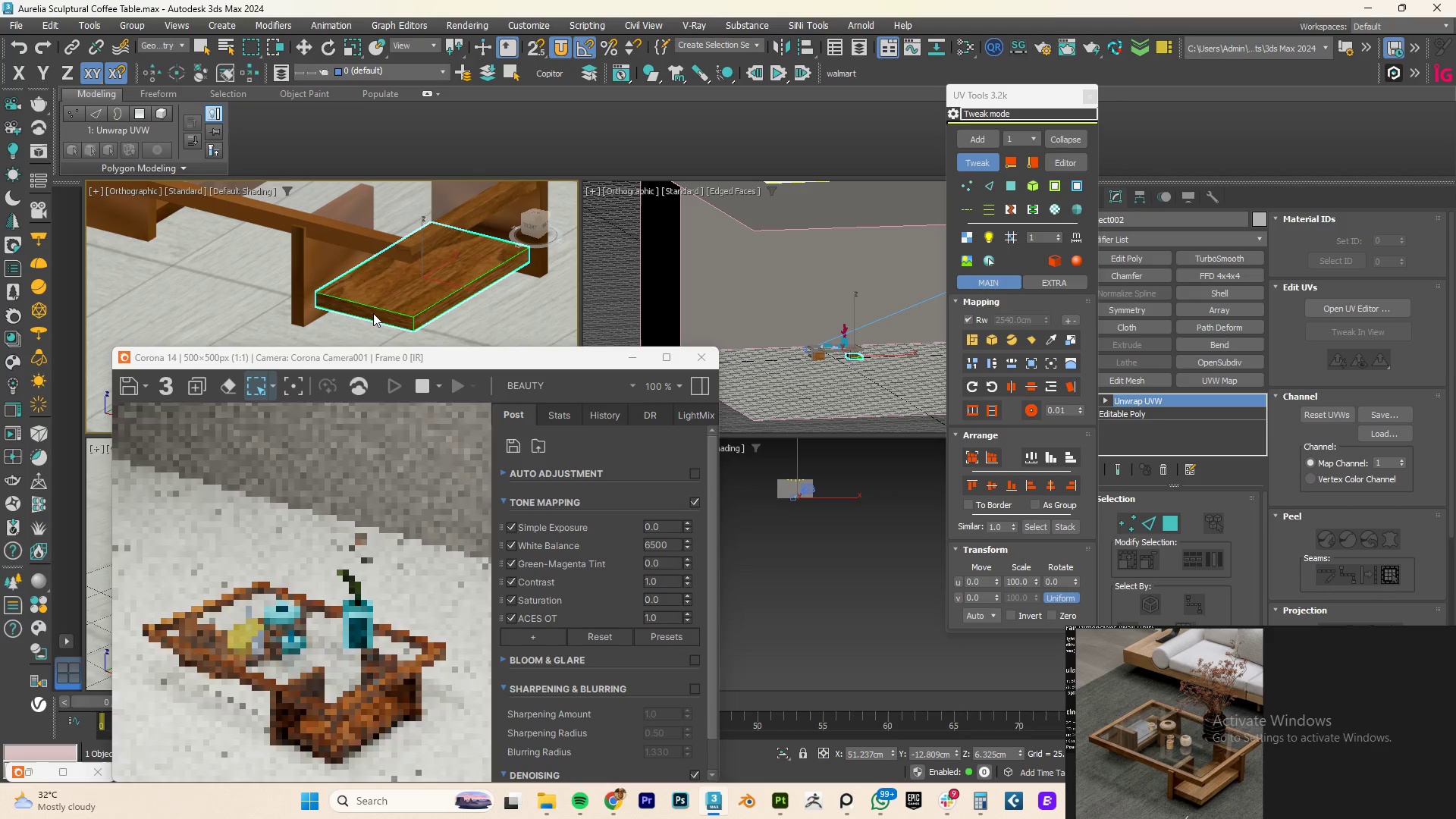 
left_click_drag(start_coordinate=[374, 313], to_coordinate=[250, 288])
 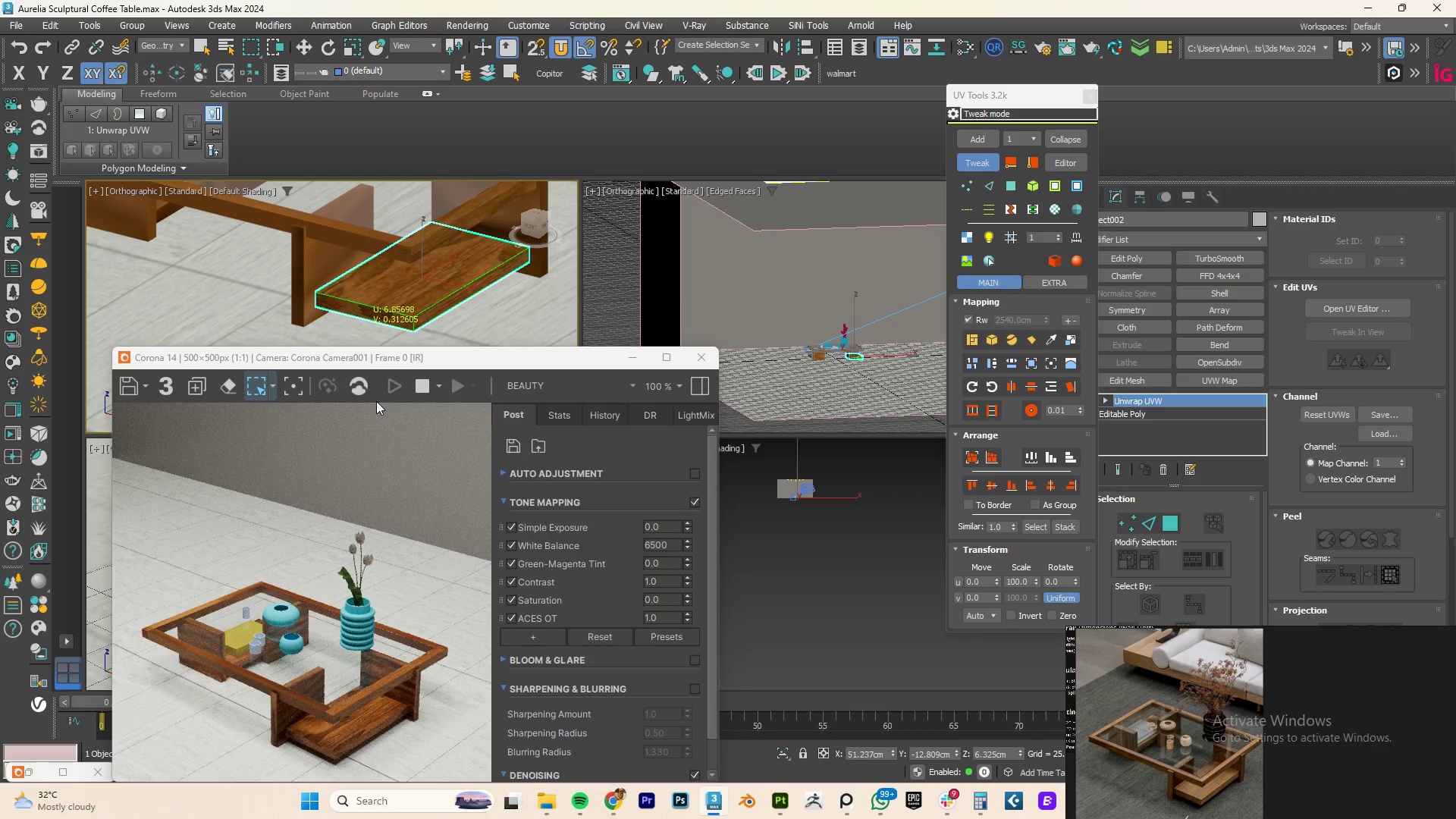 
left_click([400, 287])
 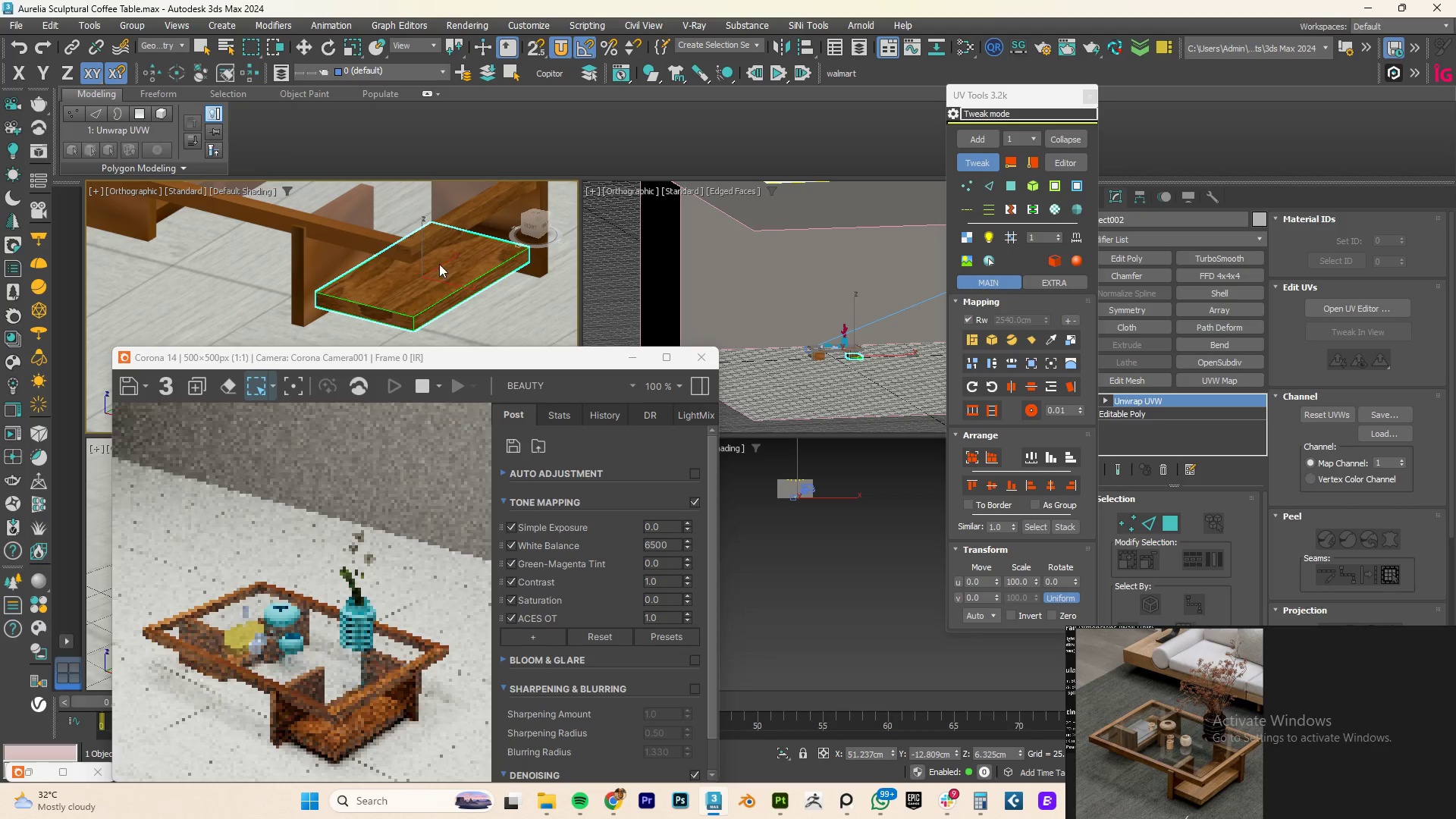 
left_click_drag(start_coordinate=[443, 261], to_coordinate=[419, 287])
 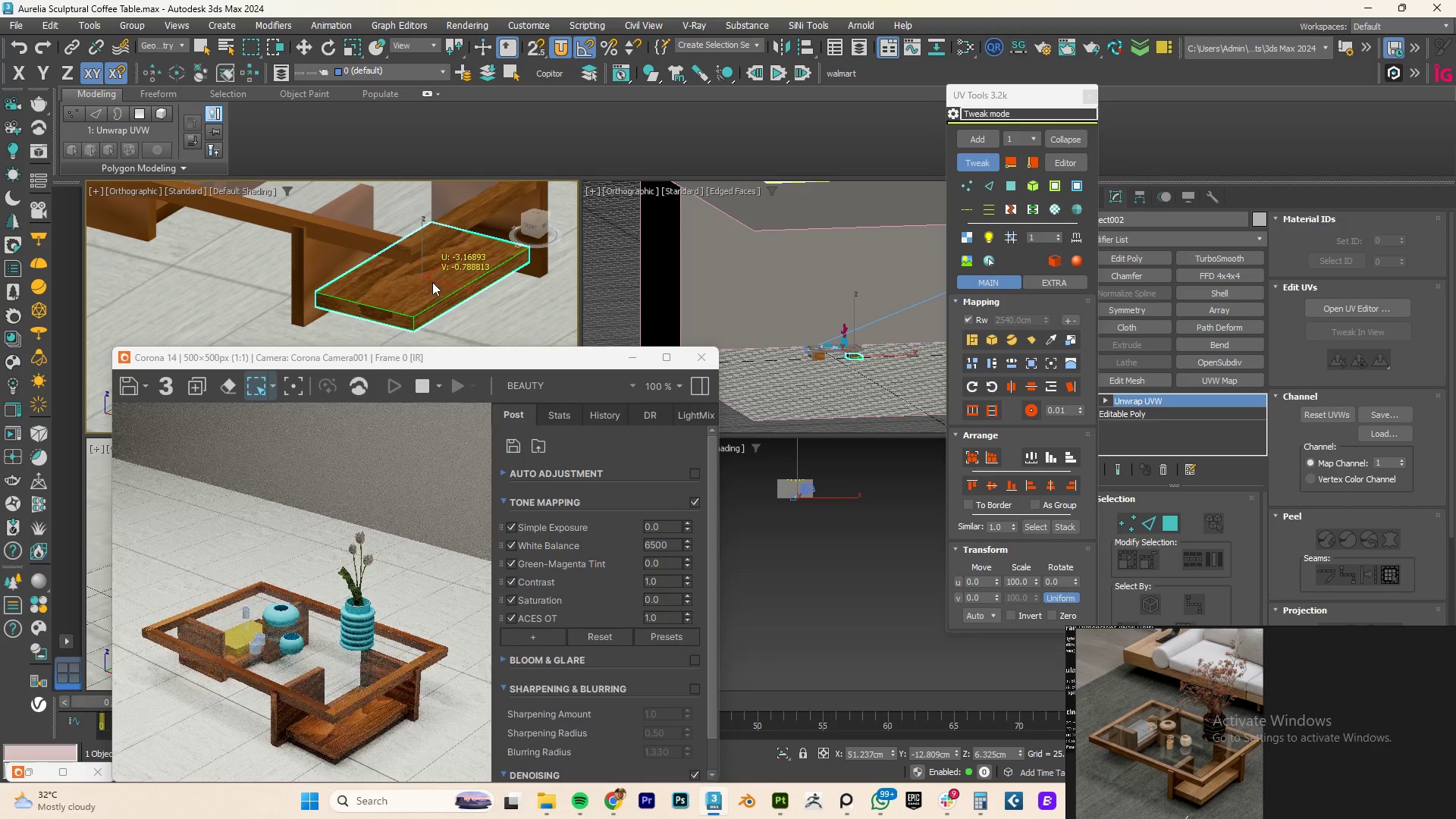 
left_click_drag(start_coordinate=[417, 287], to_coordinate=[402, 292])
 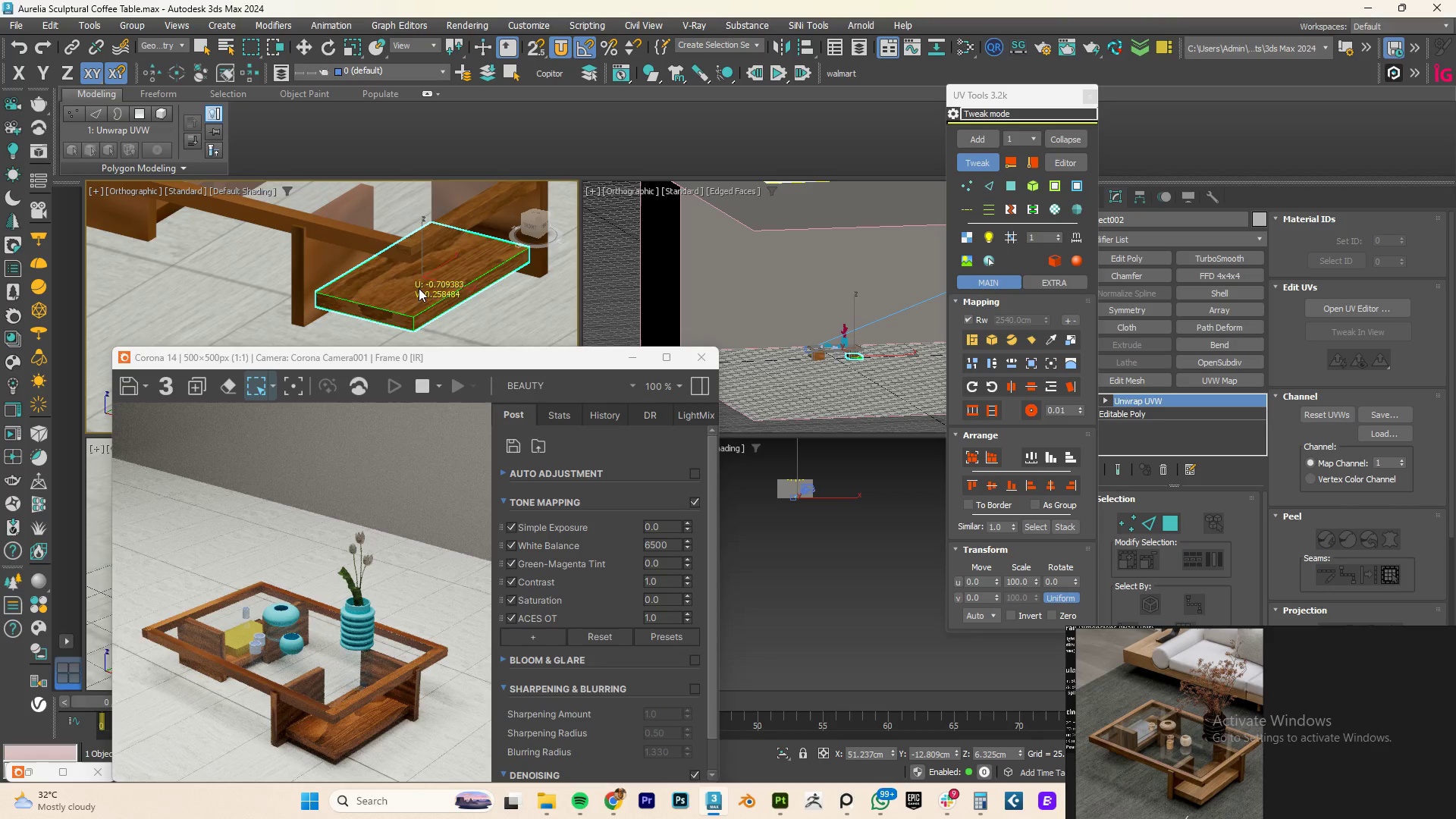 
left_click_drag(start_coordinate=[392, 288], to_coordinate=[426, 212])
 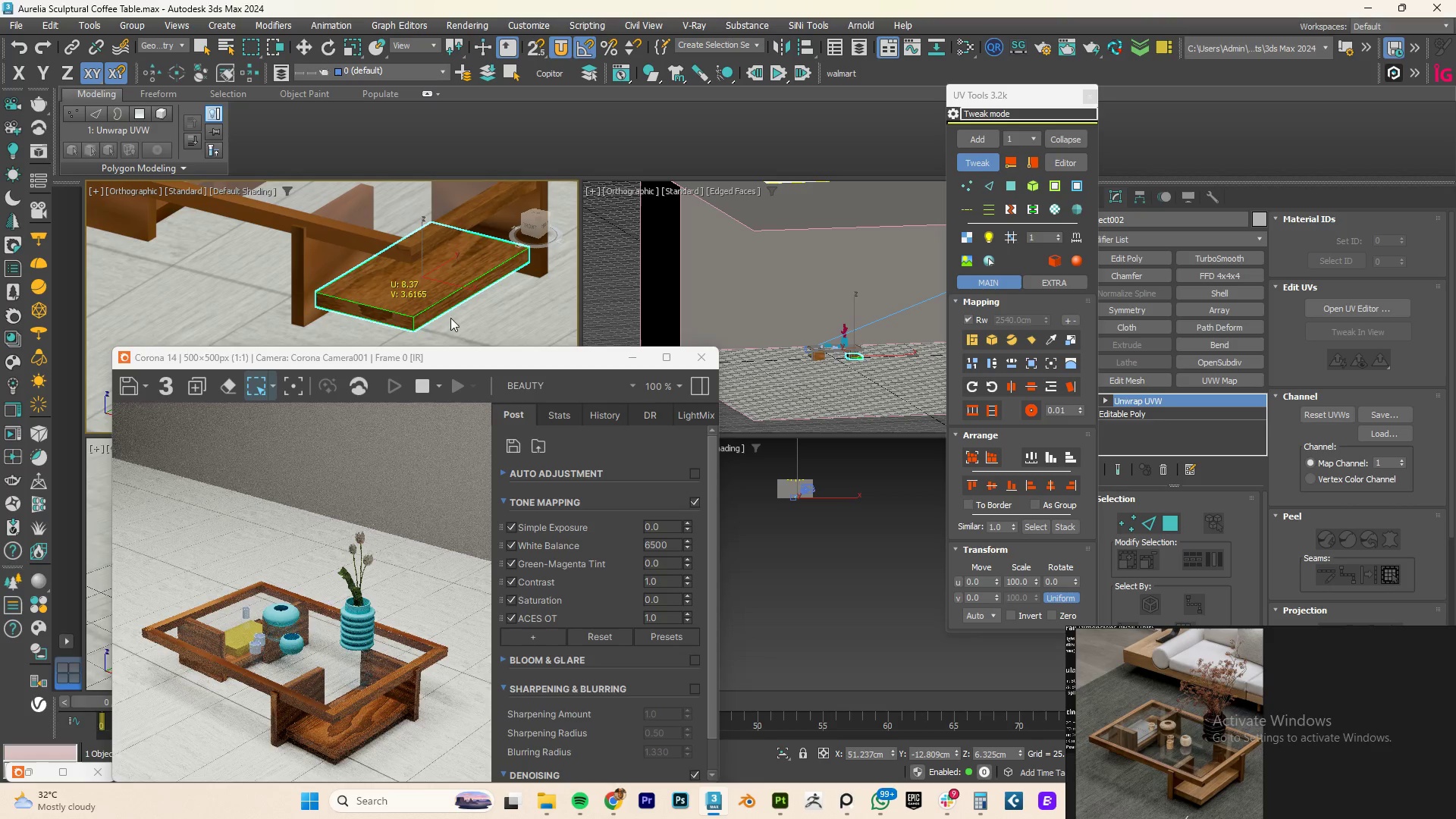 
left_click_drag(start_coordinate=[415, 300], to_coordinate=[414, 278])
 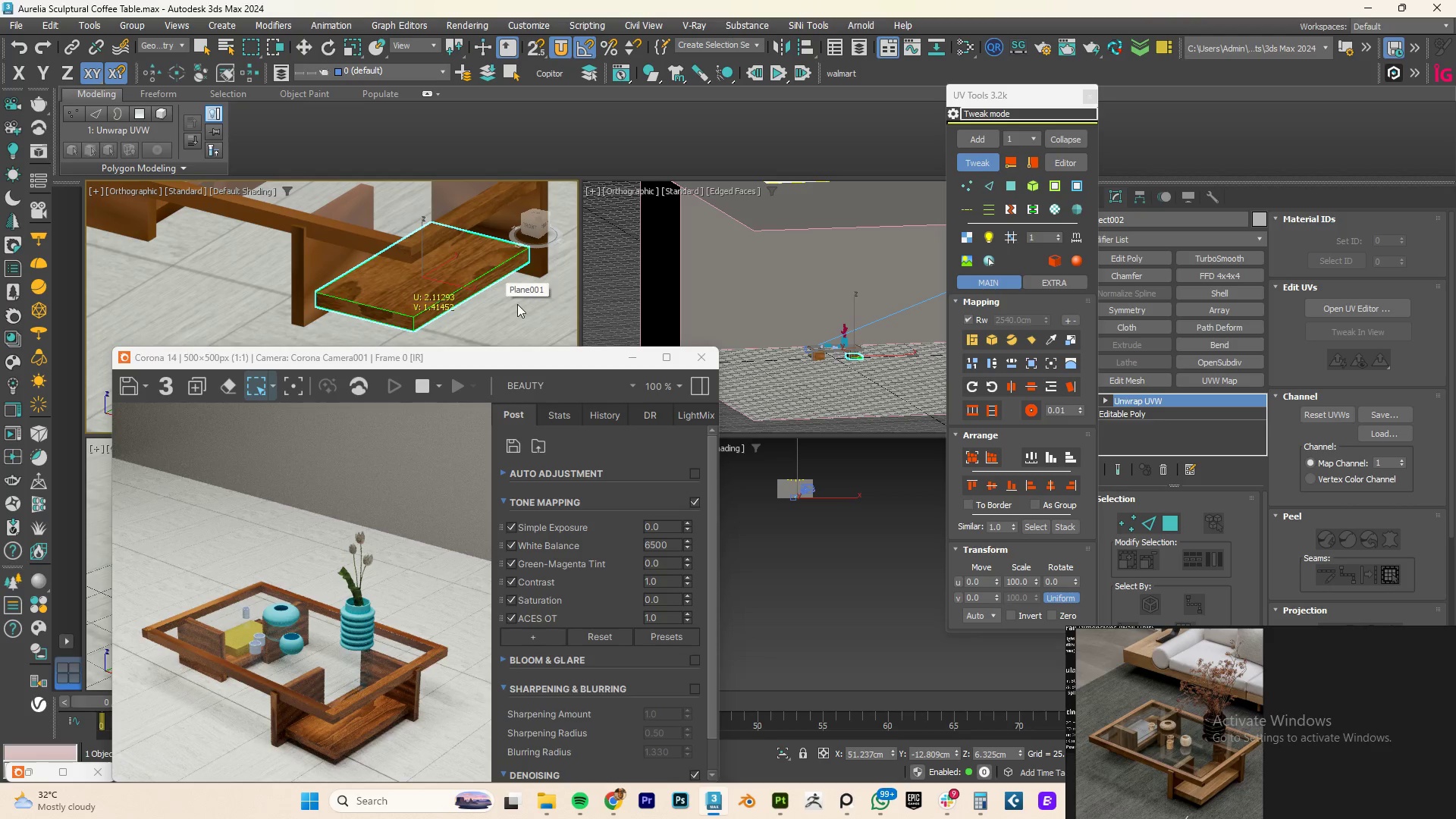 
wait(6.47)
 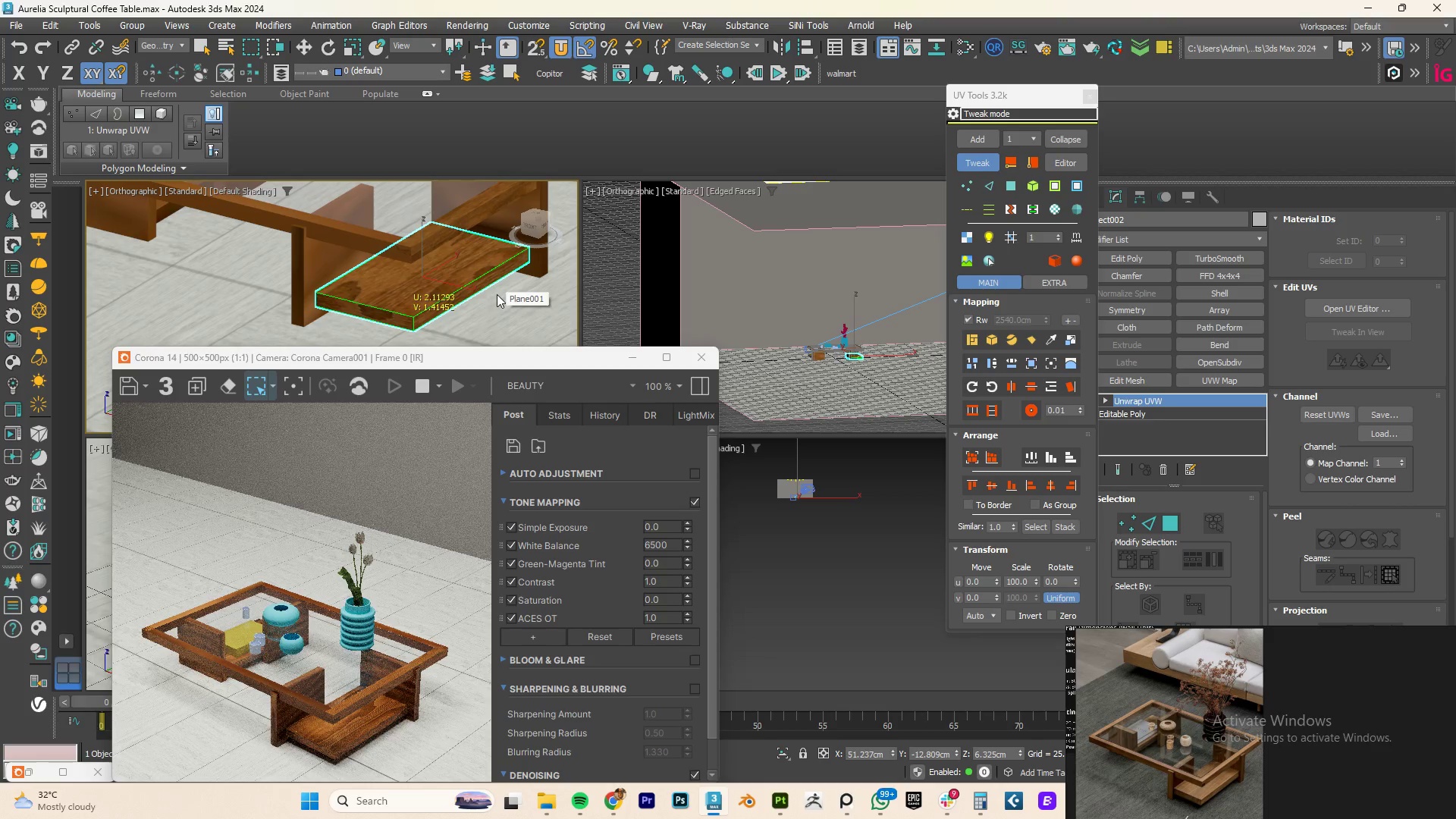 
left_click_drag(start_coordinate=[397, 287], to_coordinate=[396, 270])
 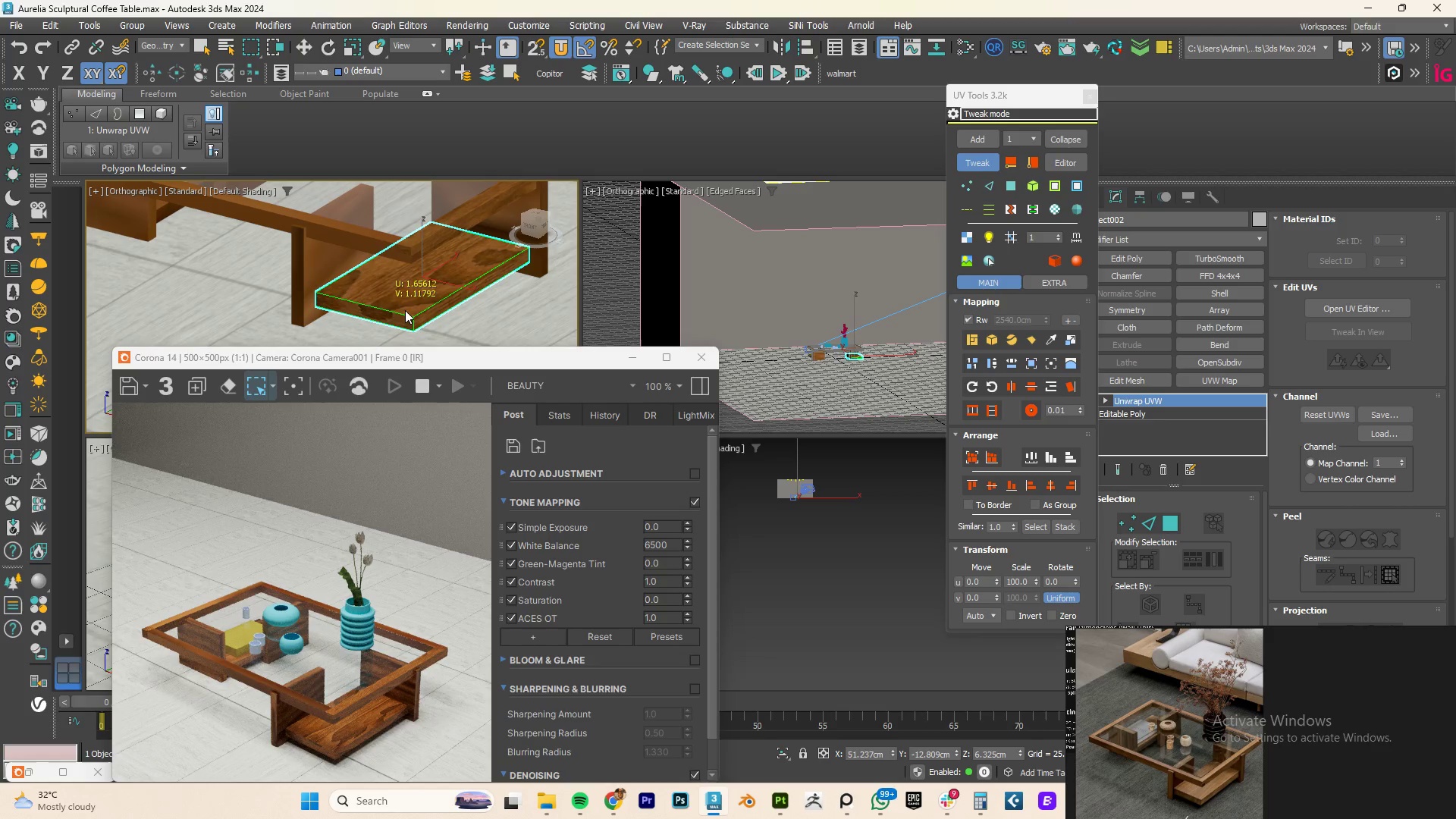 
wait(5.7)
 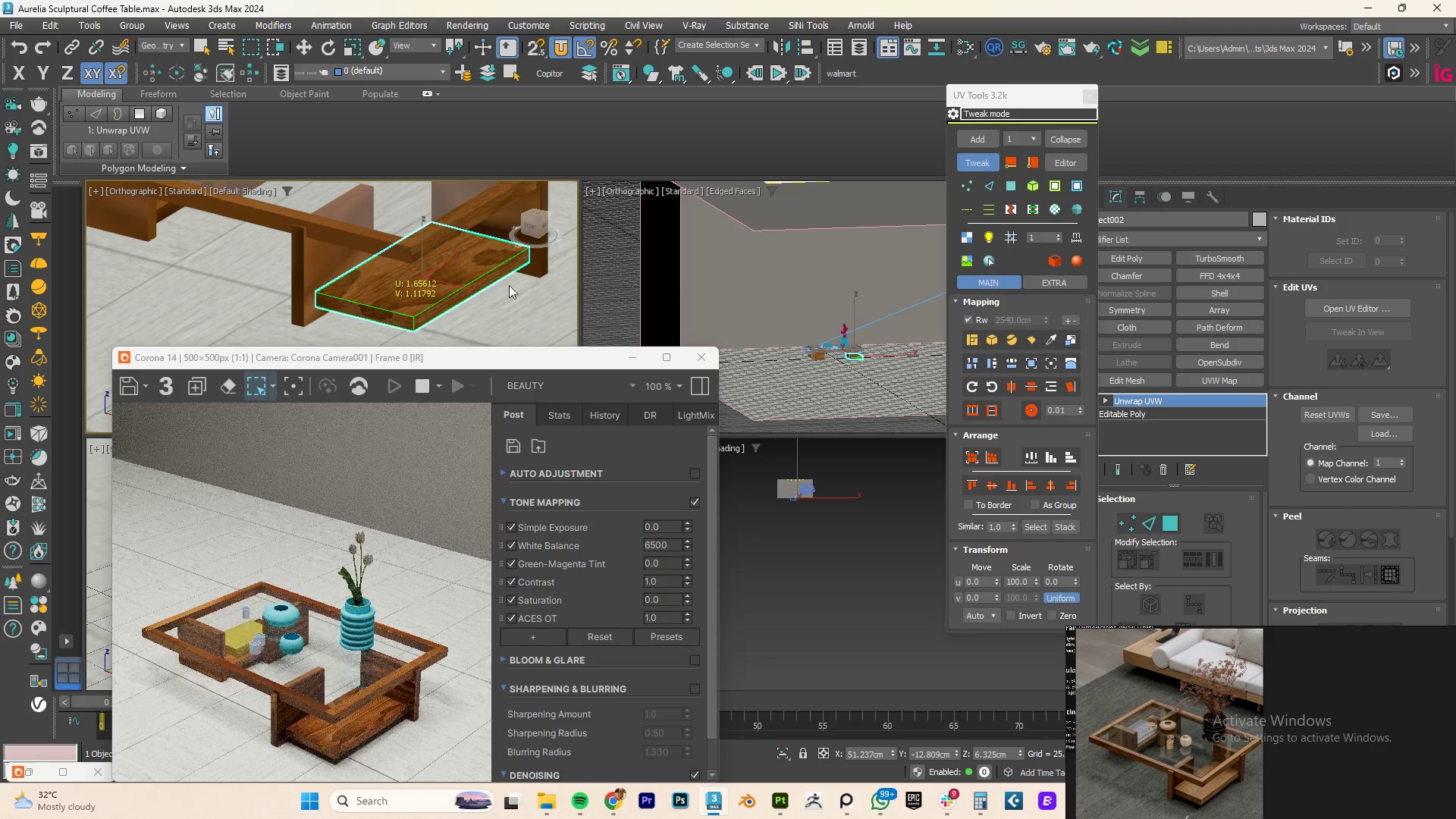 
left_click_drag(start_coordinate=[400, 276], to_coordinate=[406, 285])
 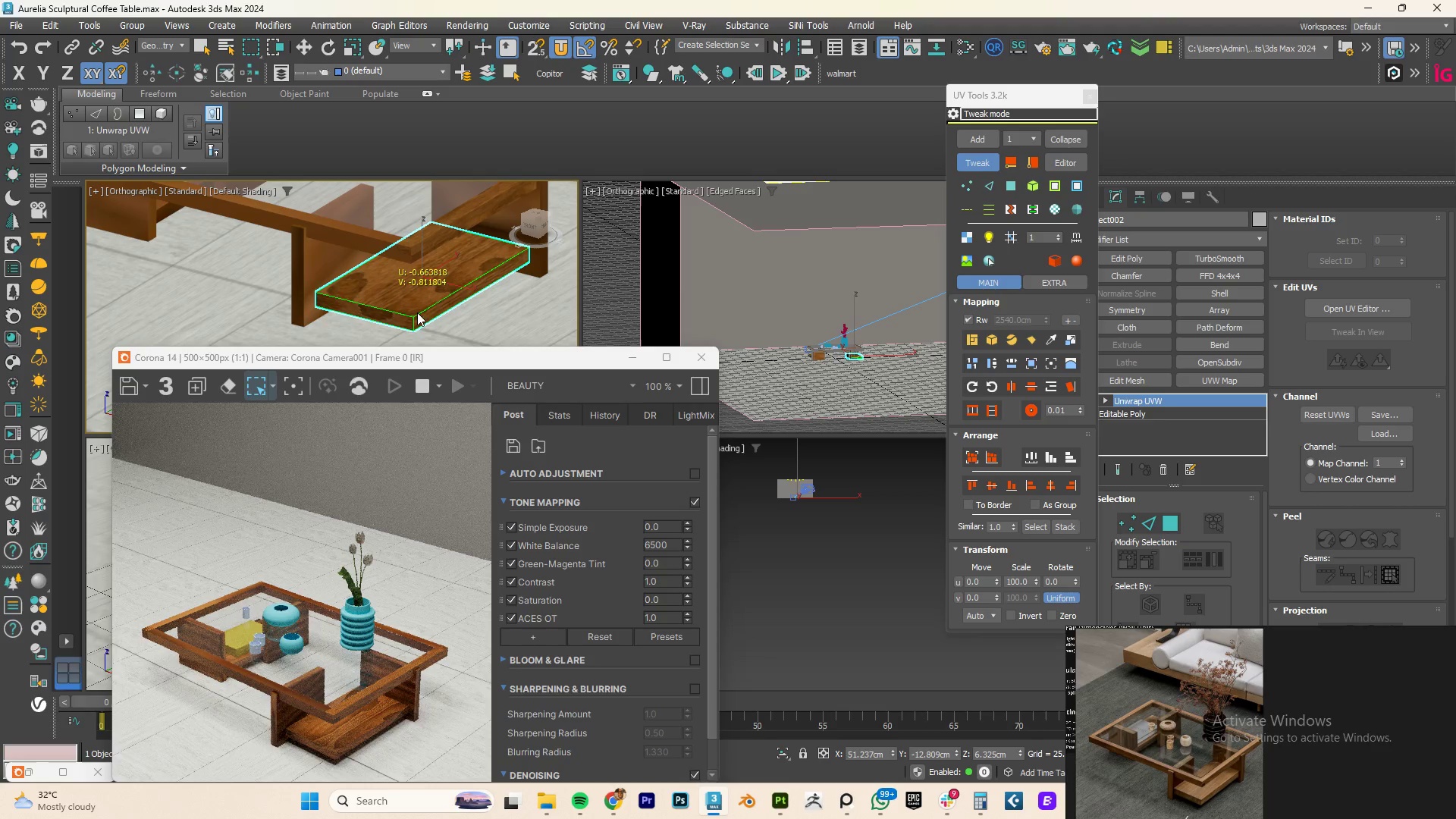 
scroll: coordinate [409, 300], scroll_direction: down, amount: 2.0
 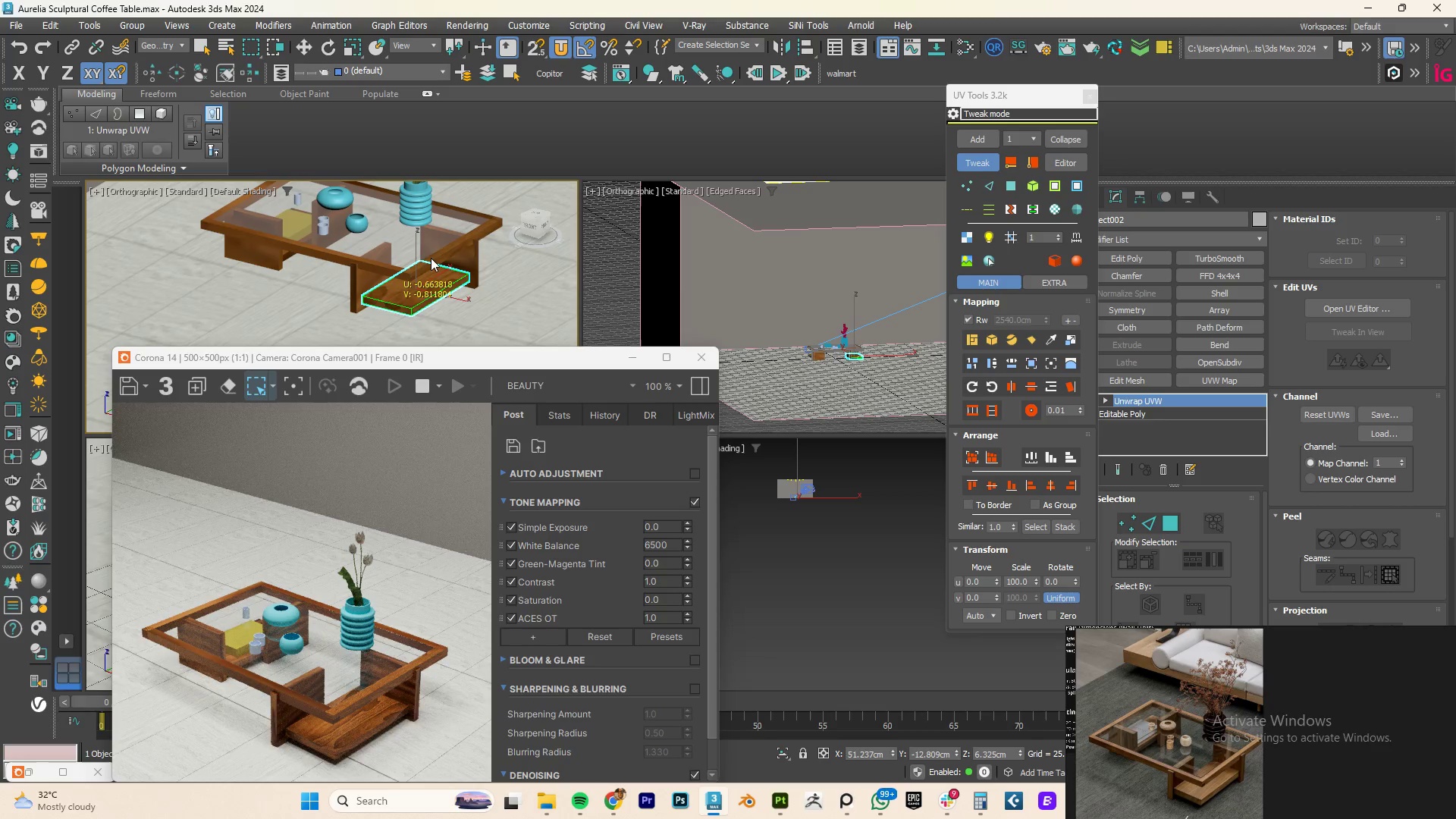 
left_click([974, 163])
 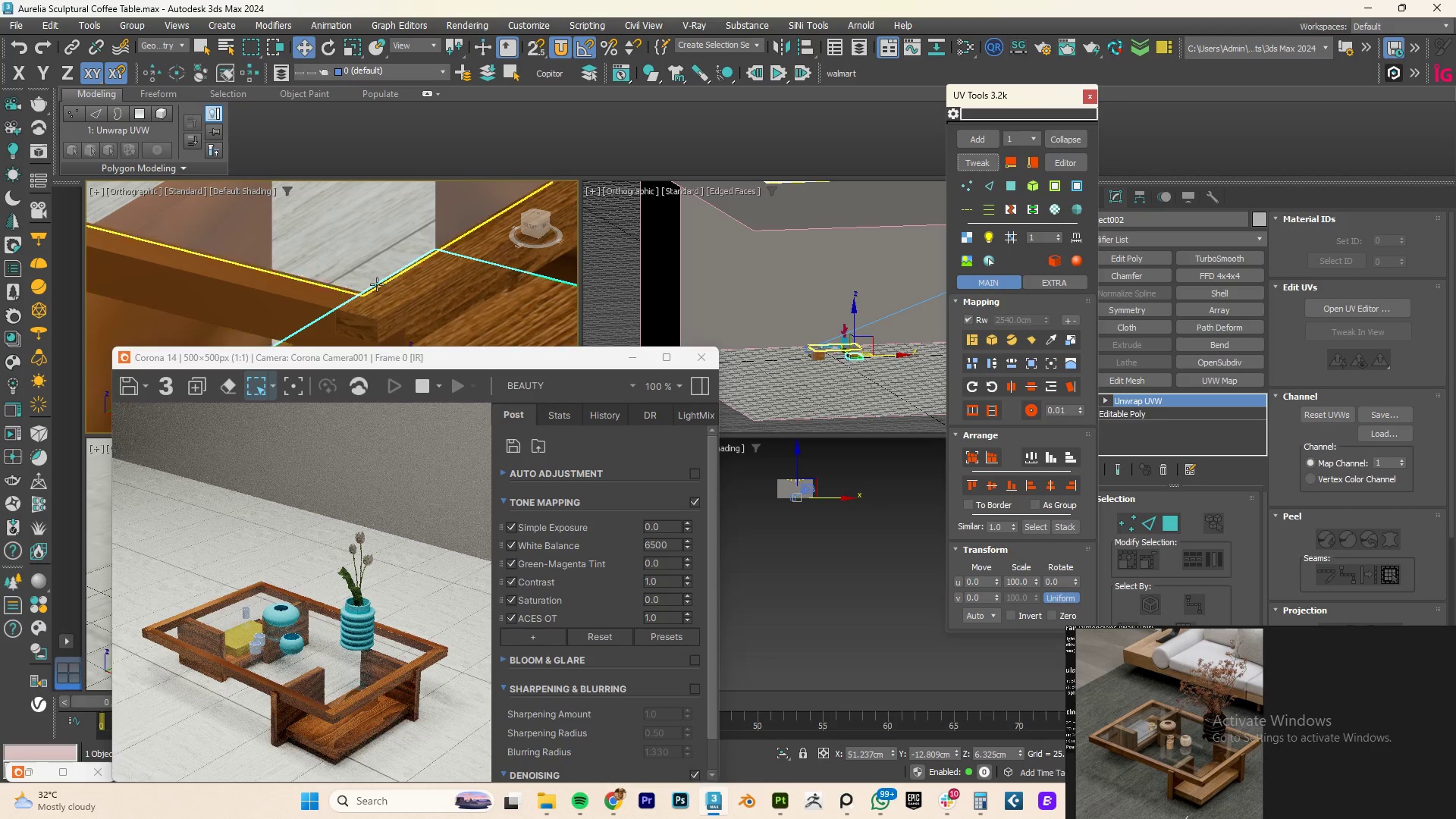 
scroll: coordinate [365, 291], scroll_direction: up, amount: 5.0
 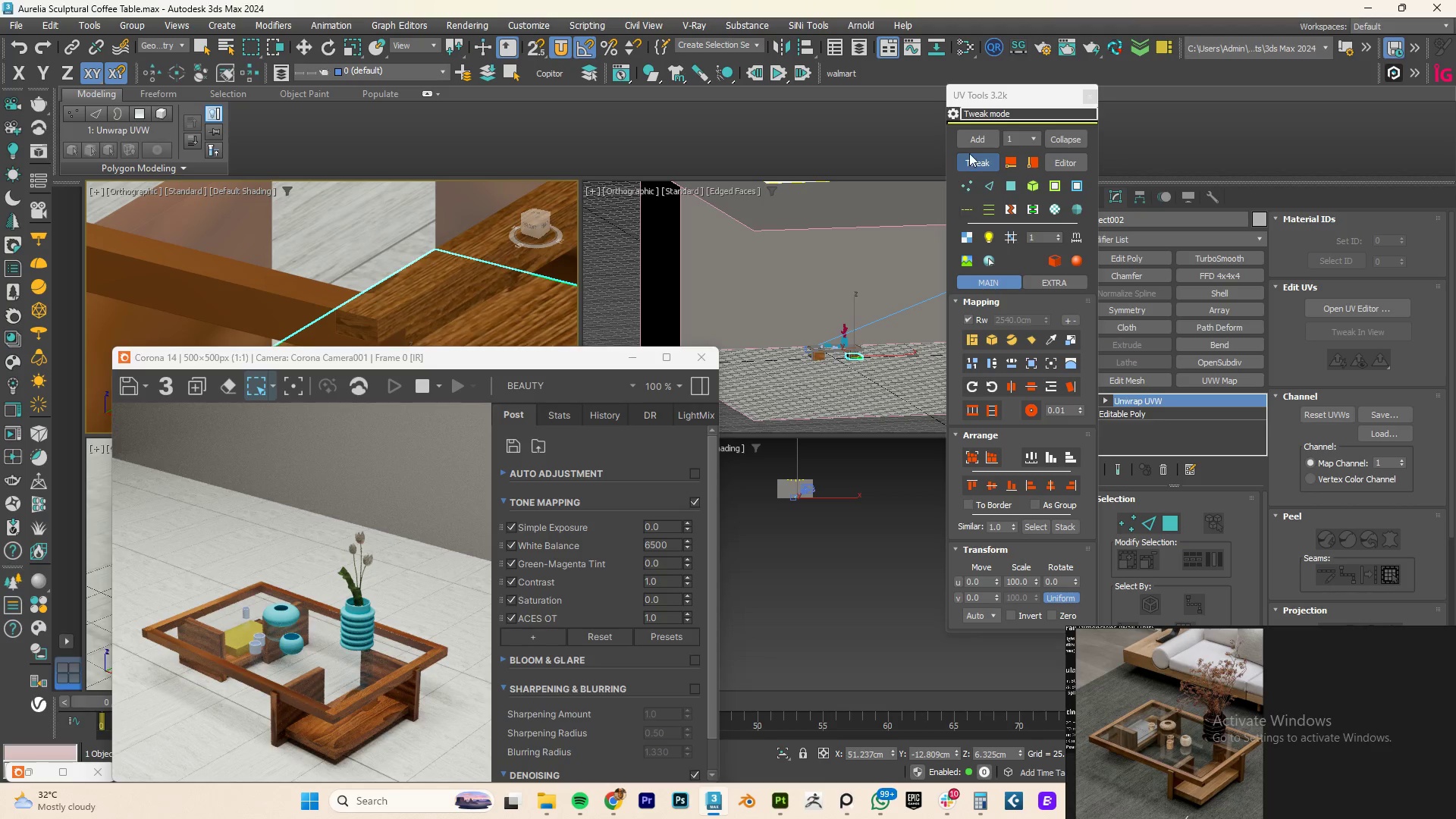 
left_click([292, 288])
 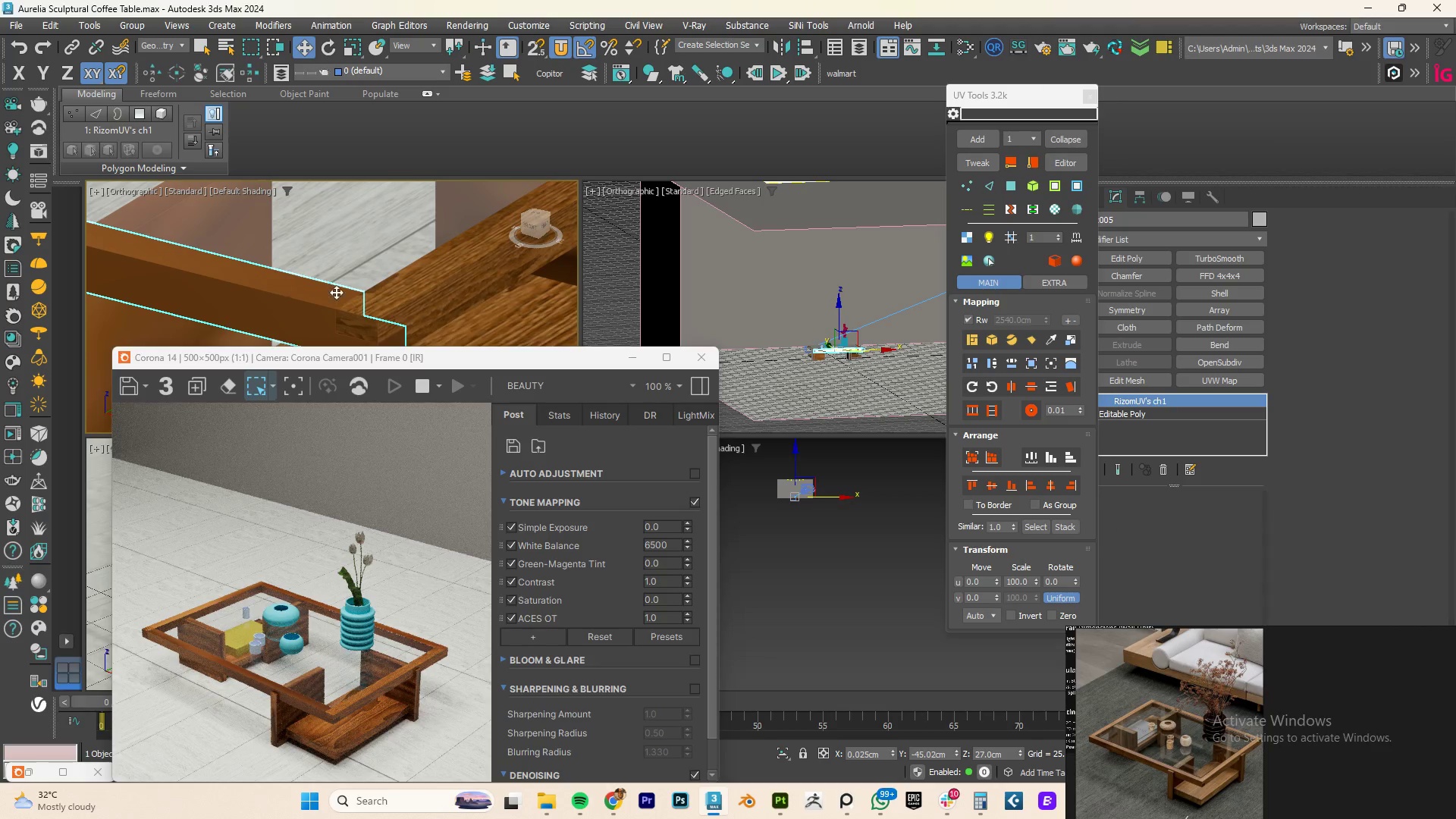 
scroll: coordinate [879, 315], scroll_direction: down, amount: 4.0
 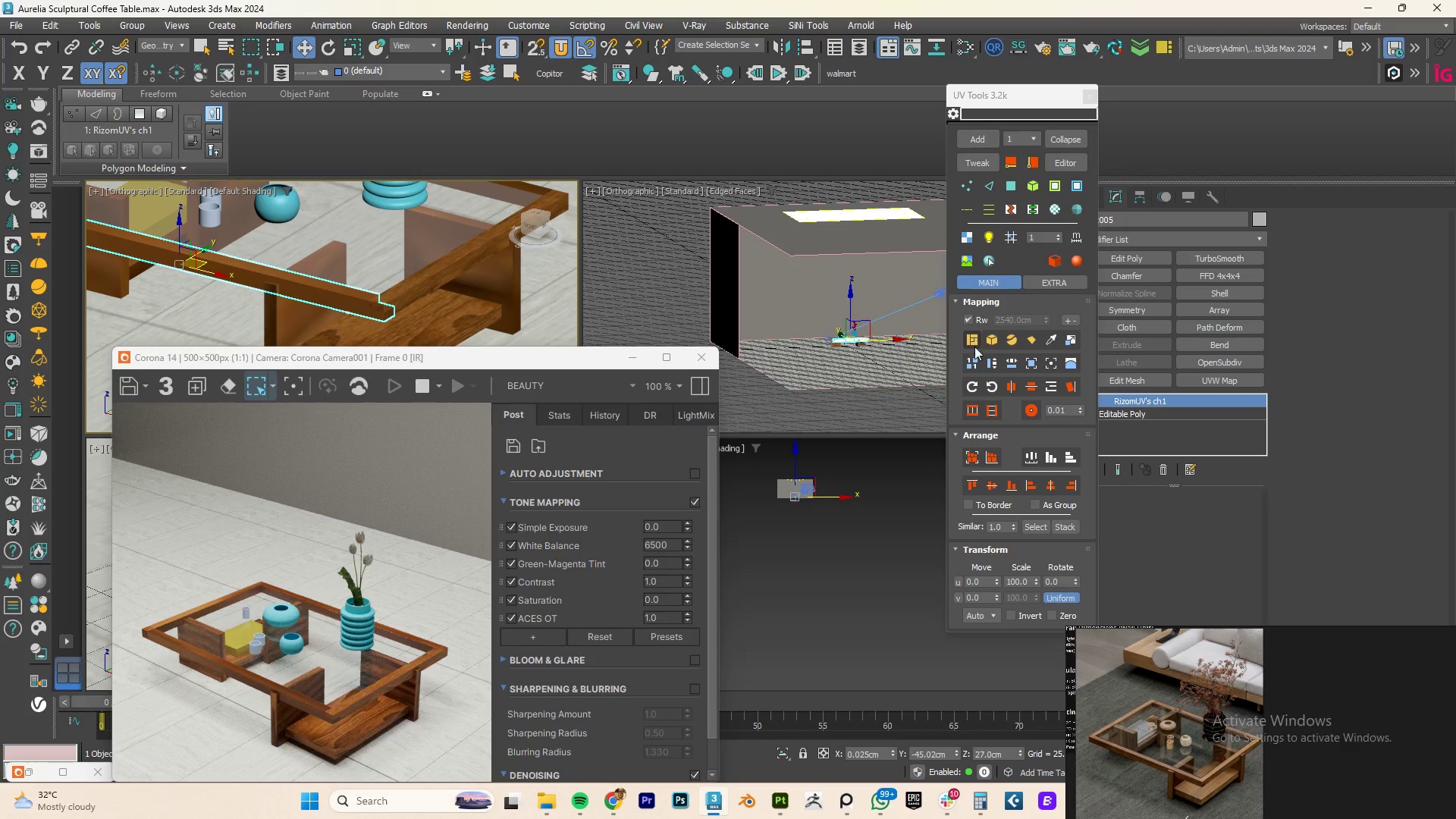 
left_click_drag(start_coordinate=[1039, 582], to_coordinate=[901, 489])
 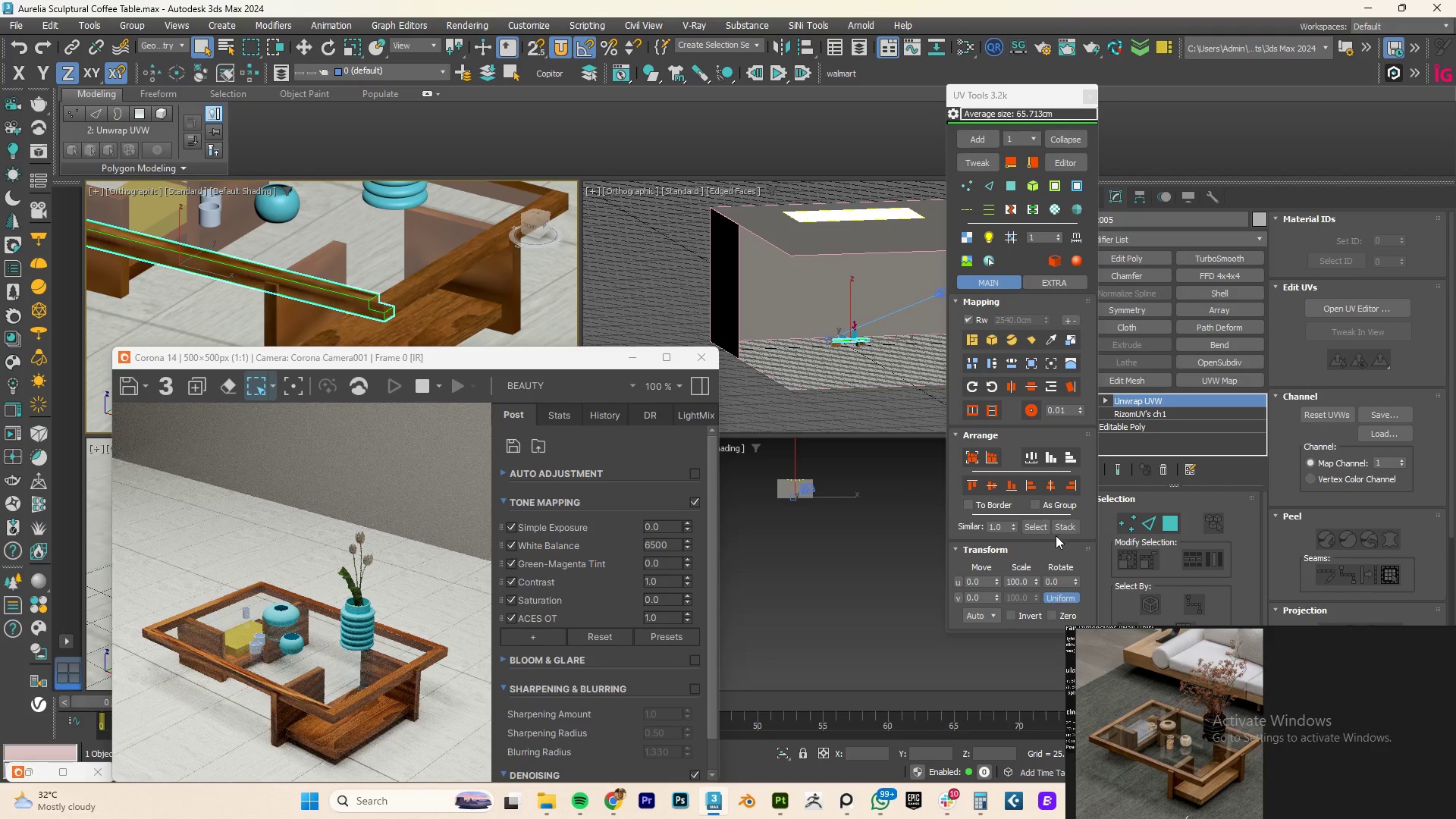 
left_click_drag(start_coordinate=[1034, 579], to_coordinate=[1037, 736])
 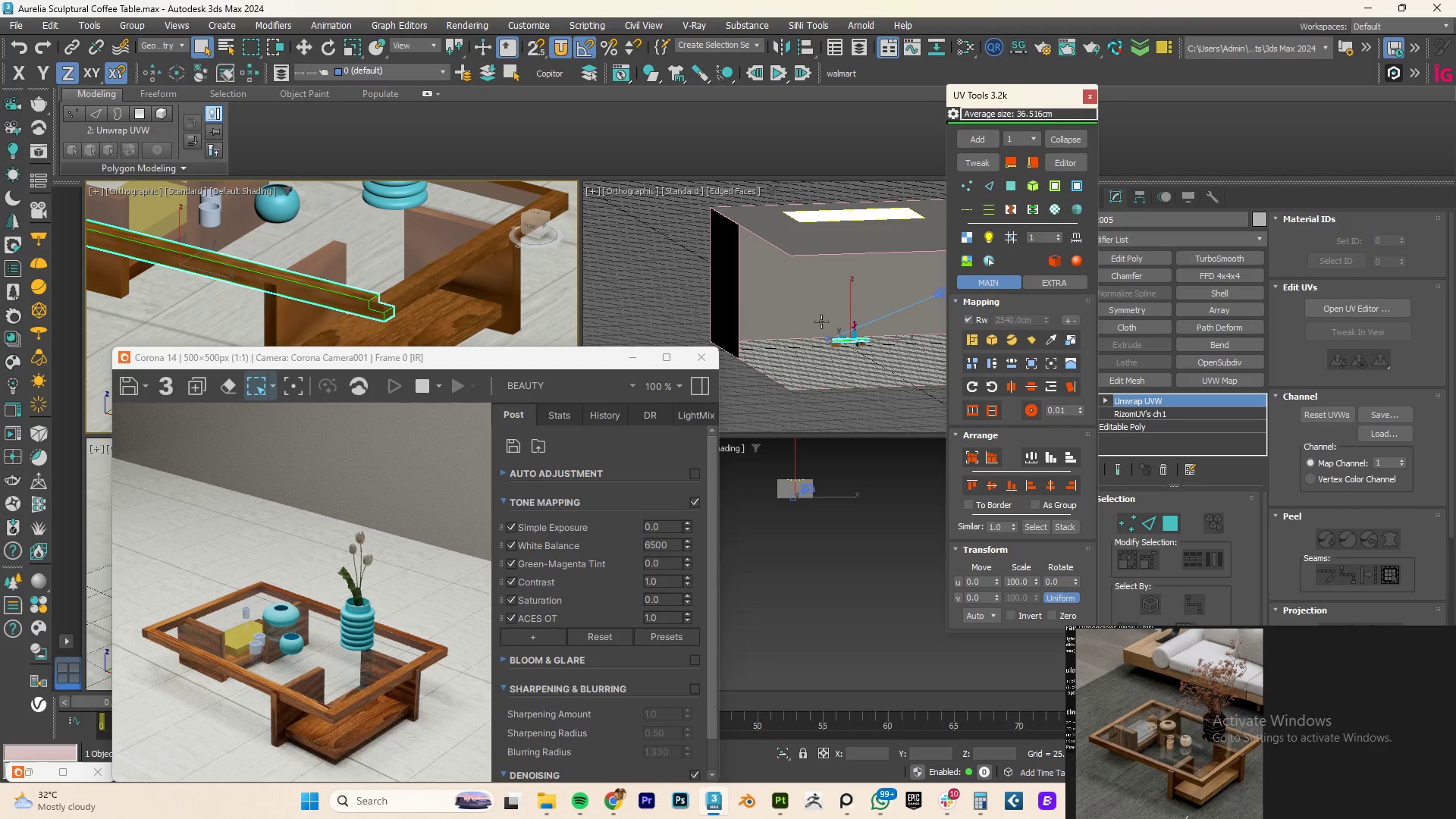 
wait(6.36)
 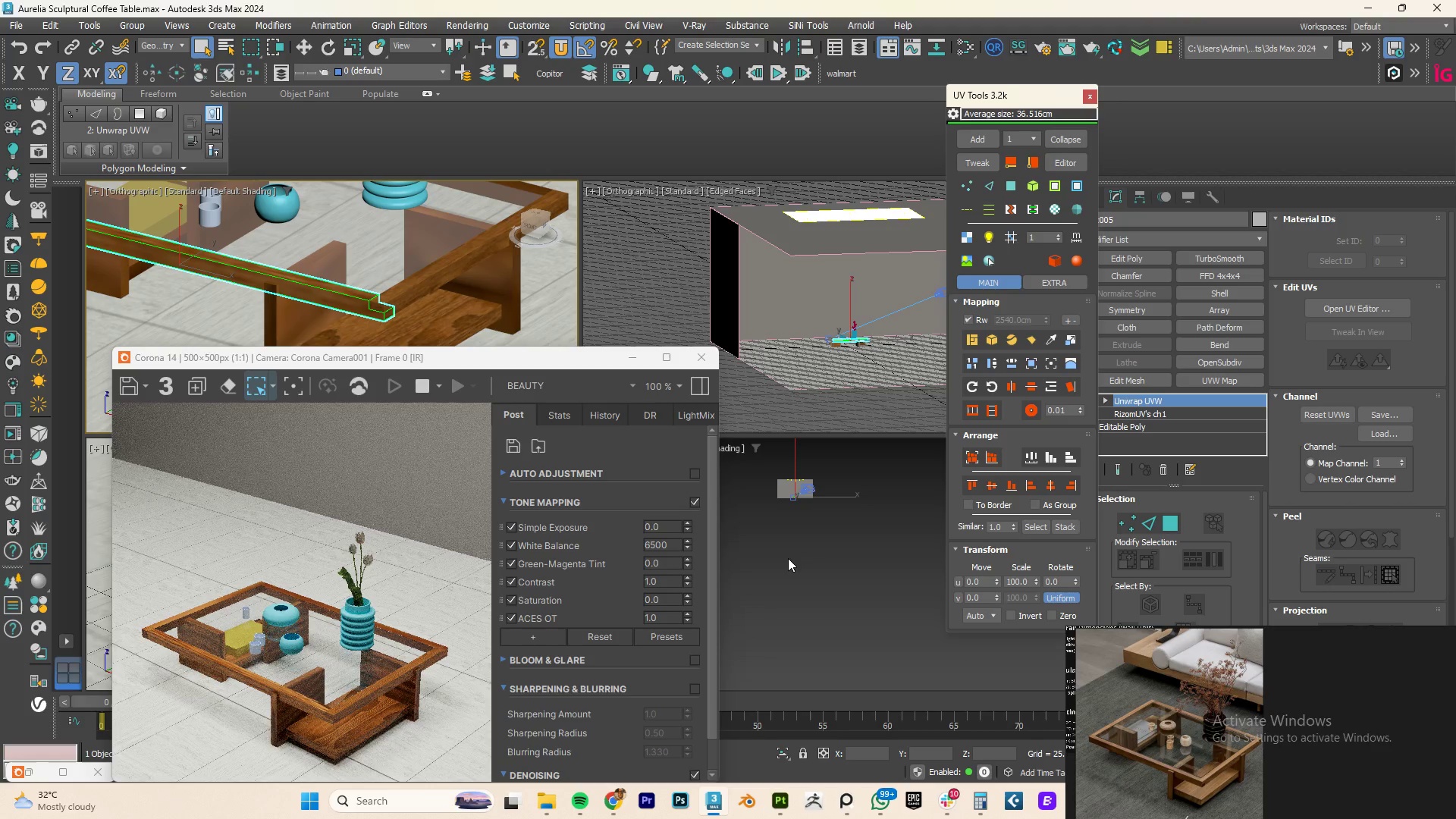 
left_click_drag(start_coordinate=[1037, 579], to_coordinate=[1012, 163])
 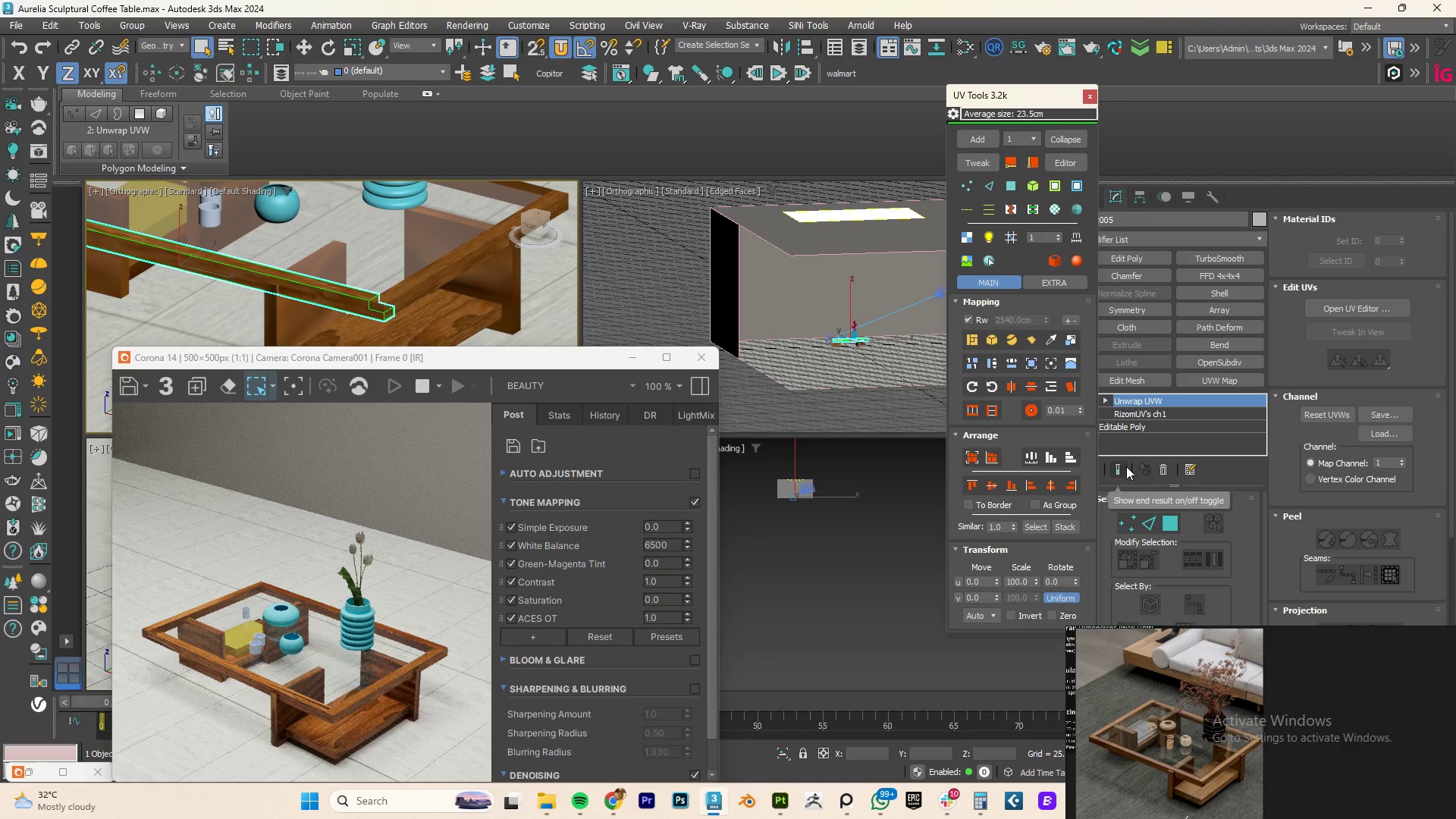 
left_click_drag(start_coordinate=[1034, 582], to_coordinate=[1032, 611])
 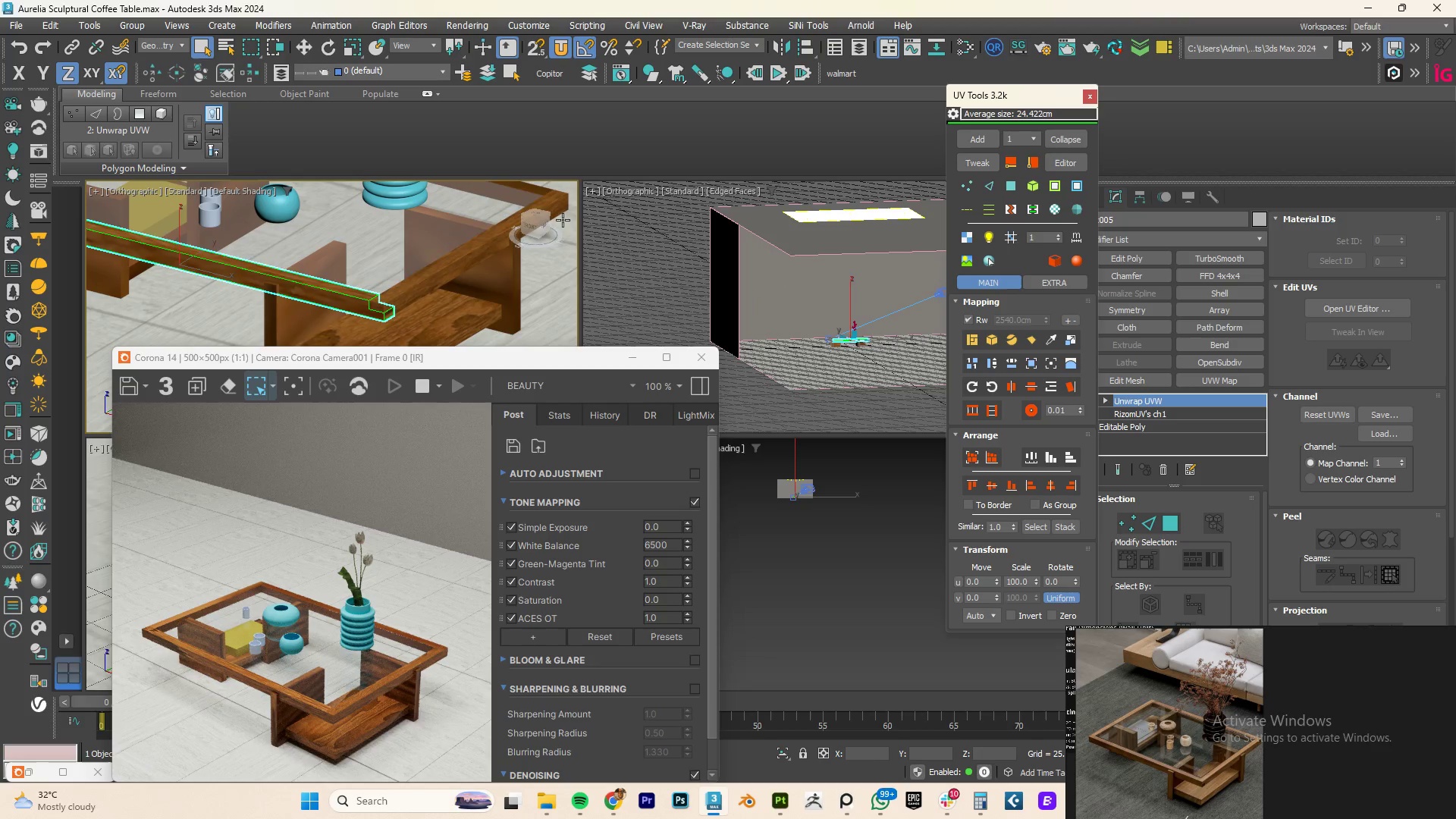 
wait(7.61)
 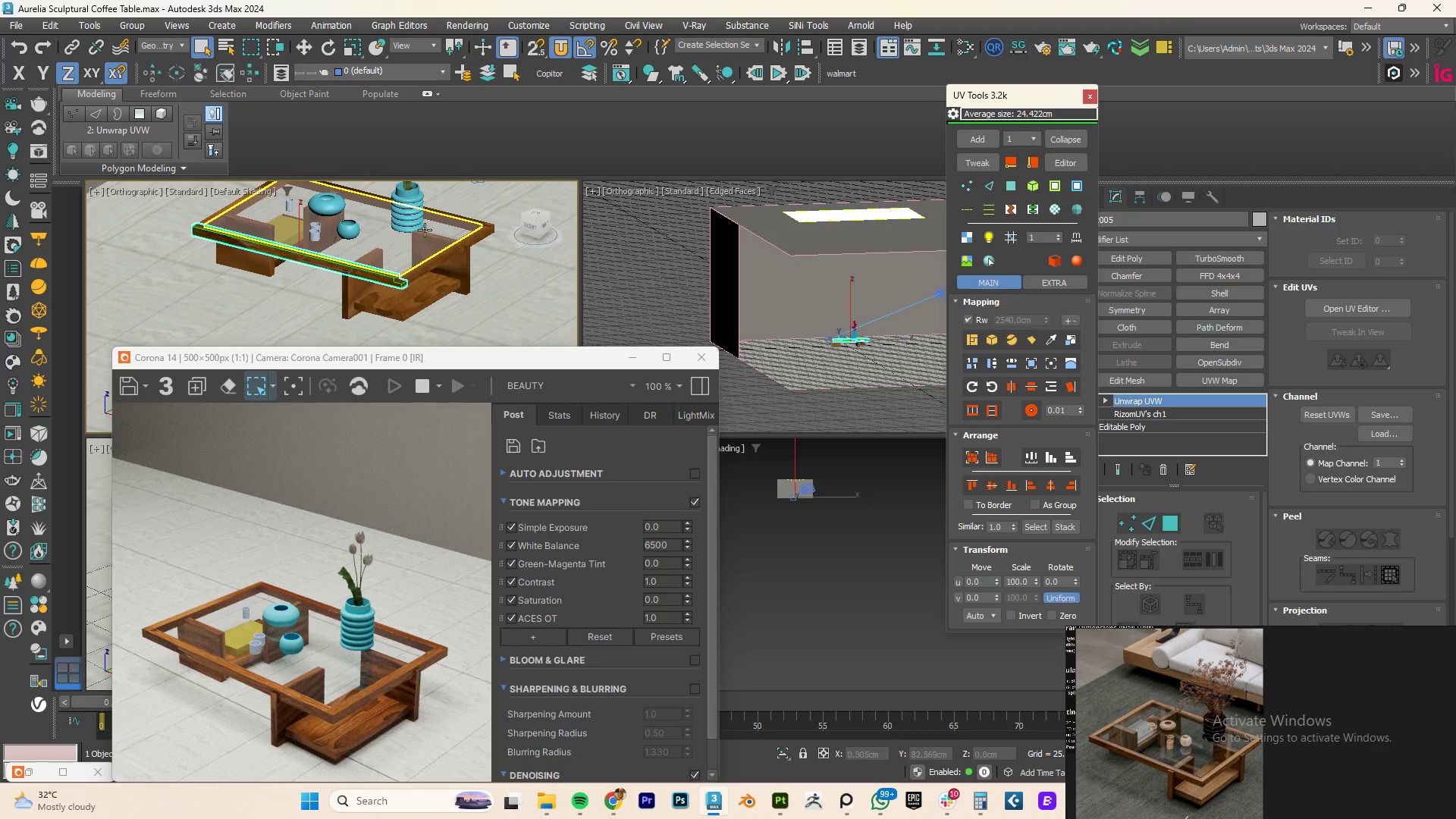 
hold_key(key=AltLeft, duration=2.19)
 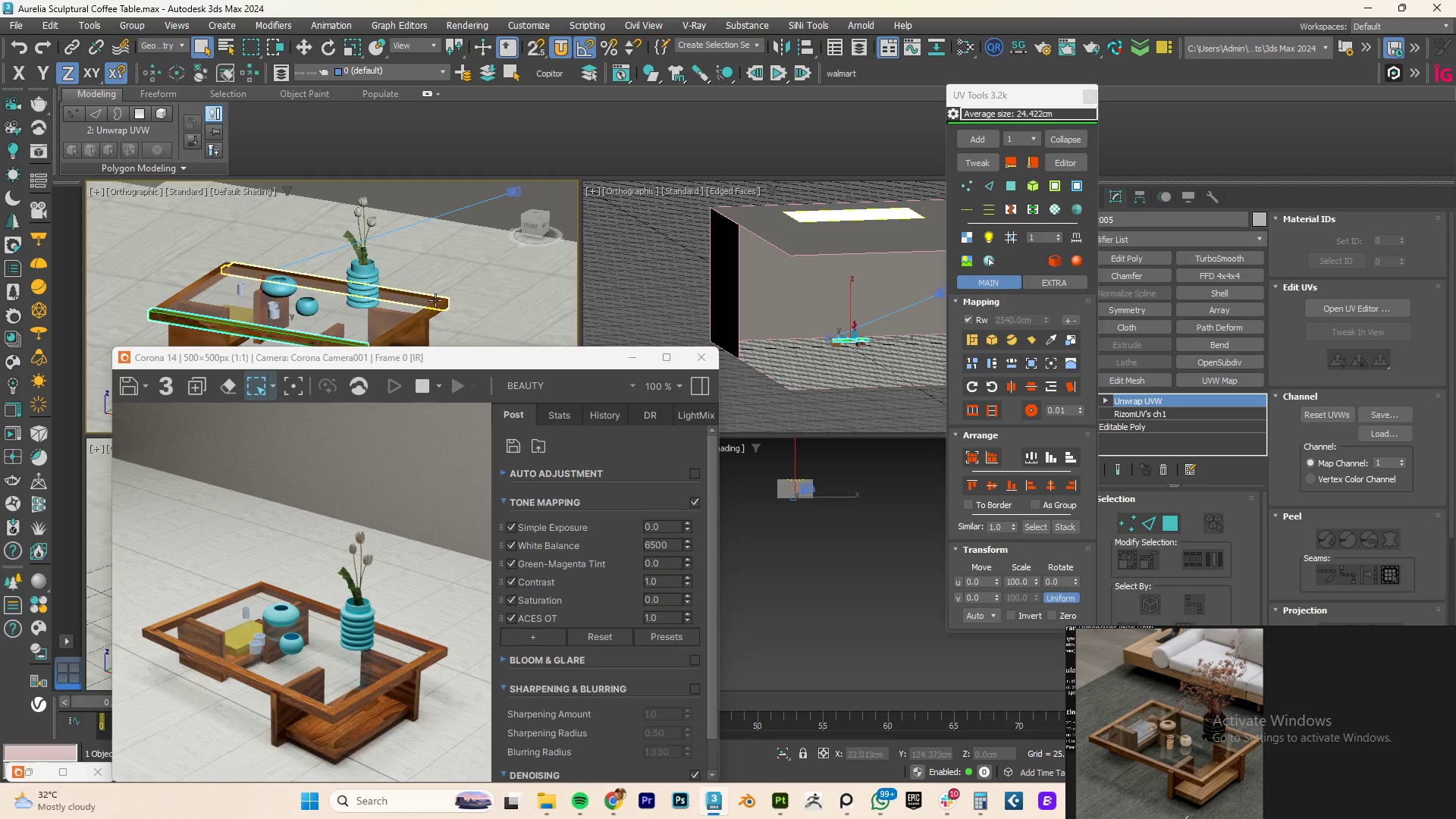 
scroll: coordinate [419, 255], scroll_direction: down, amount: 2.0
 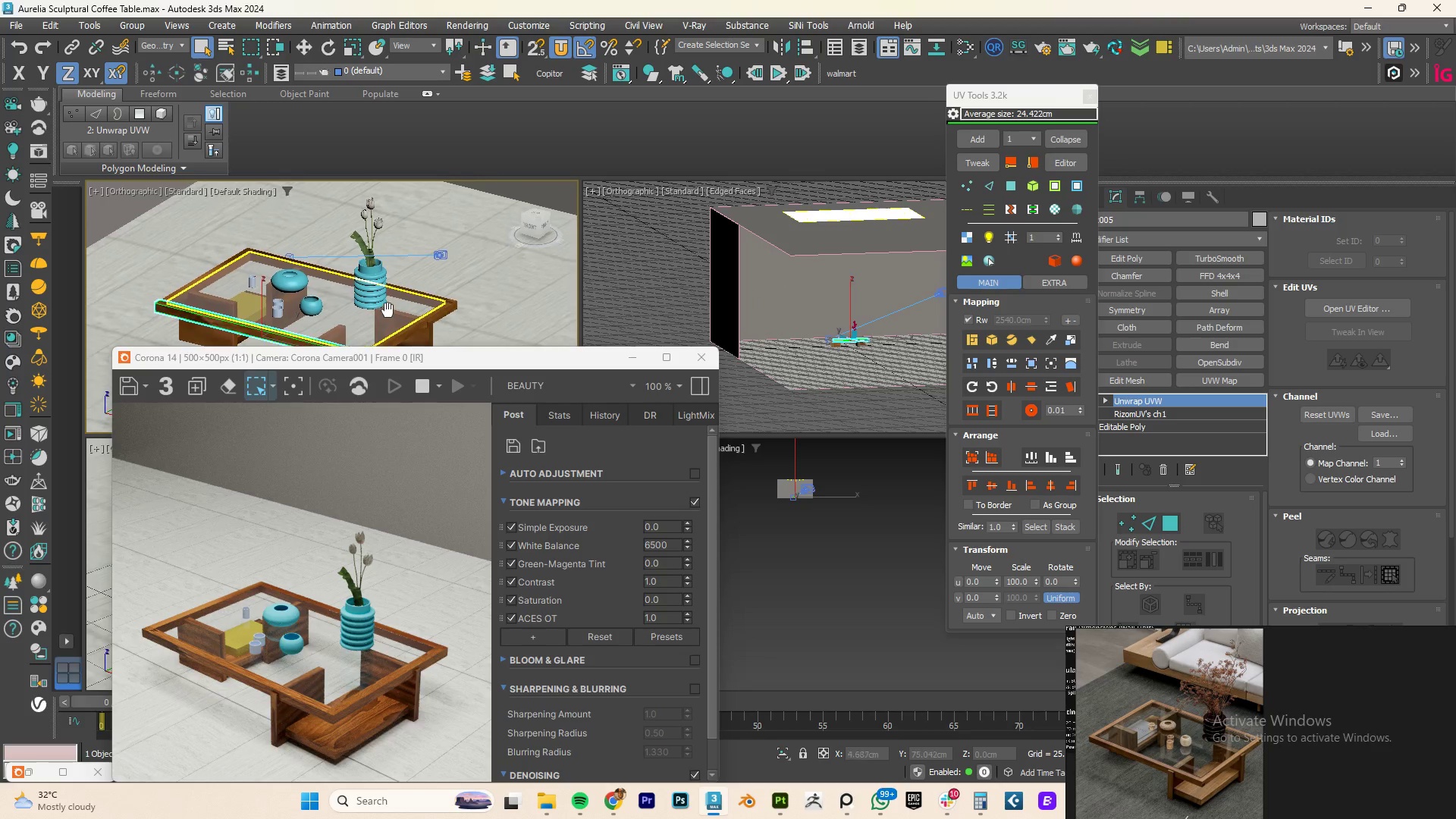 
left_click([425, 290])
 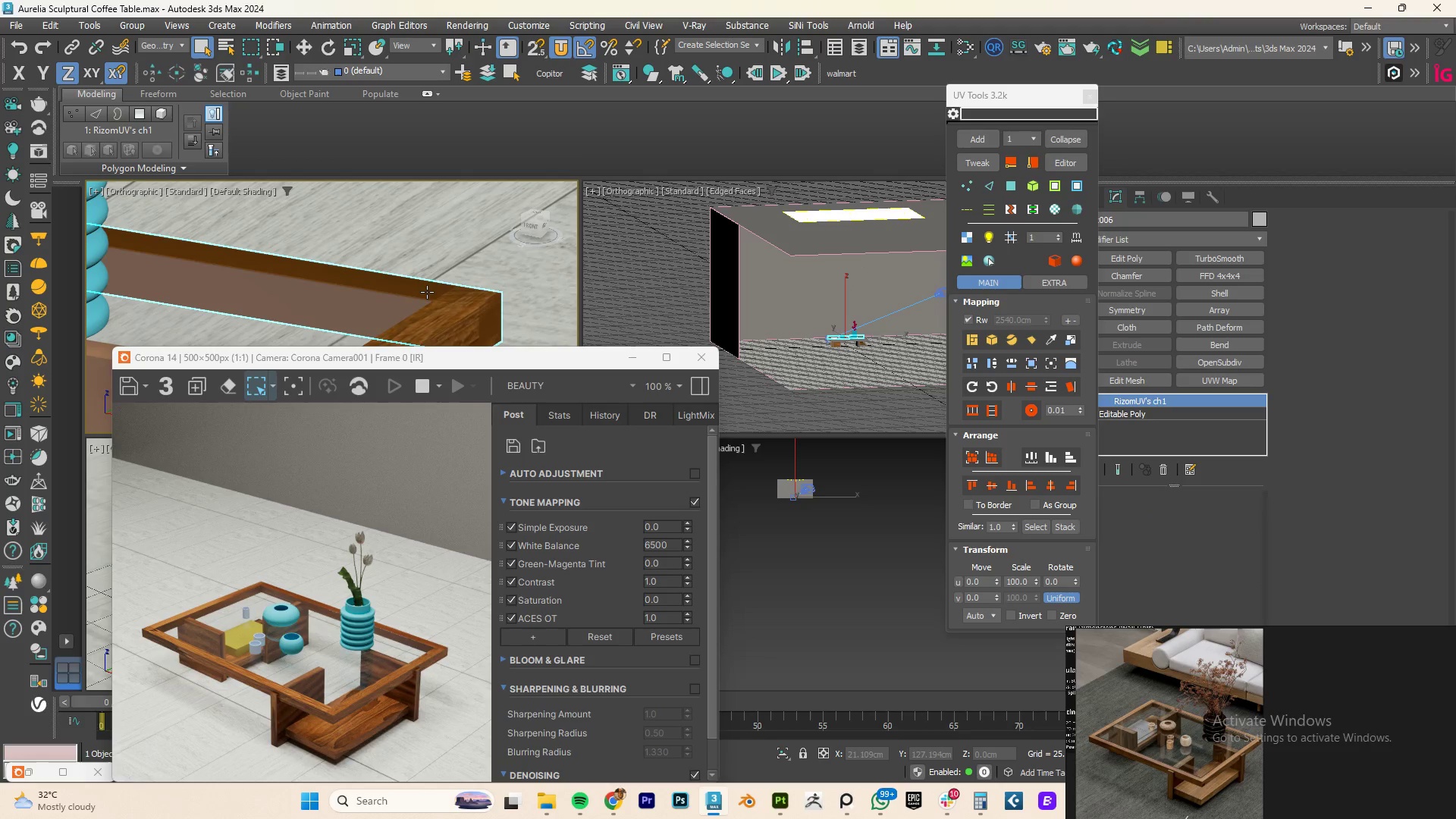 
scroll: coordinate [444, 297], scroll_direction: up, amount: 5.0
 